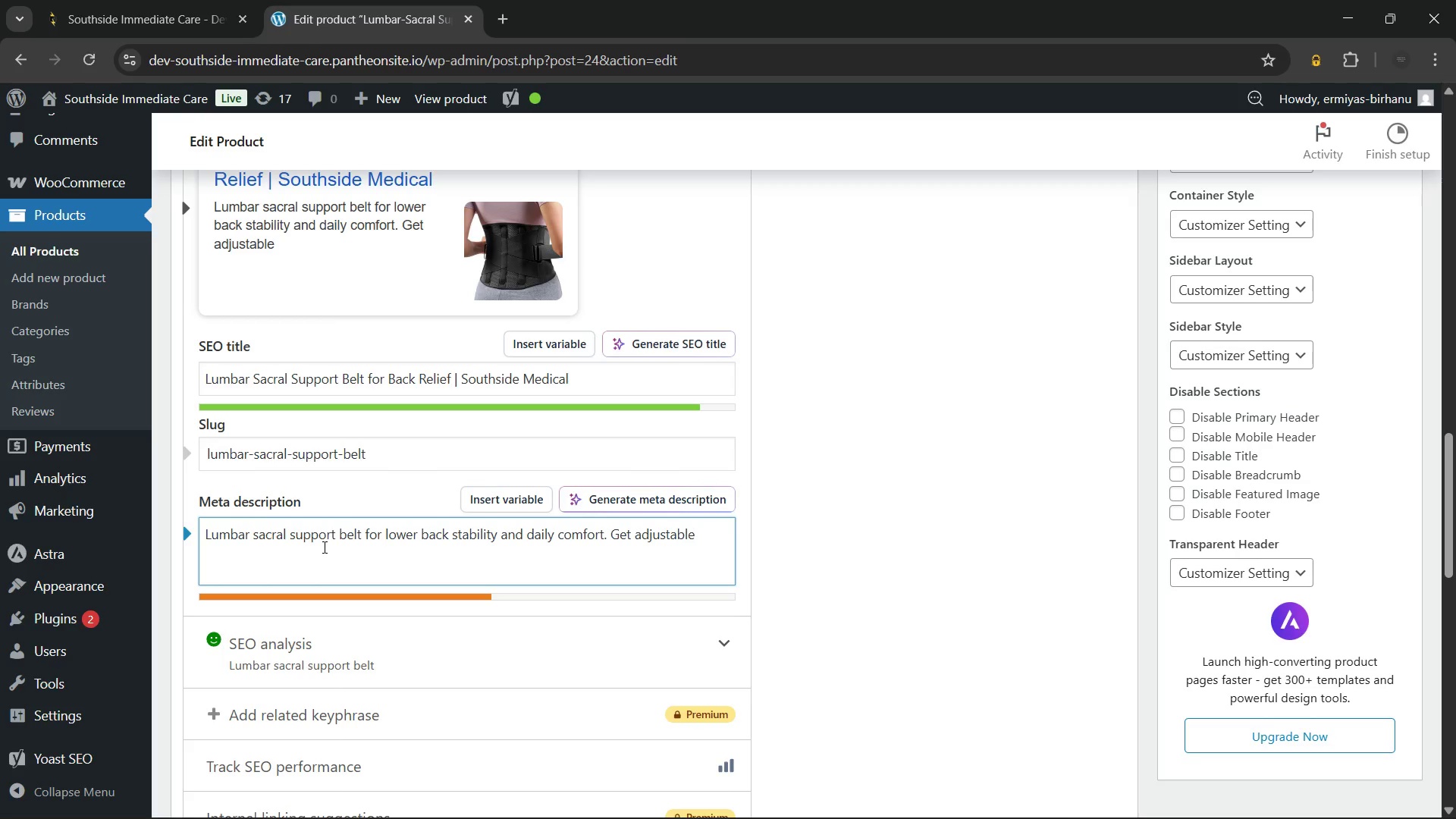 
type( support from Southside Medical today.)
 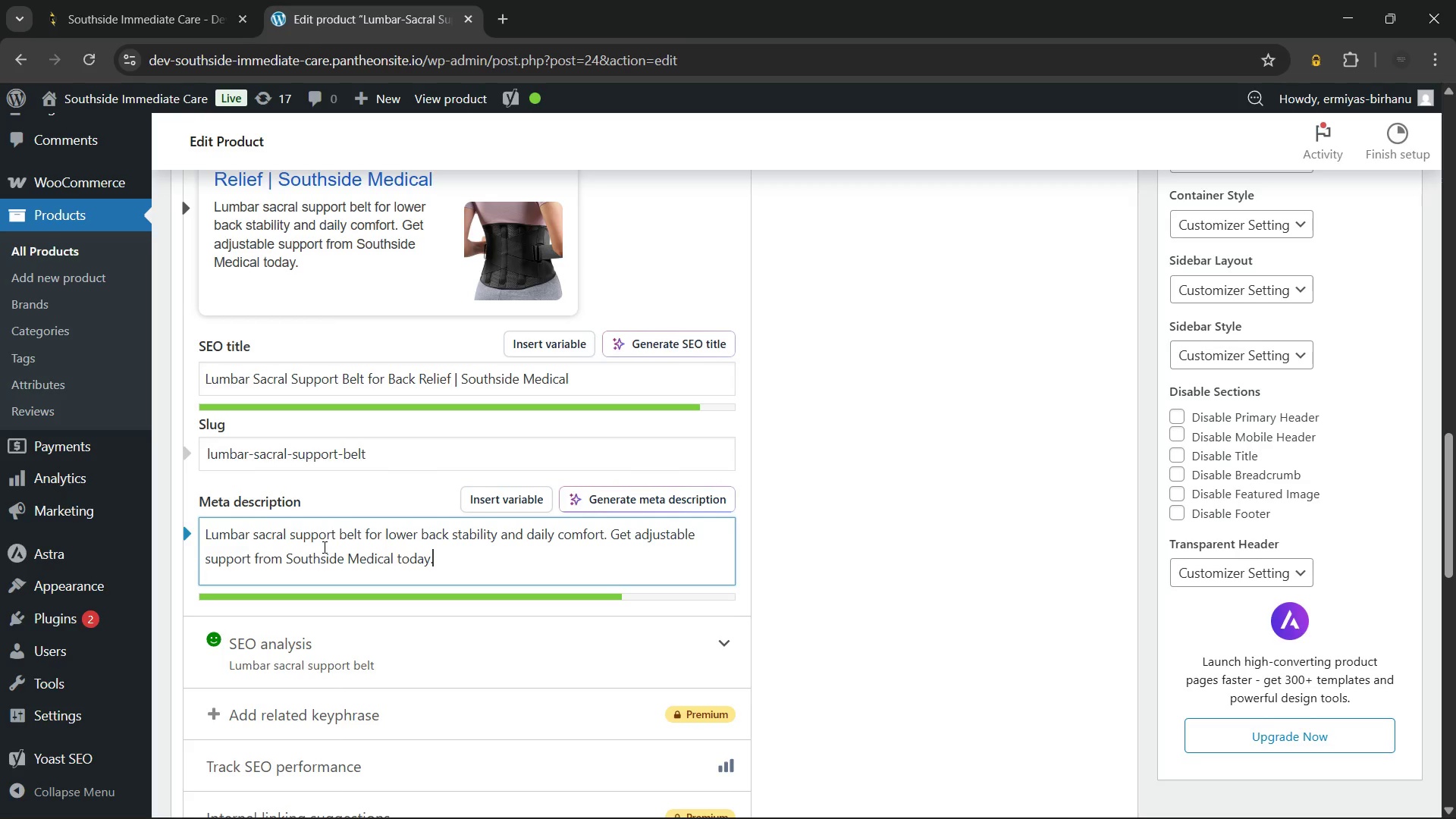 
wait(10.47)
 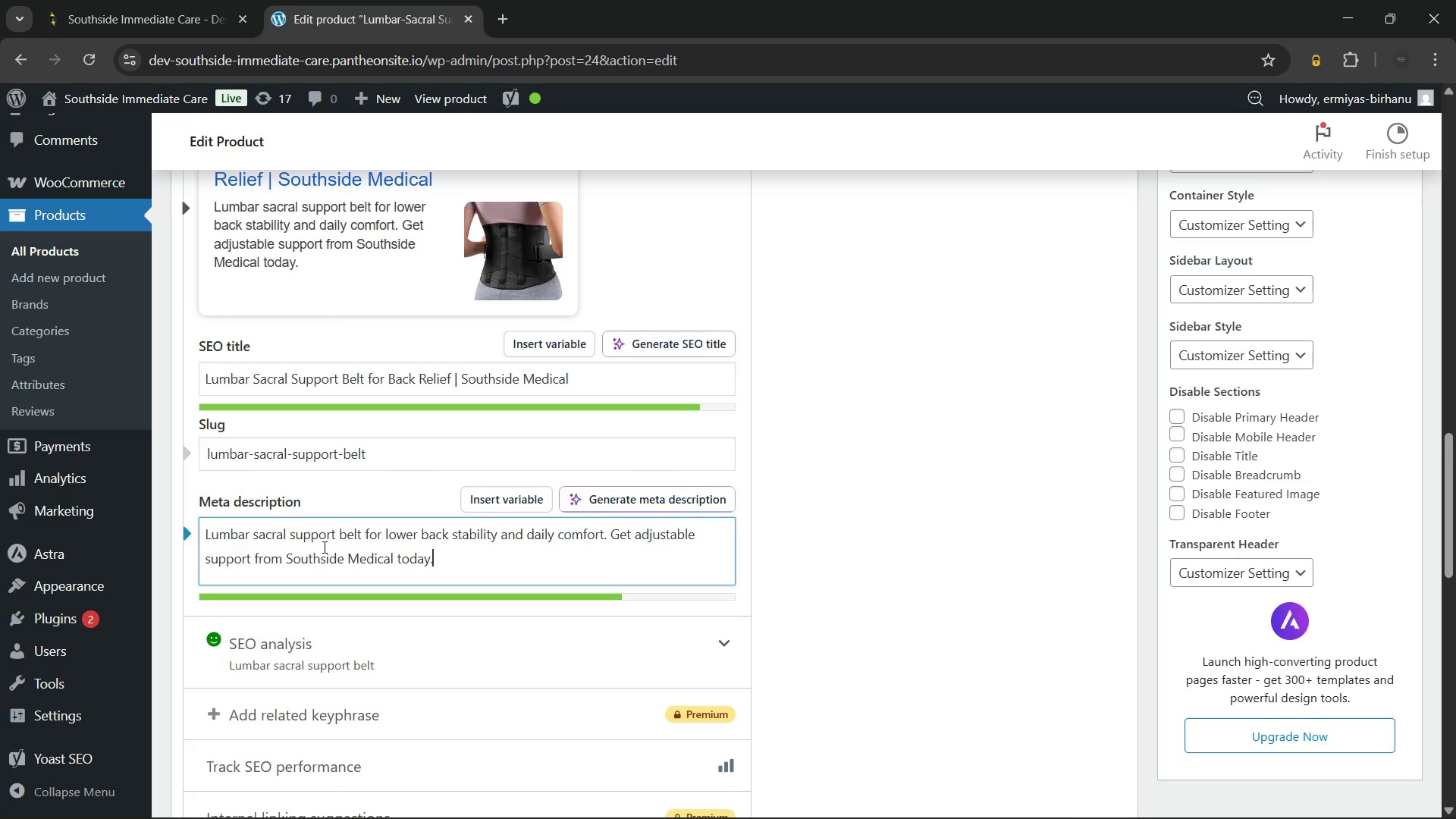 
left_click([789, 465])
 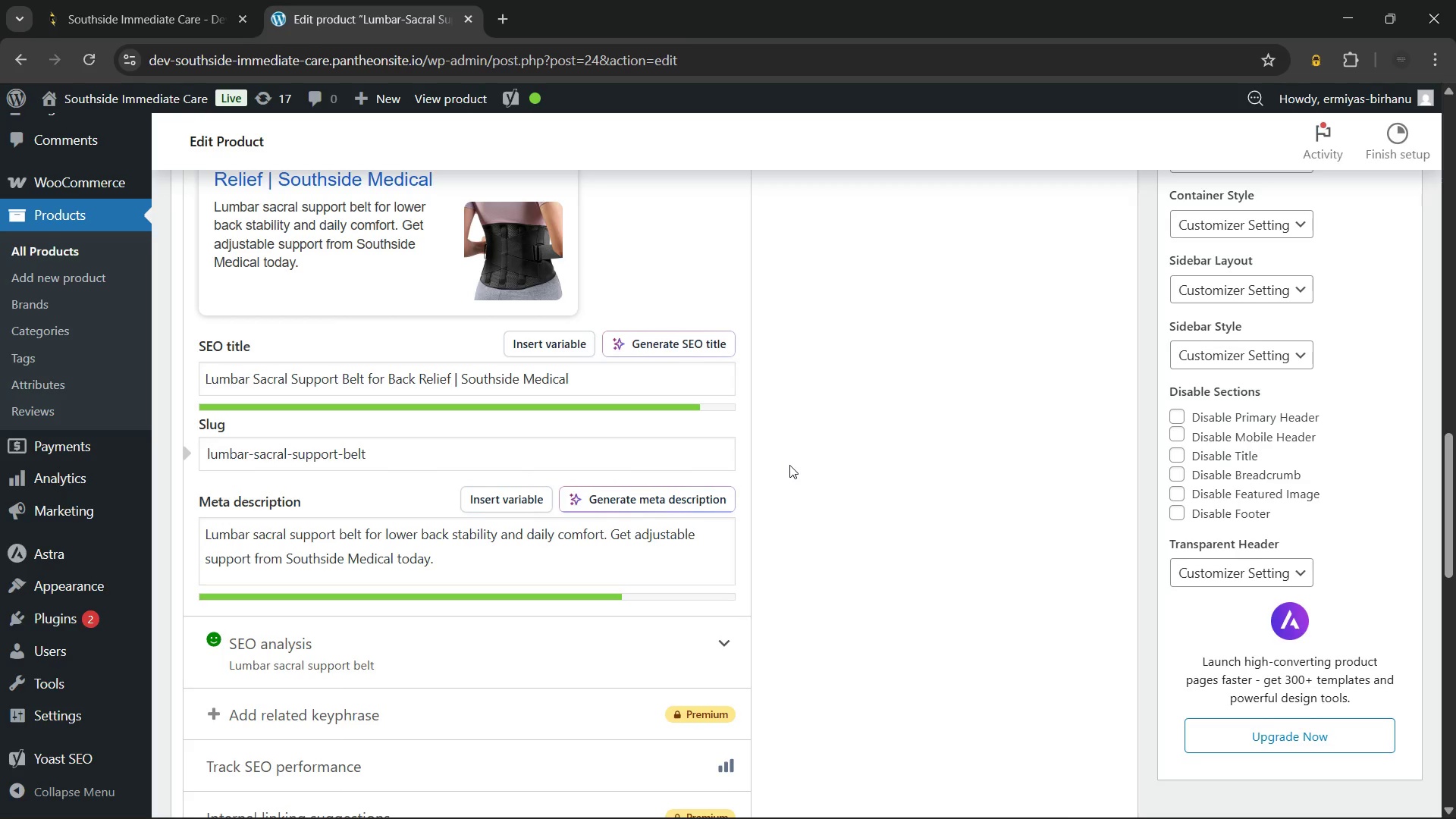 
wait(19.39)
 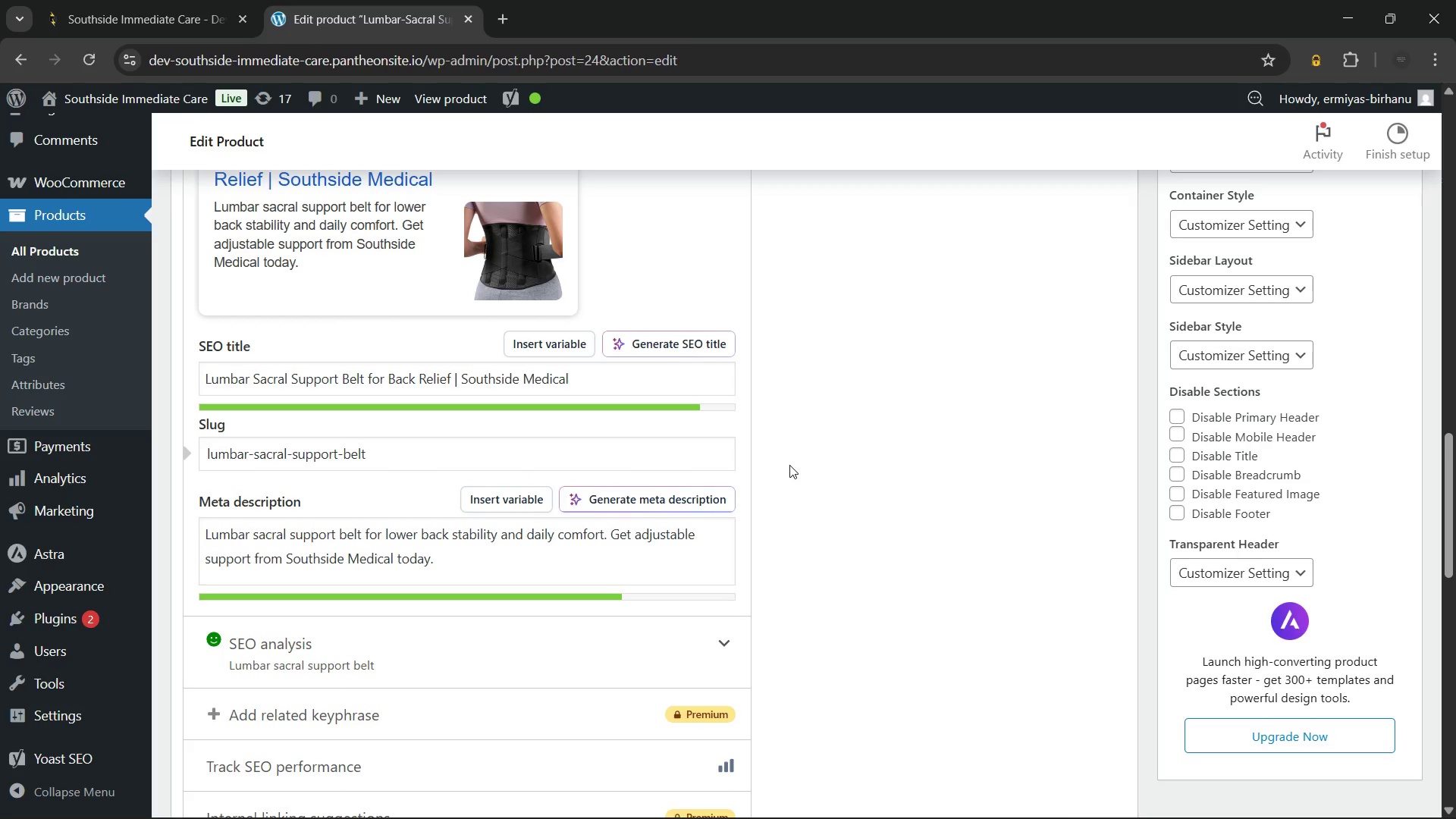 
left_click([290, 431])
 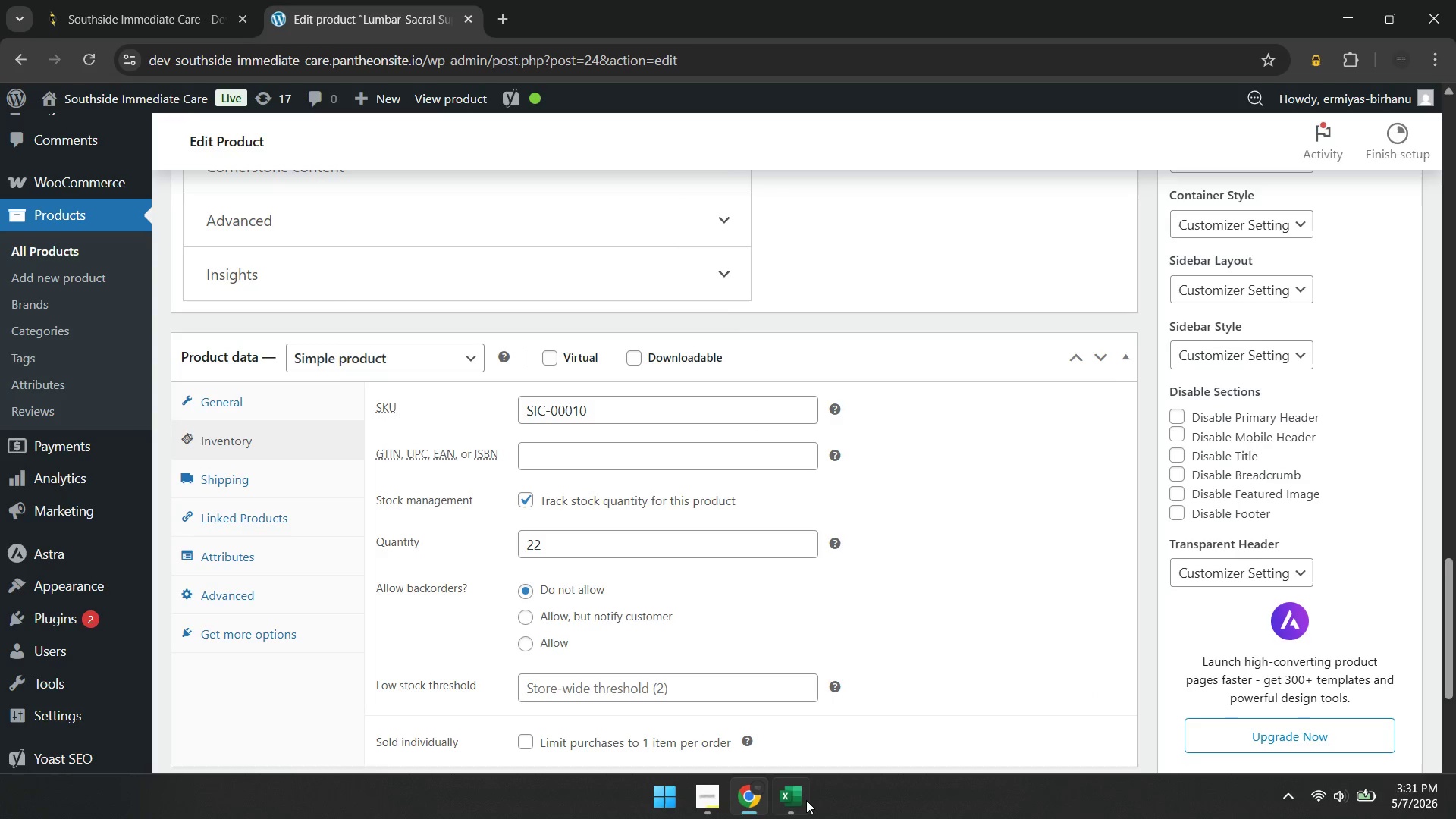 
left_click([795, 800])
 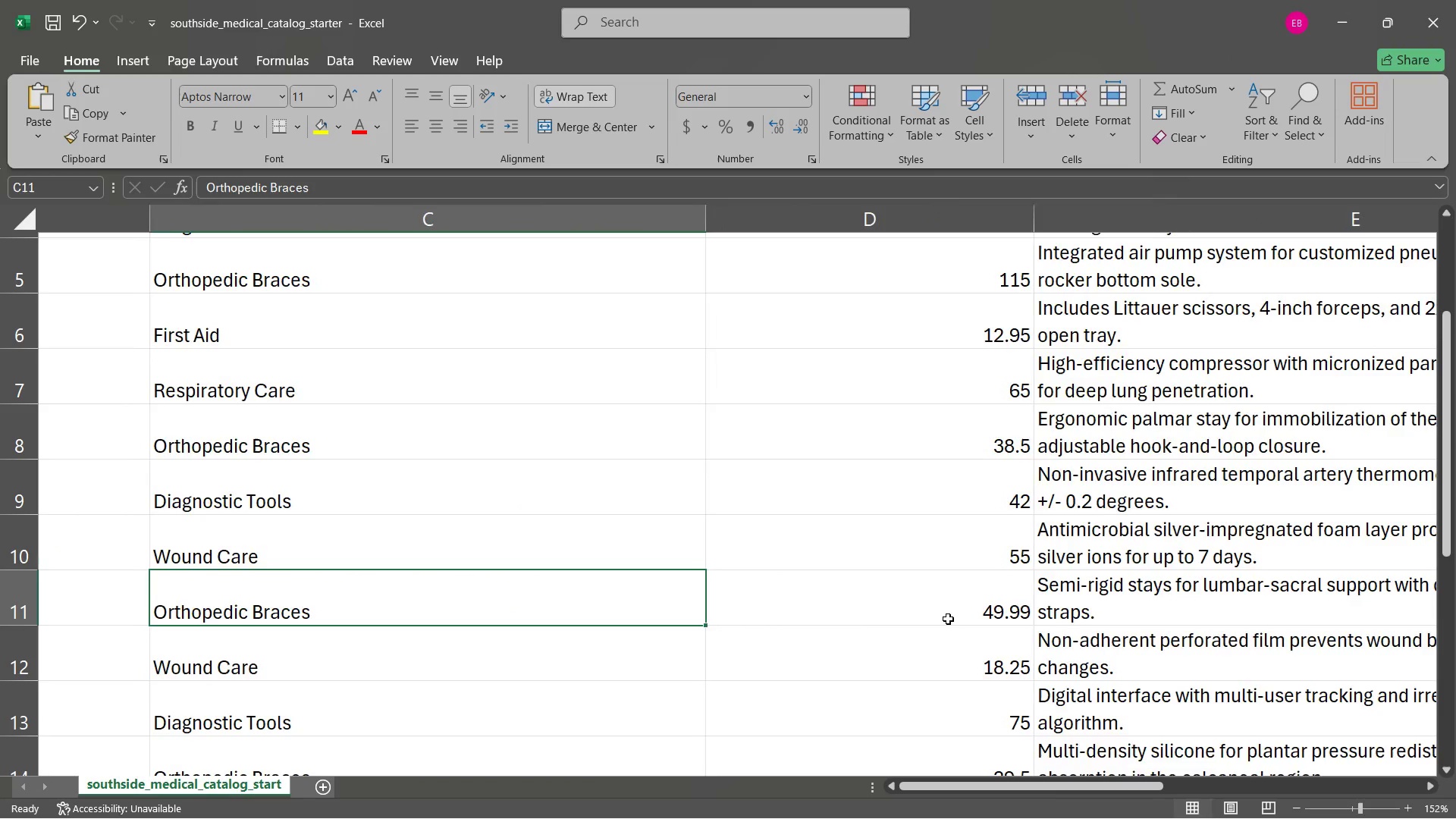 
double_click([948, 619])
 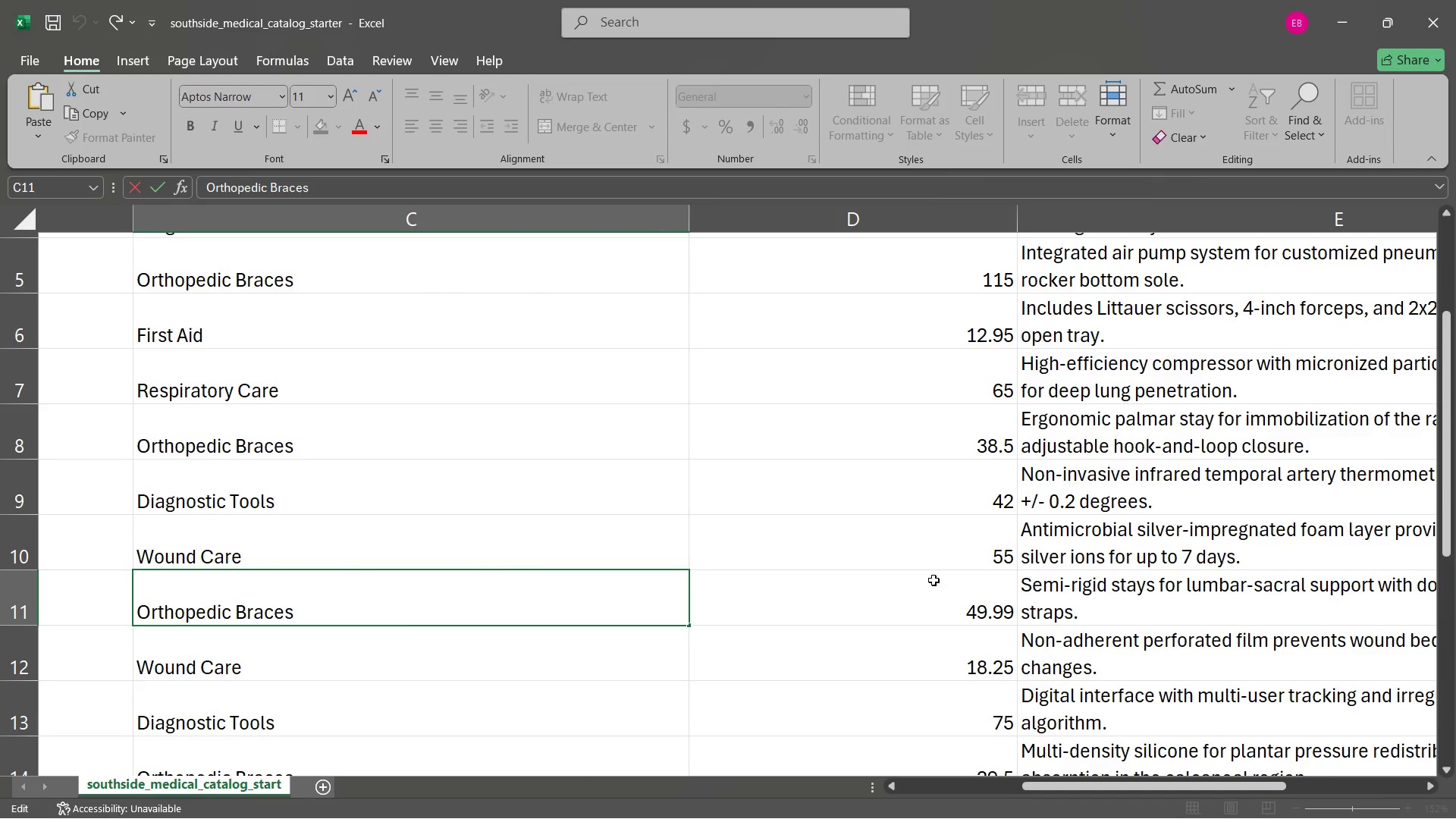 
left_click([934, 580])
 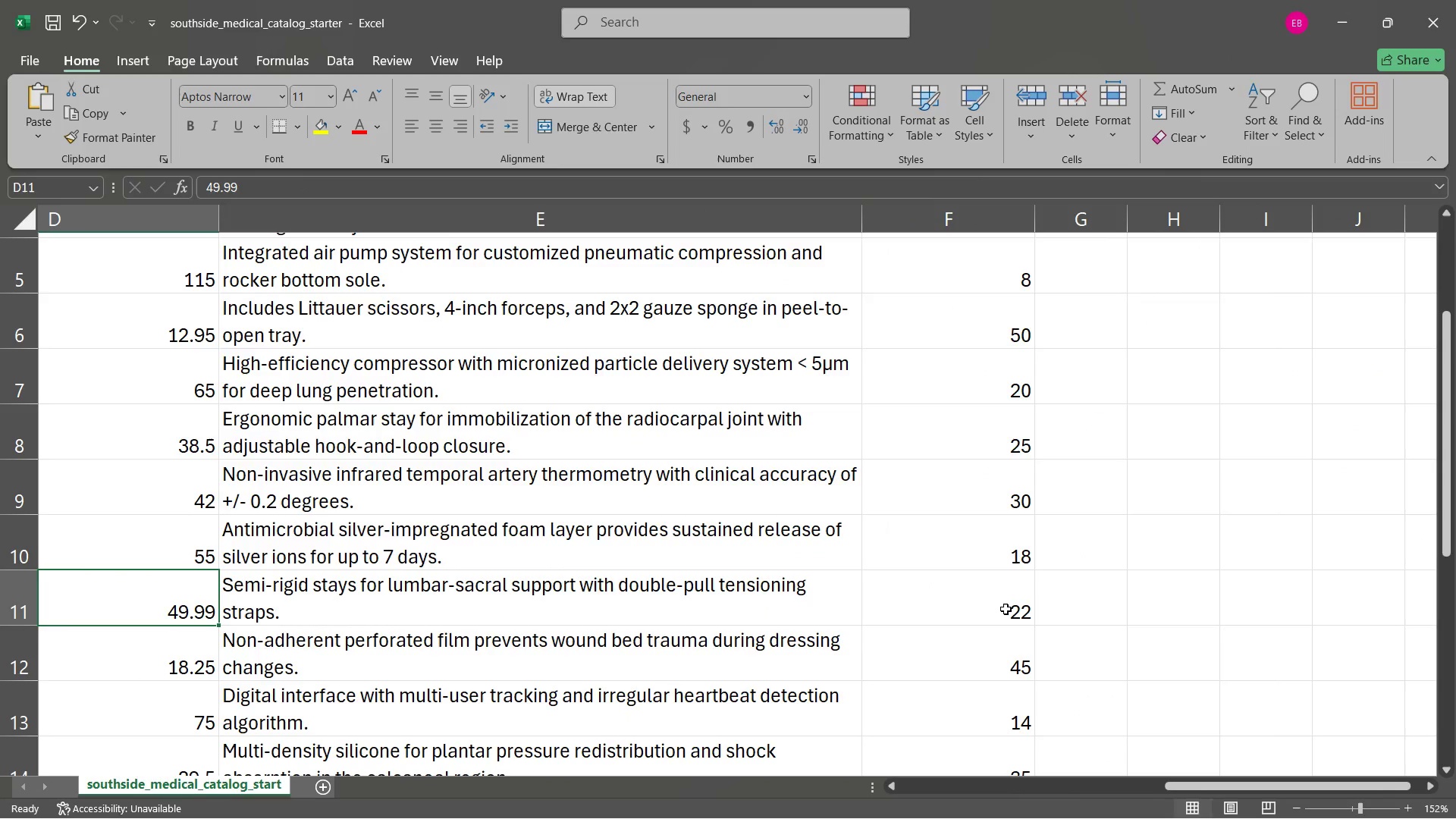 
left_click([1004, 609])
 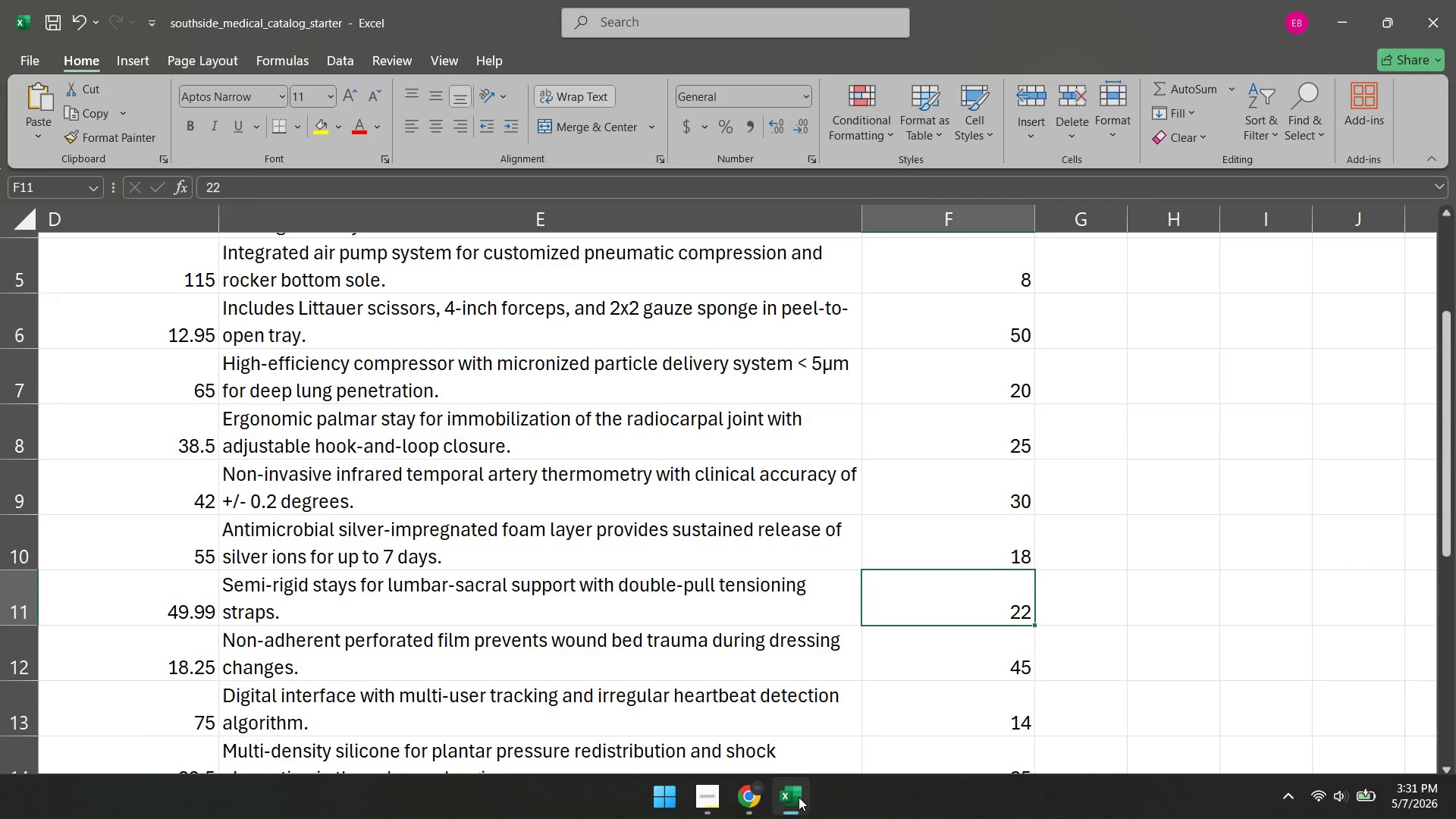 
left_click([758, 802])
 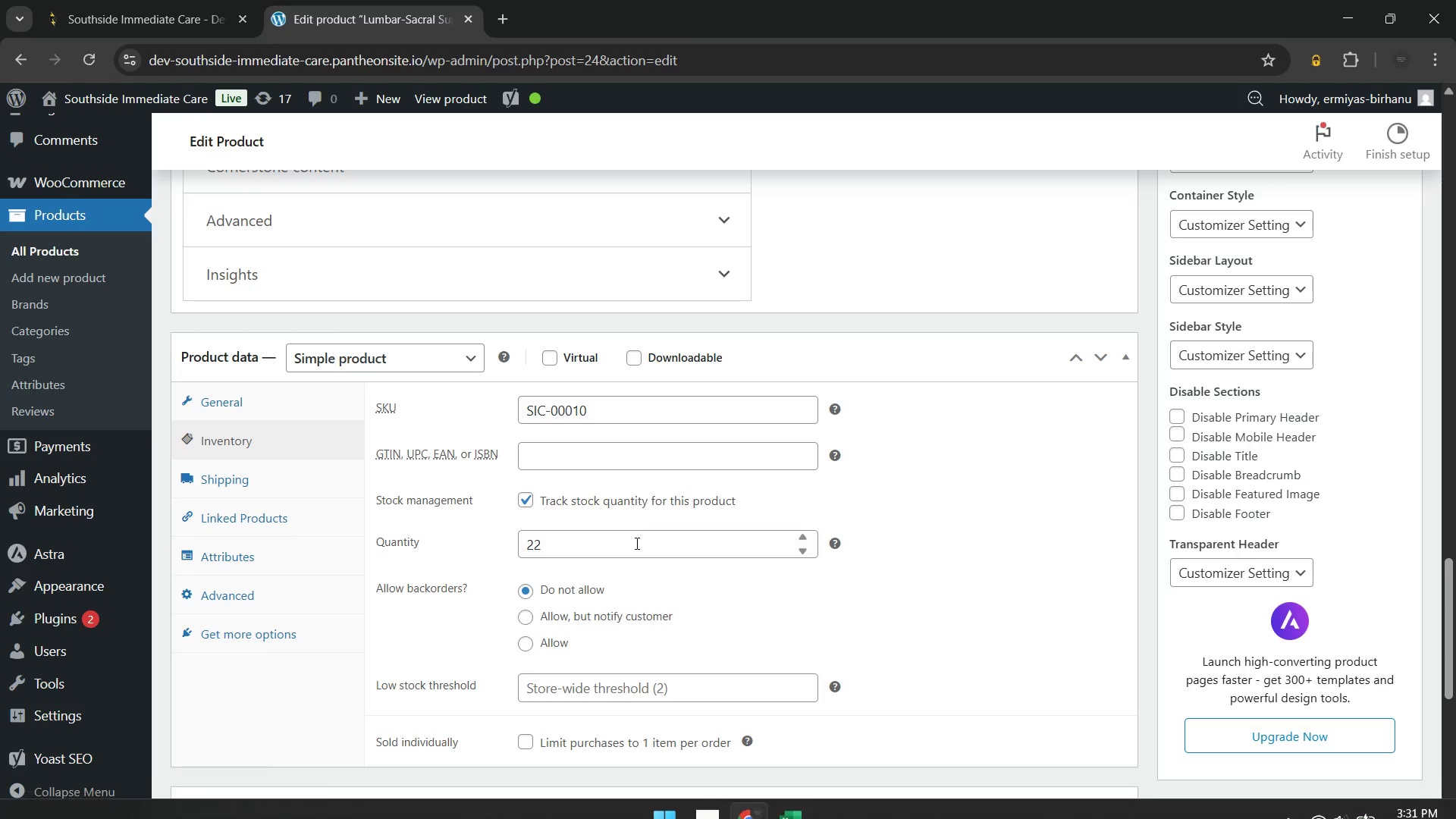 
left_click([634, 543])
 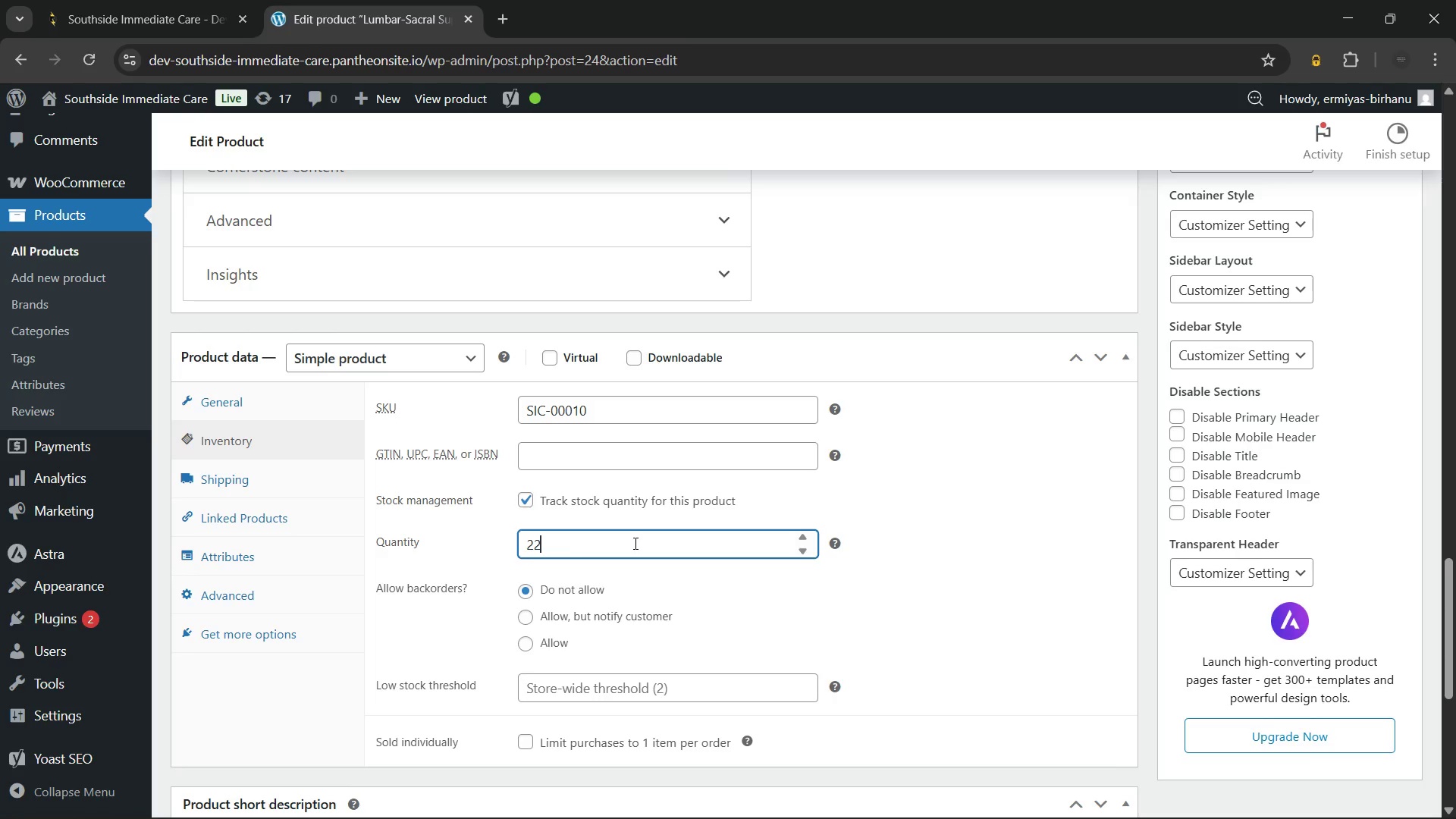 
left_click_drag(start_coordinate=[634, 543], to_coordinate=[485, 541])
 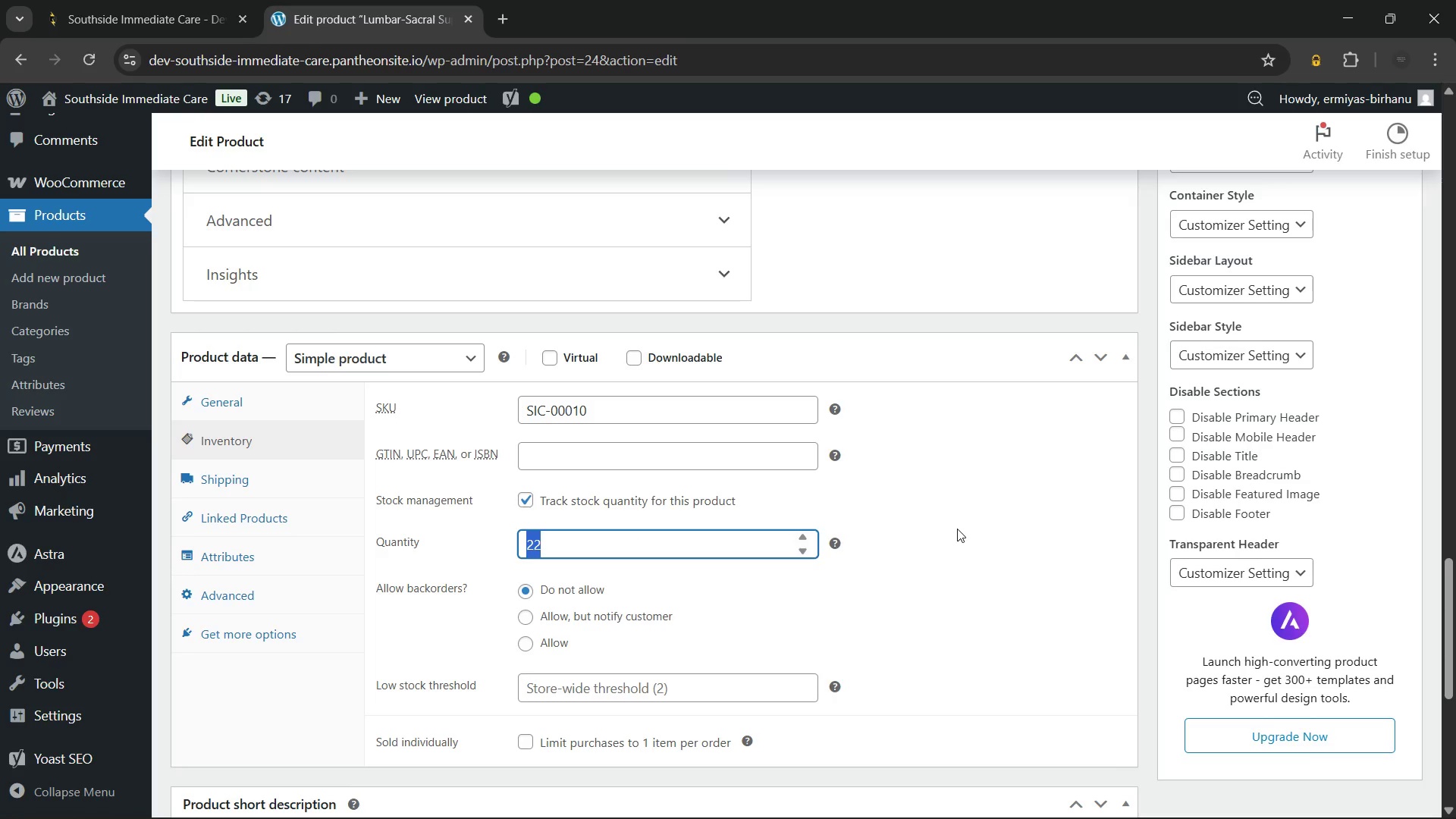 
left_click([957, 529])
 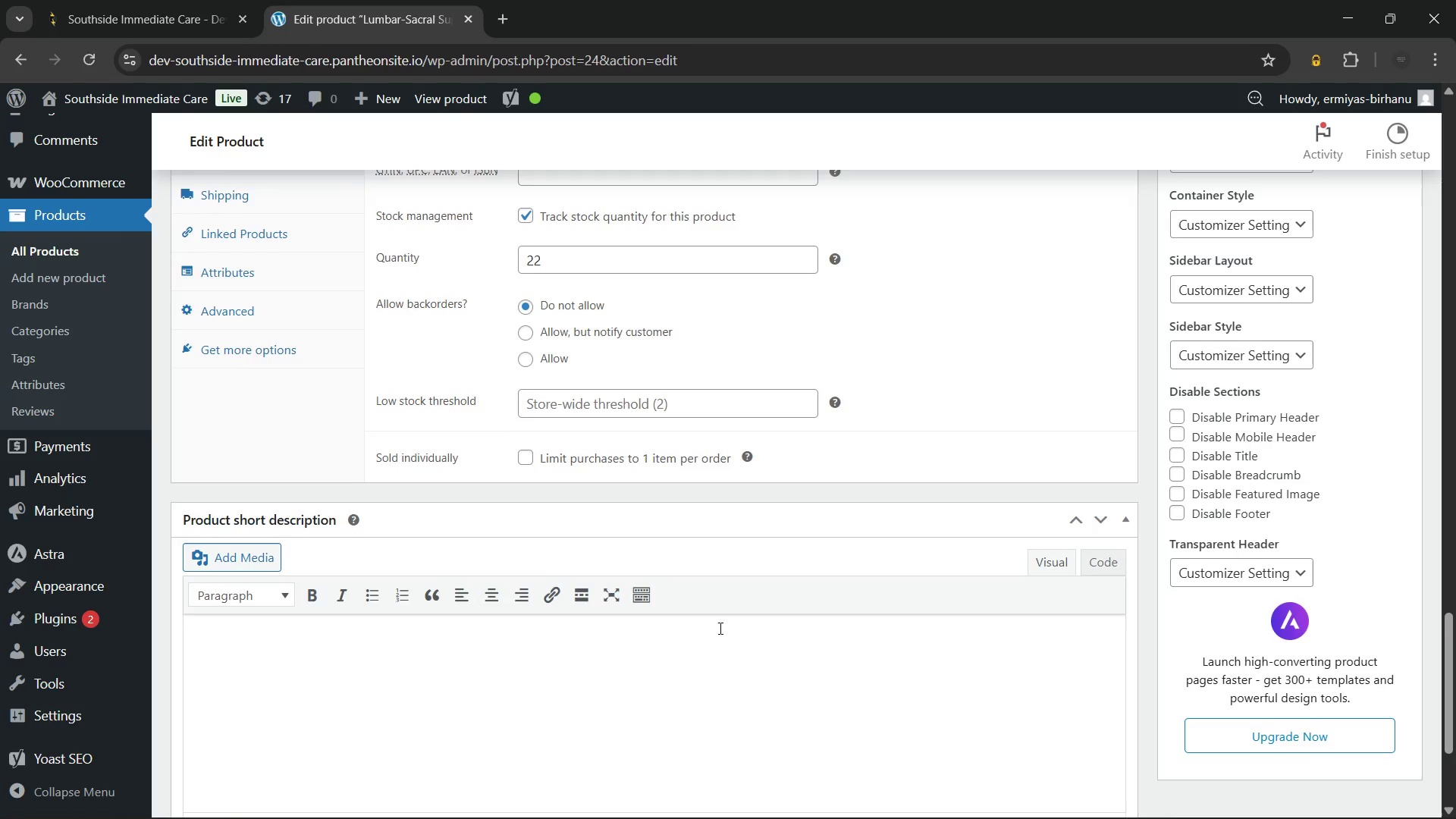 
left_click([607, 532])
 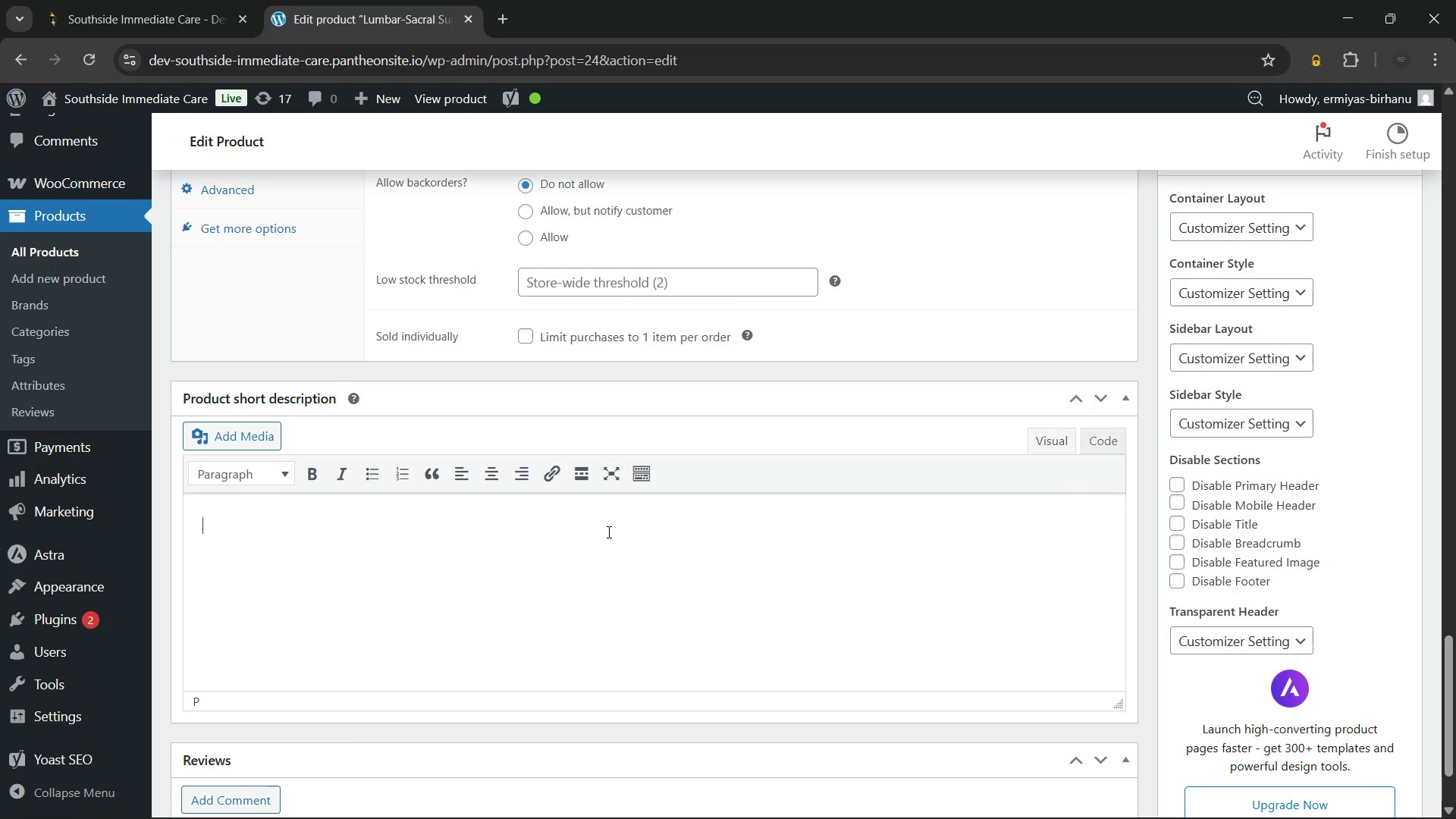 
type(This lumbar sacral support belt helps support the lower back during daily mv)
key(Backspace)
type(ovement and recovery. Adjustable)
 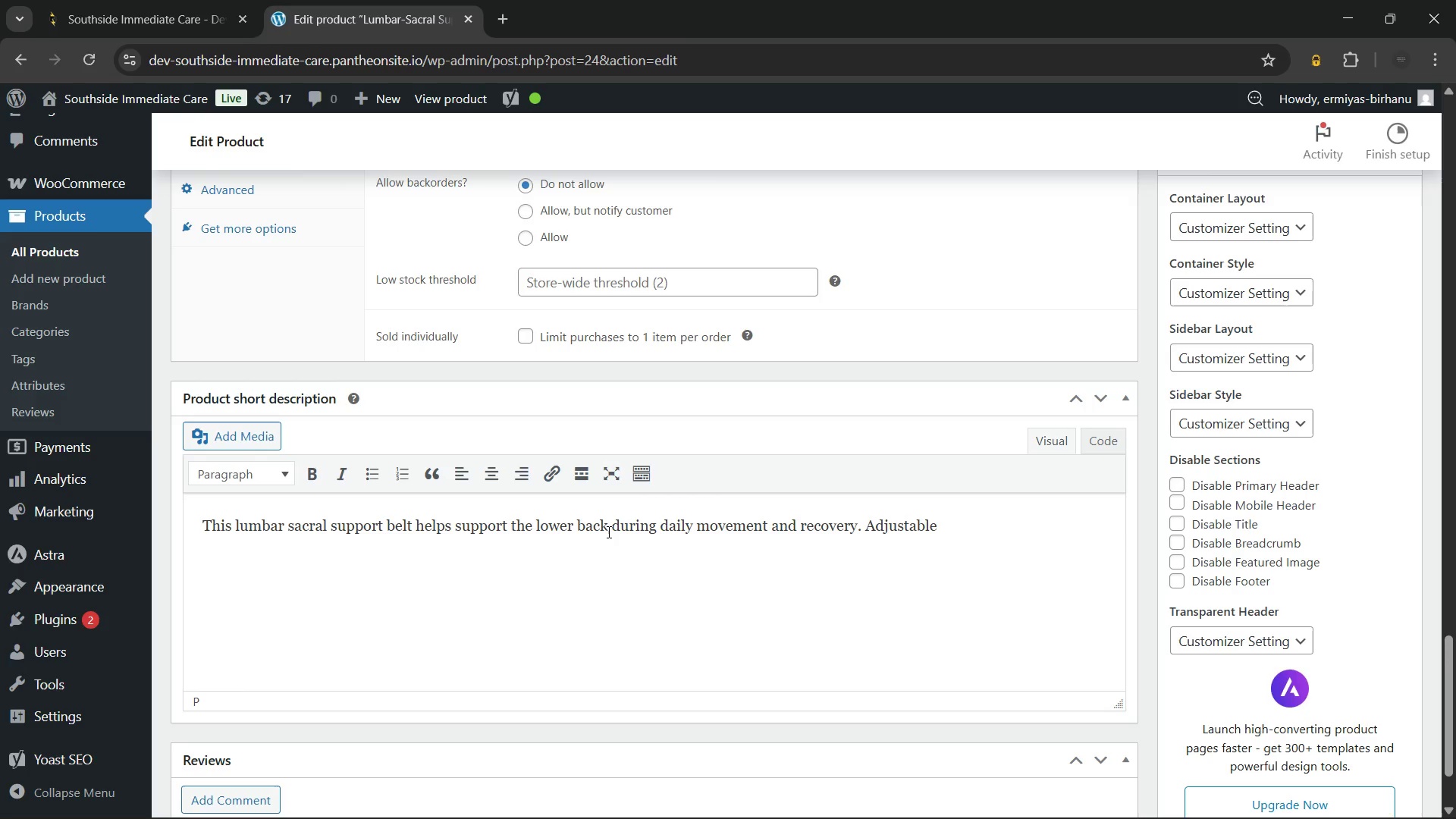 
wait(6.7)
 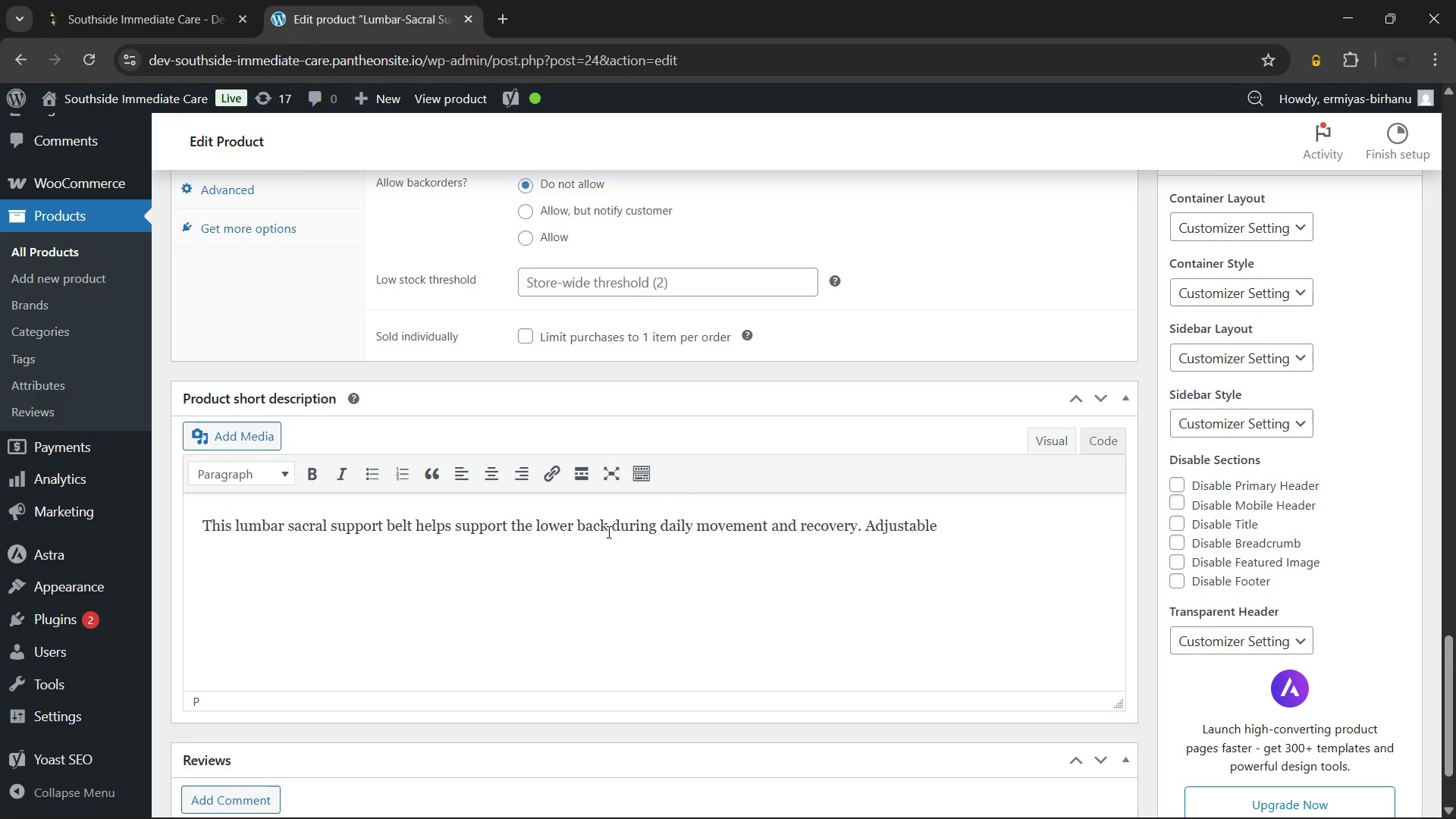 
type( compression and semi-rigid stays improve stability while reducing strain and discomfort.)
 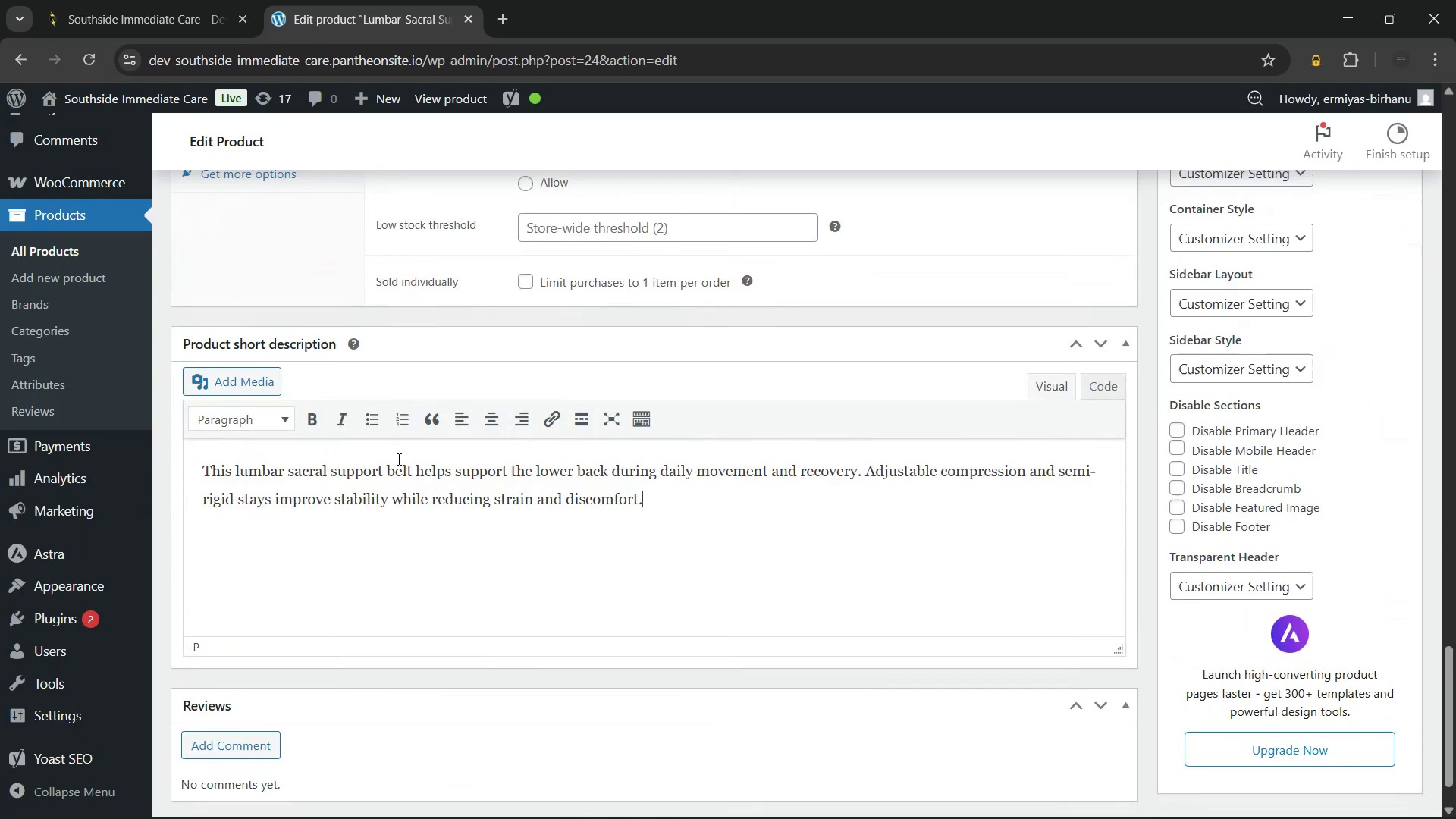 
wait(5.92)
 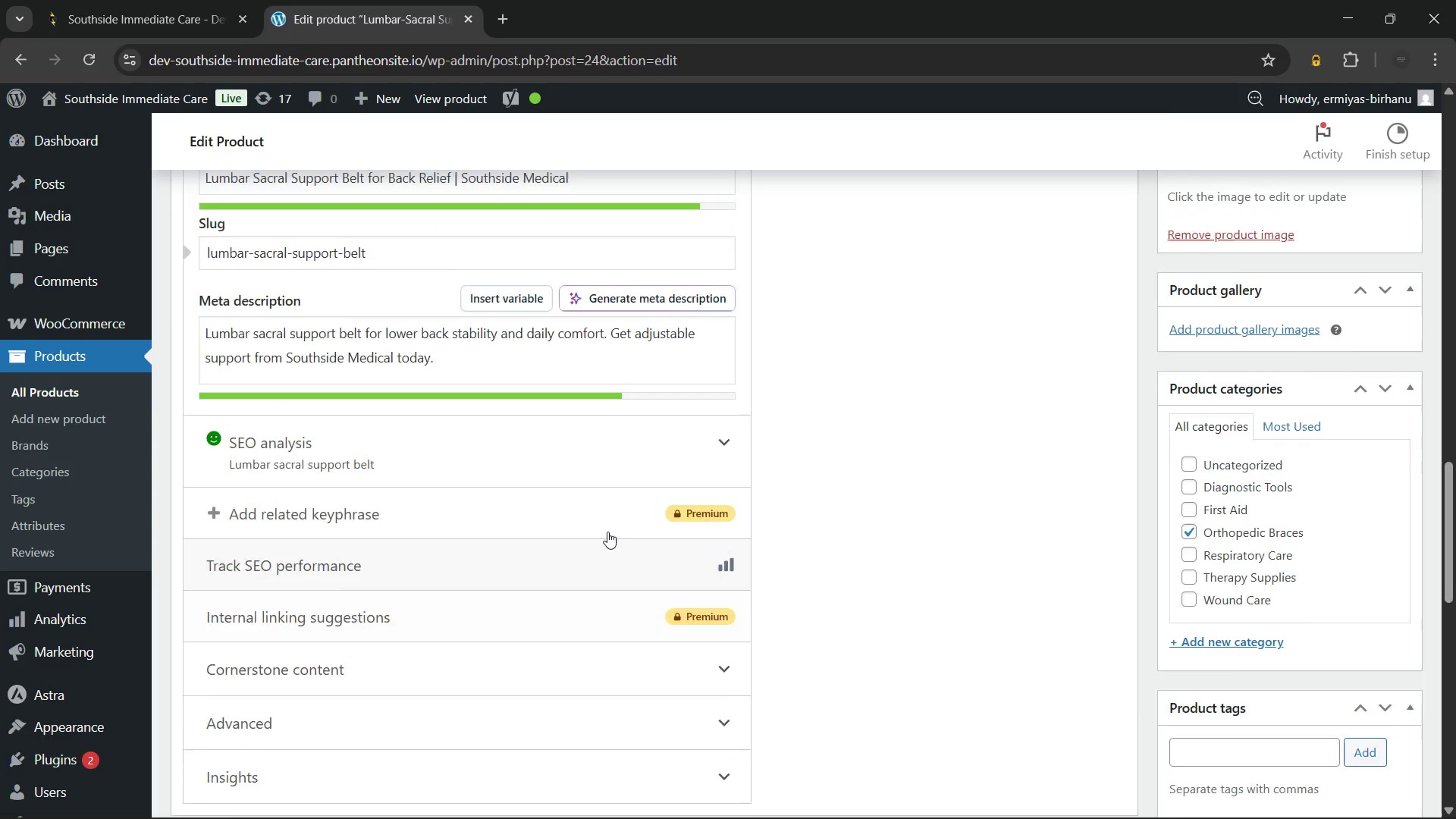 
left_click_drag(start_coordinate=[234, 468], to_coordinate=[414, 476])
 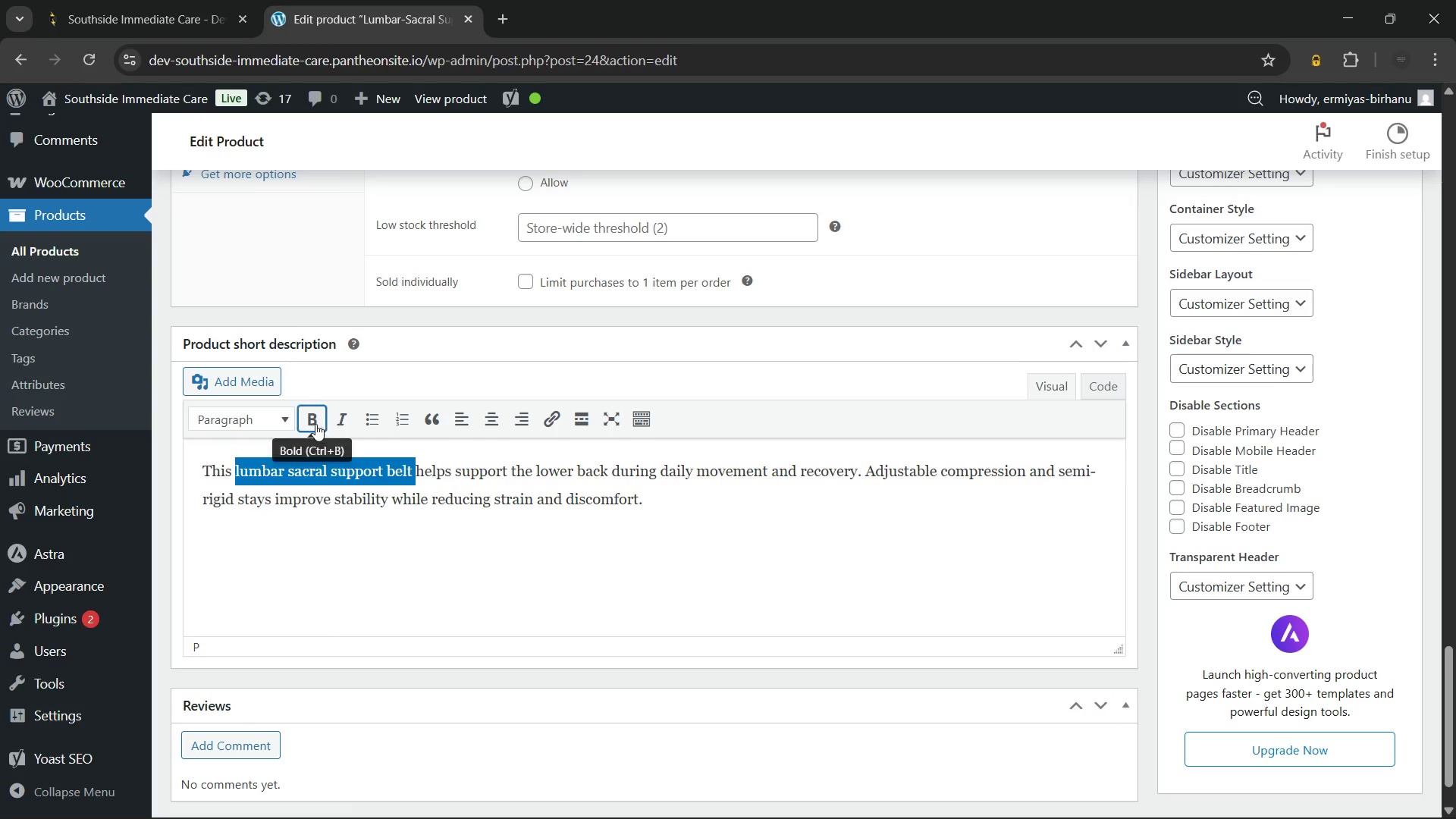 
left_click([313, 422])
 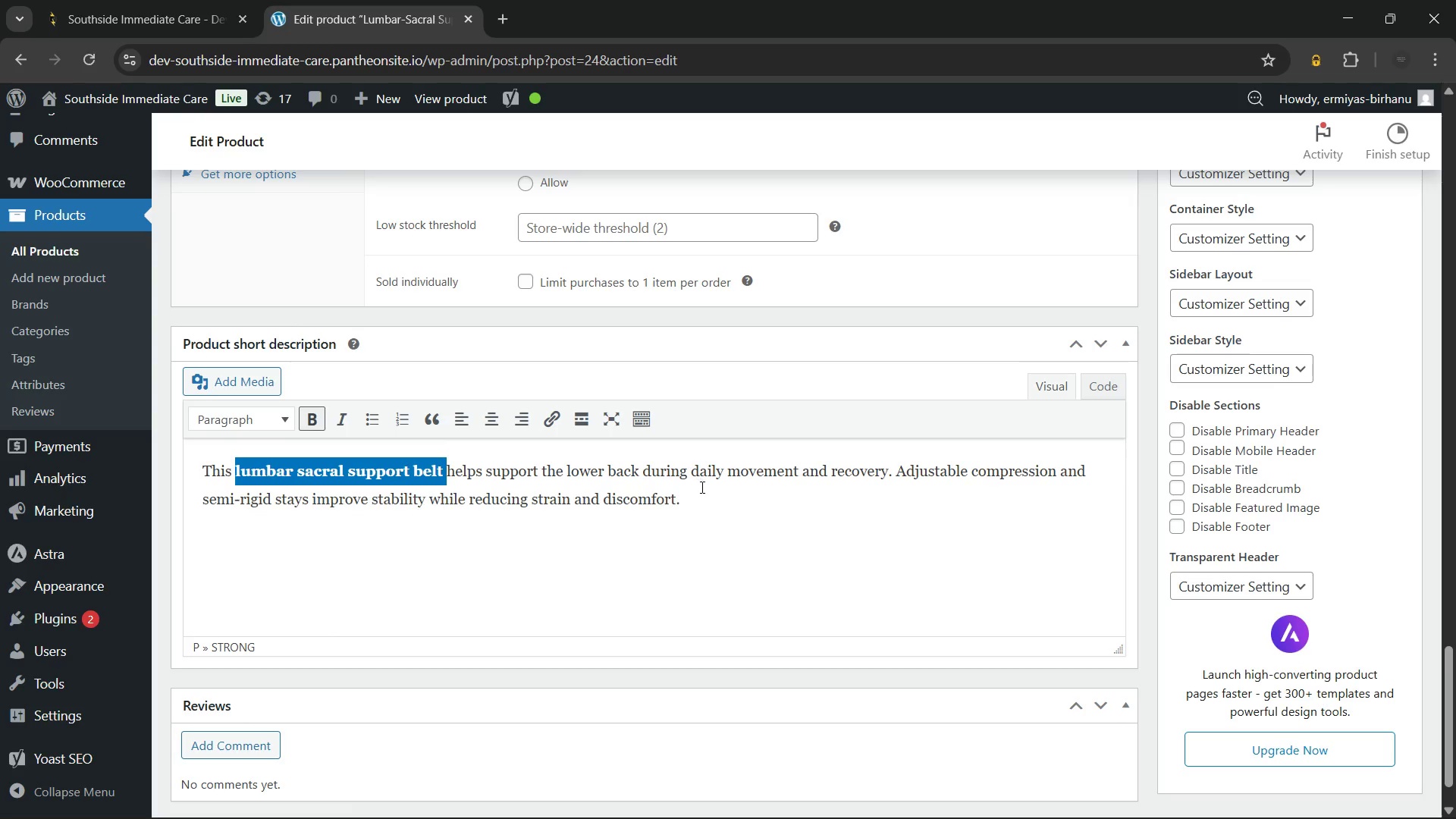 
left_click([711, 494])
 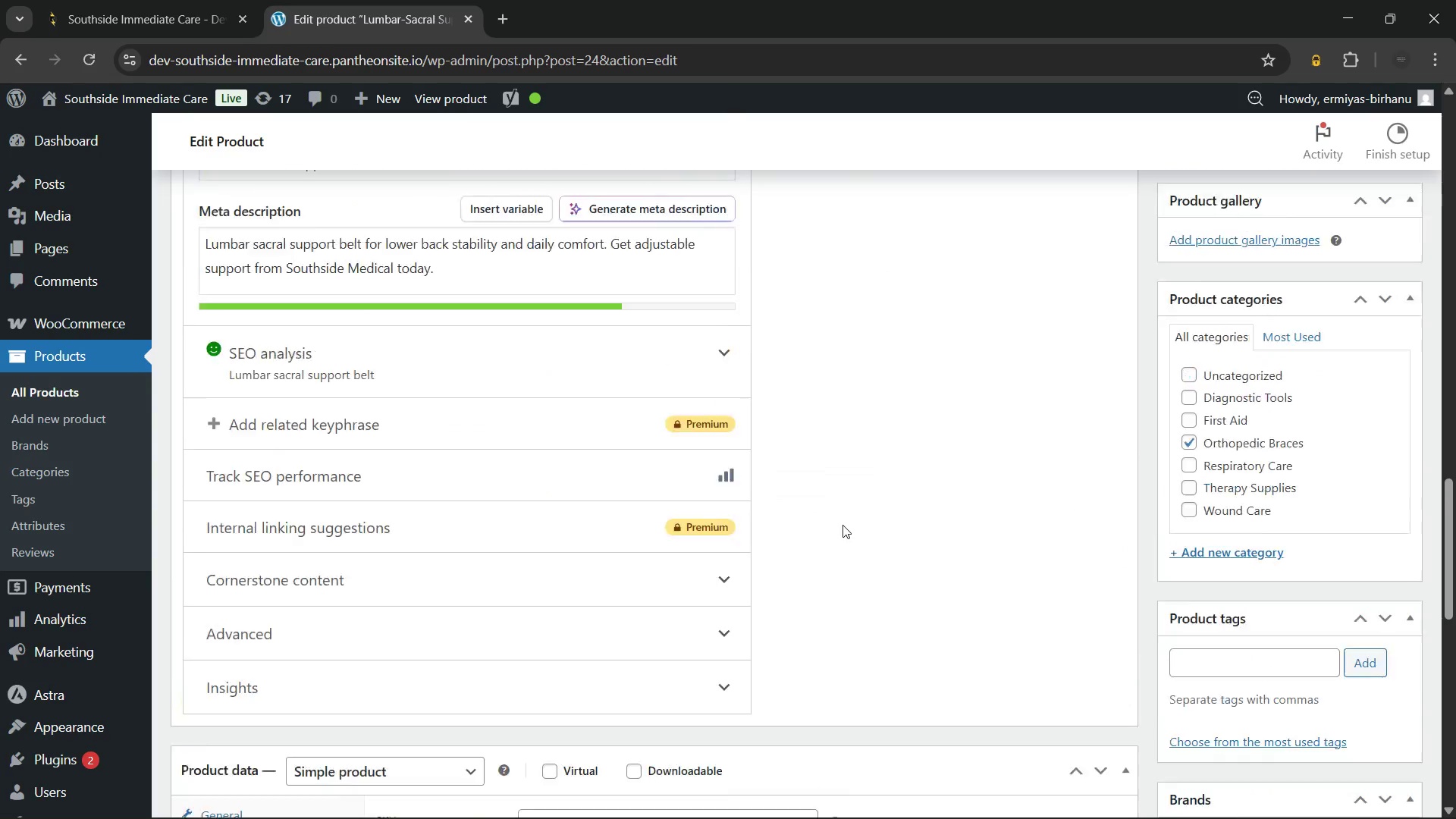 
wait(50.81)
 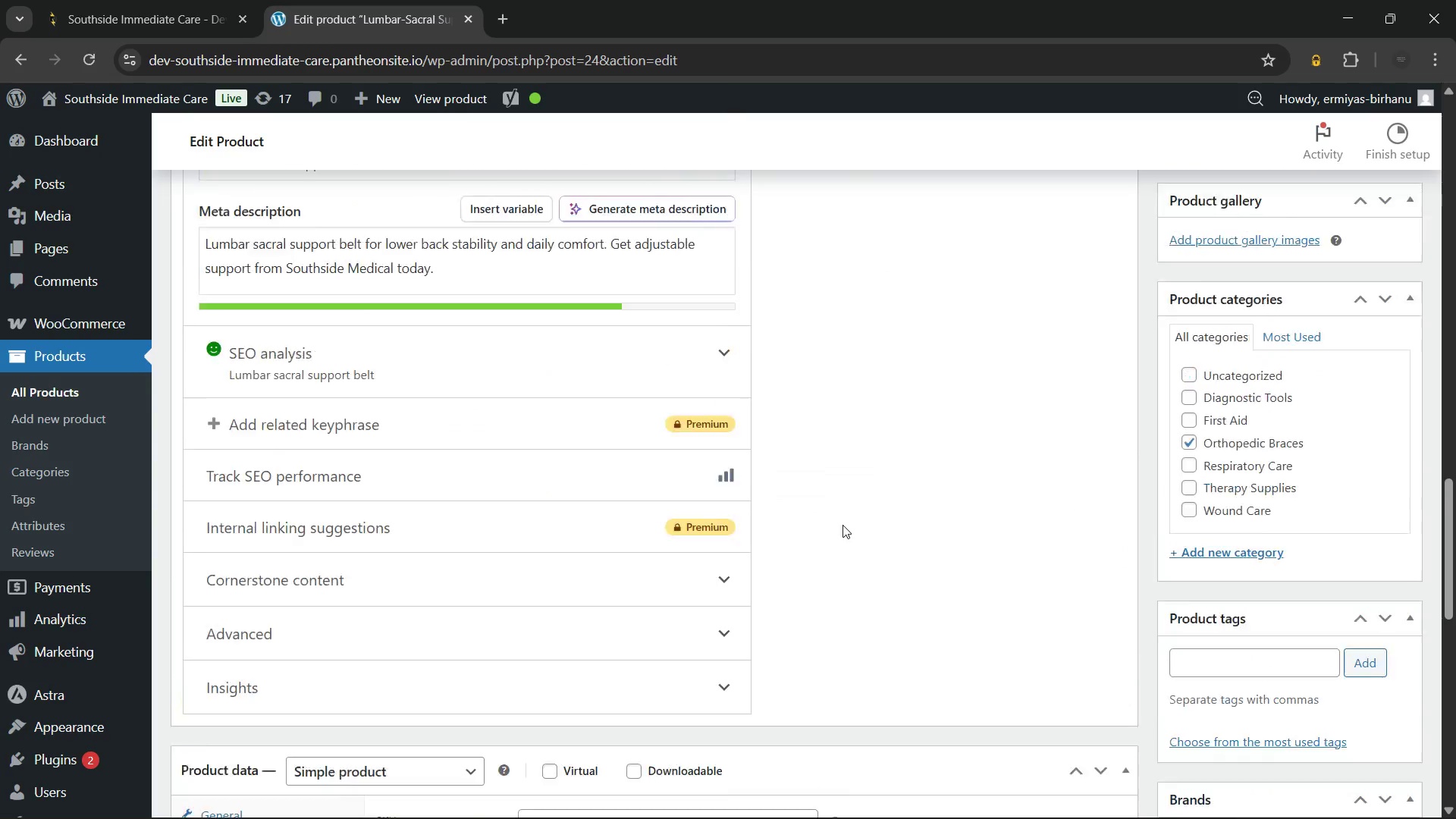 
left_click([1383, 538])
 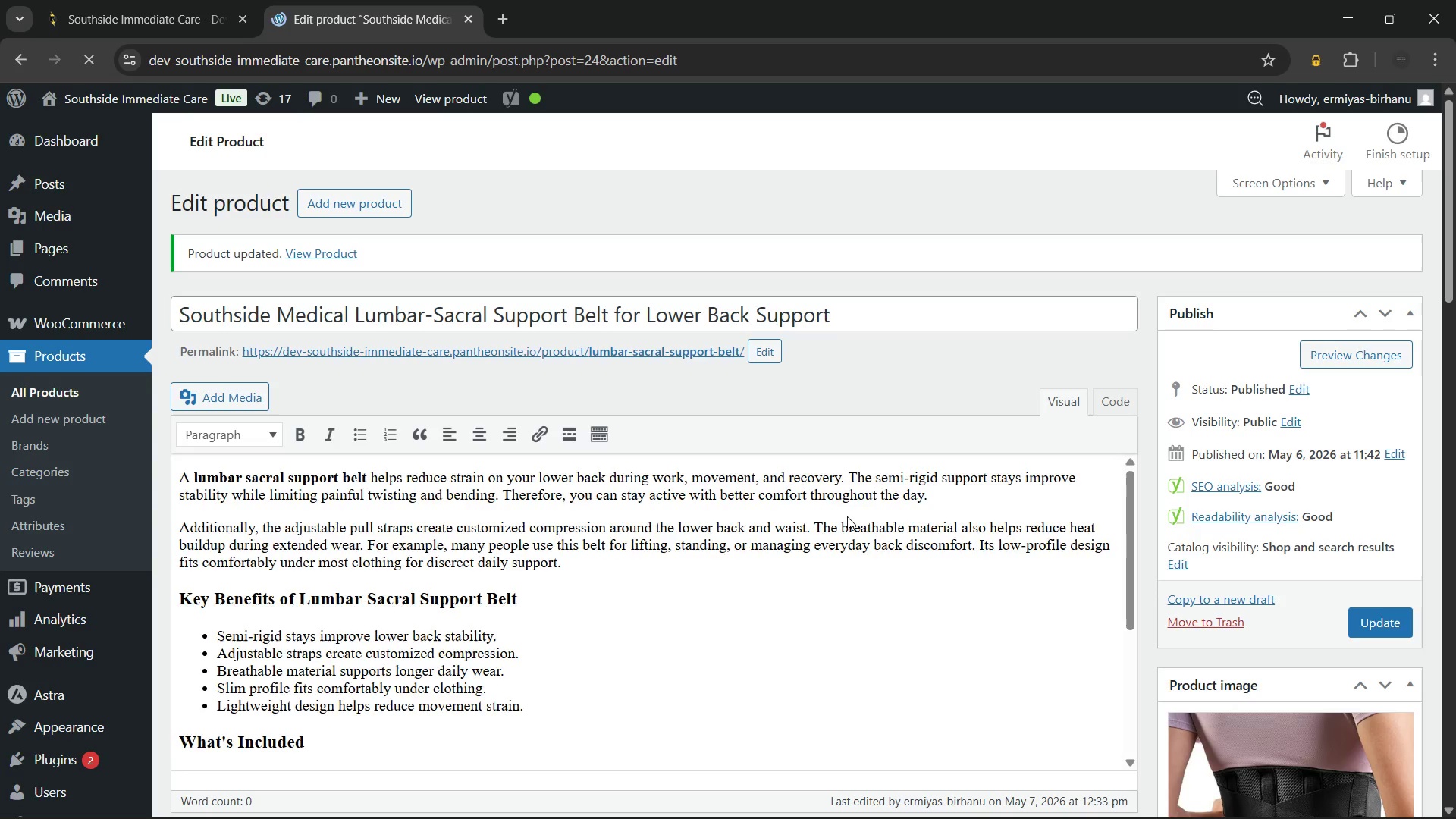 
wait(29.7)
 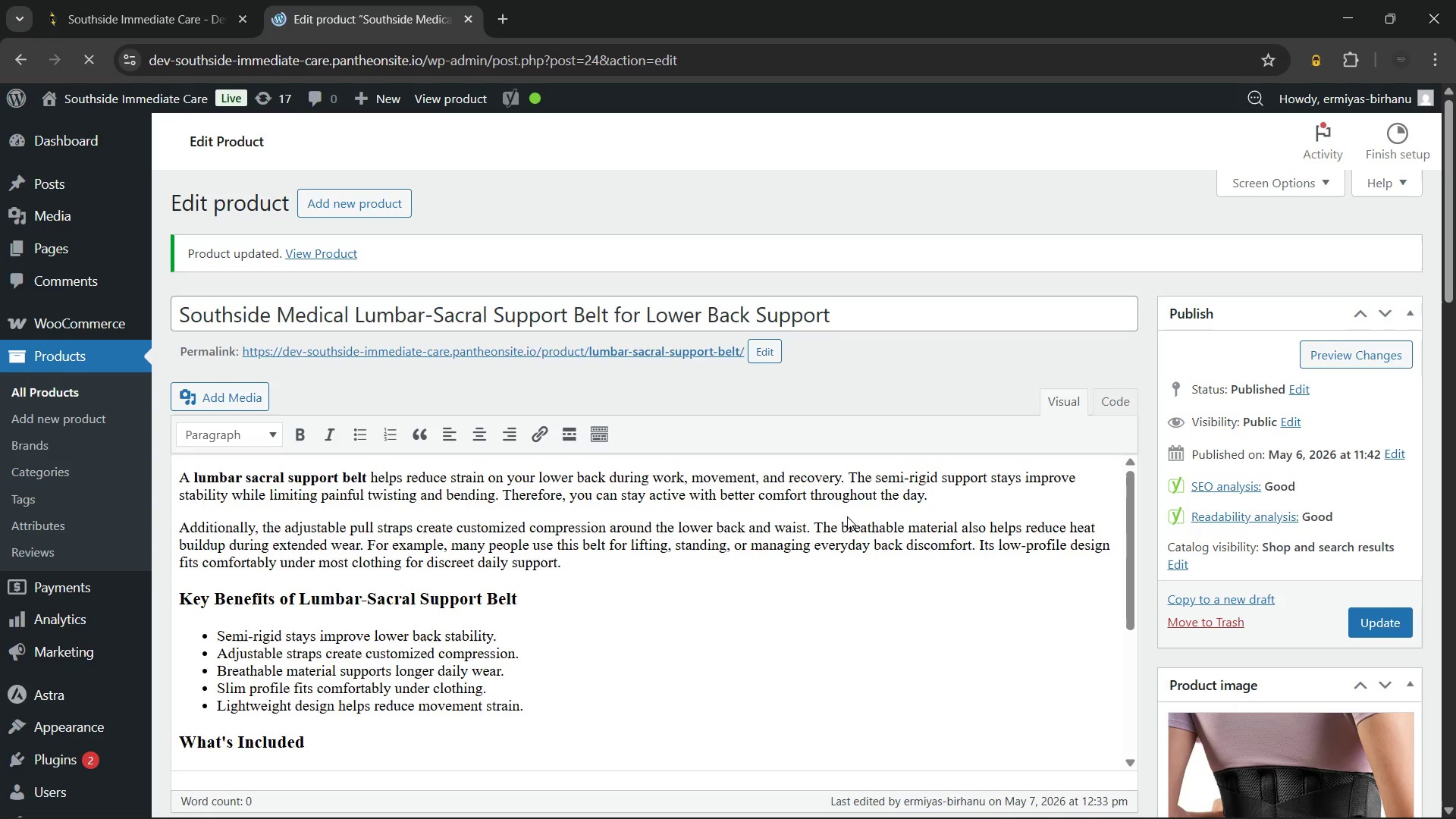 
hold_key(key=ControlLeft, duration=0.88)
left_click([436, 350])
 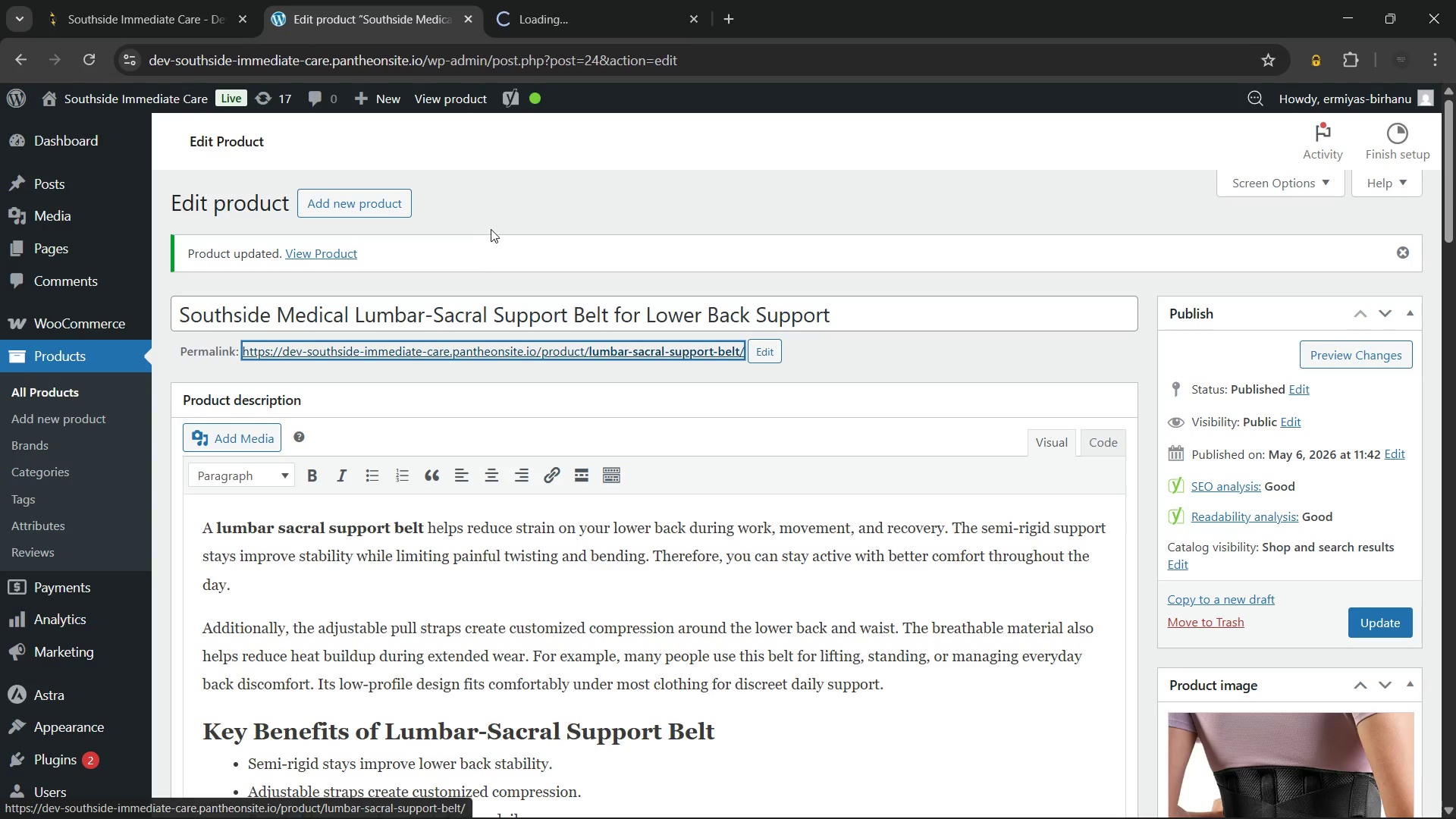 
left_click([492, 226])
 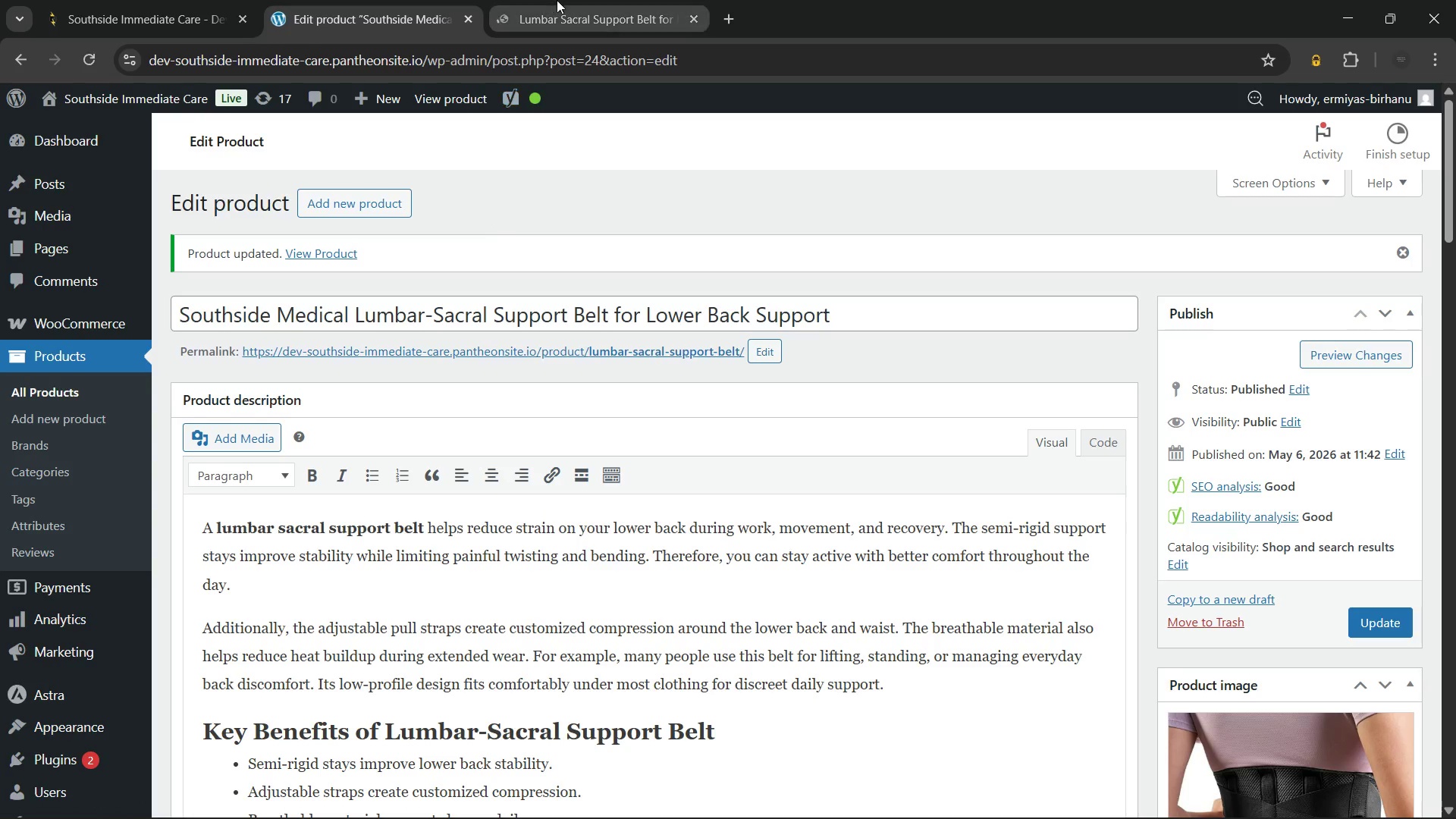 
left_click([557, 0])
 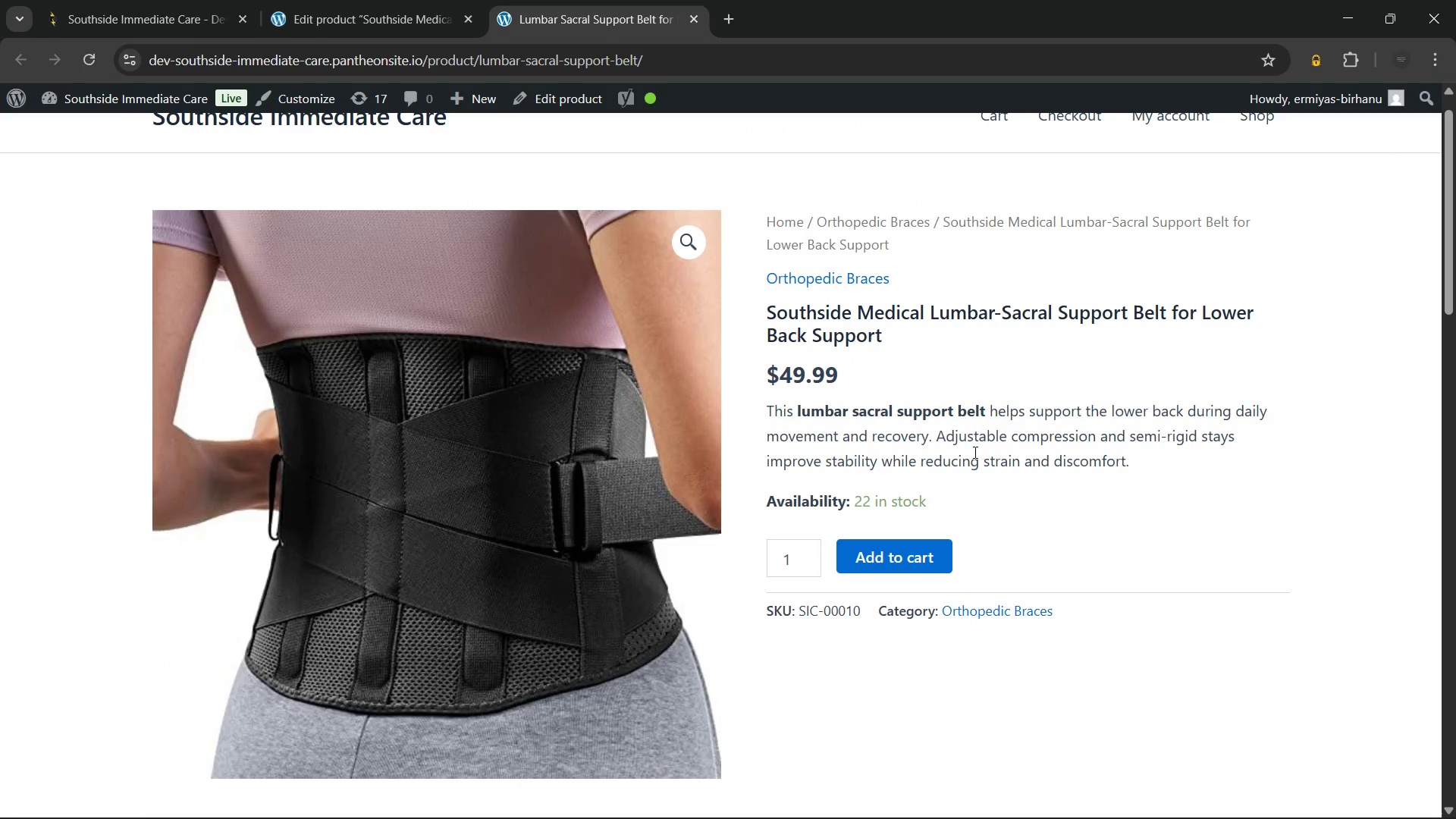 
wait(43.11)
 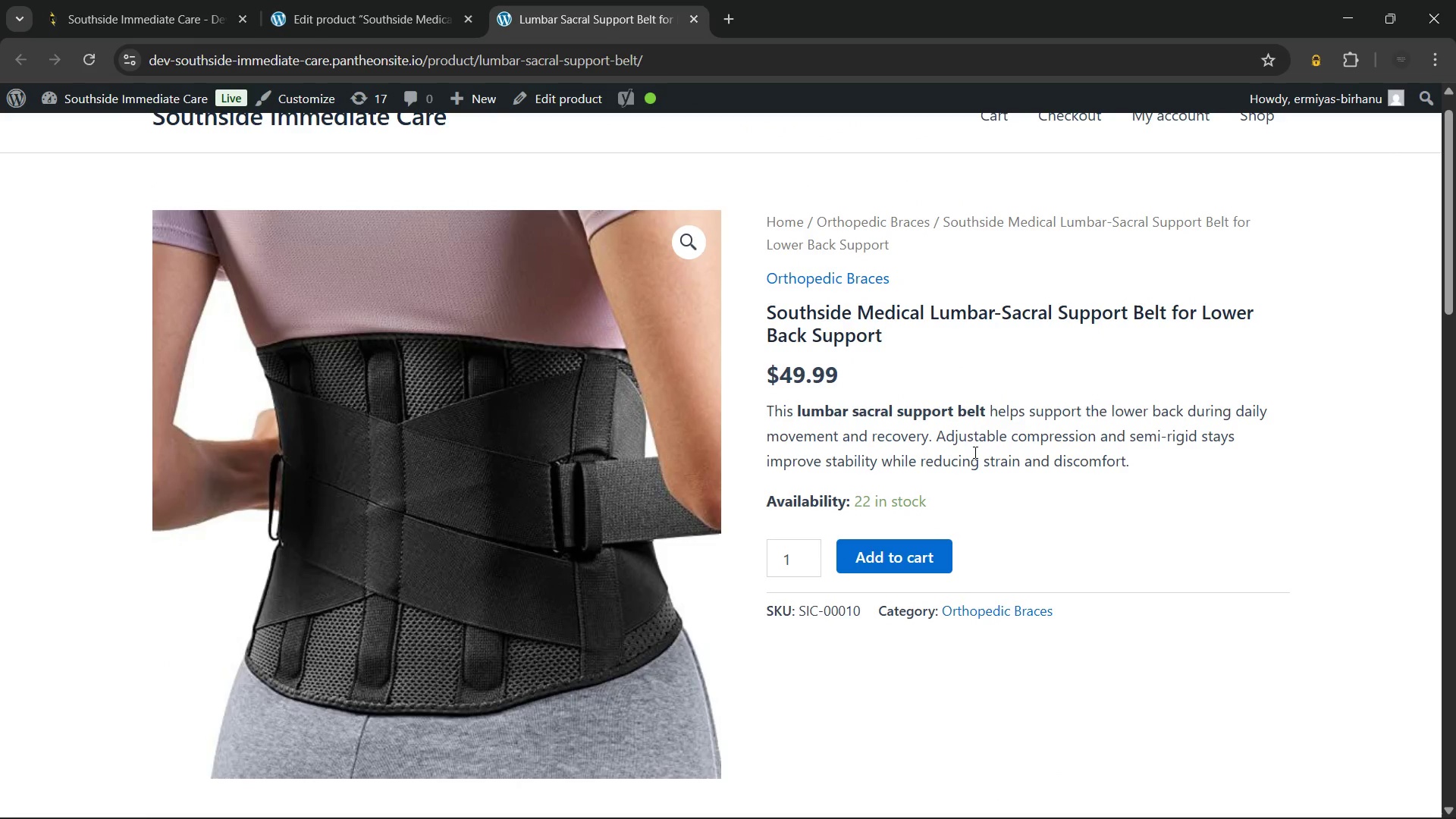 
left_click([692, 20])
 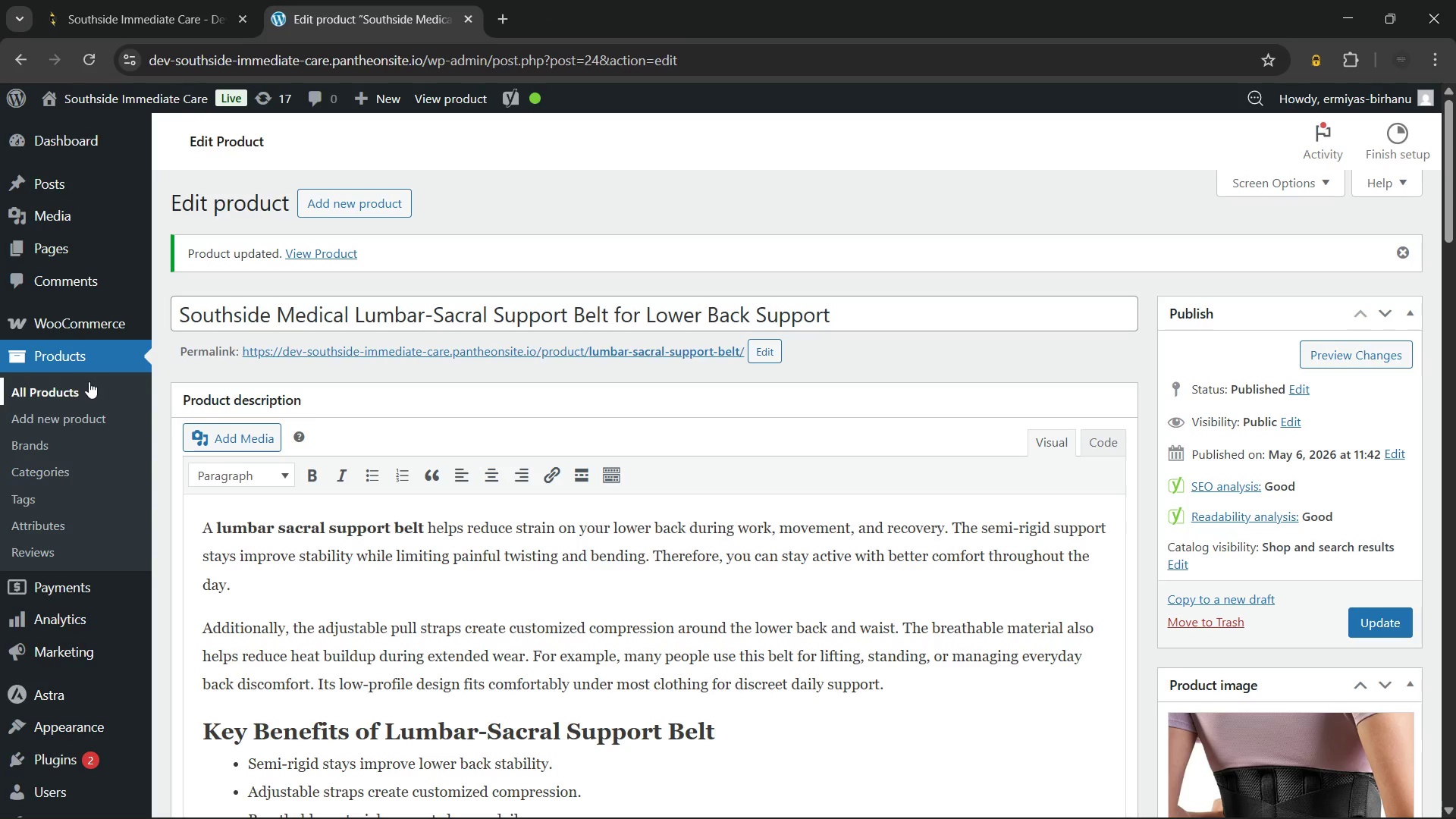 
left_click([78, 380])
 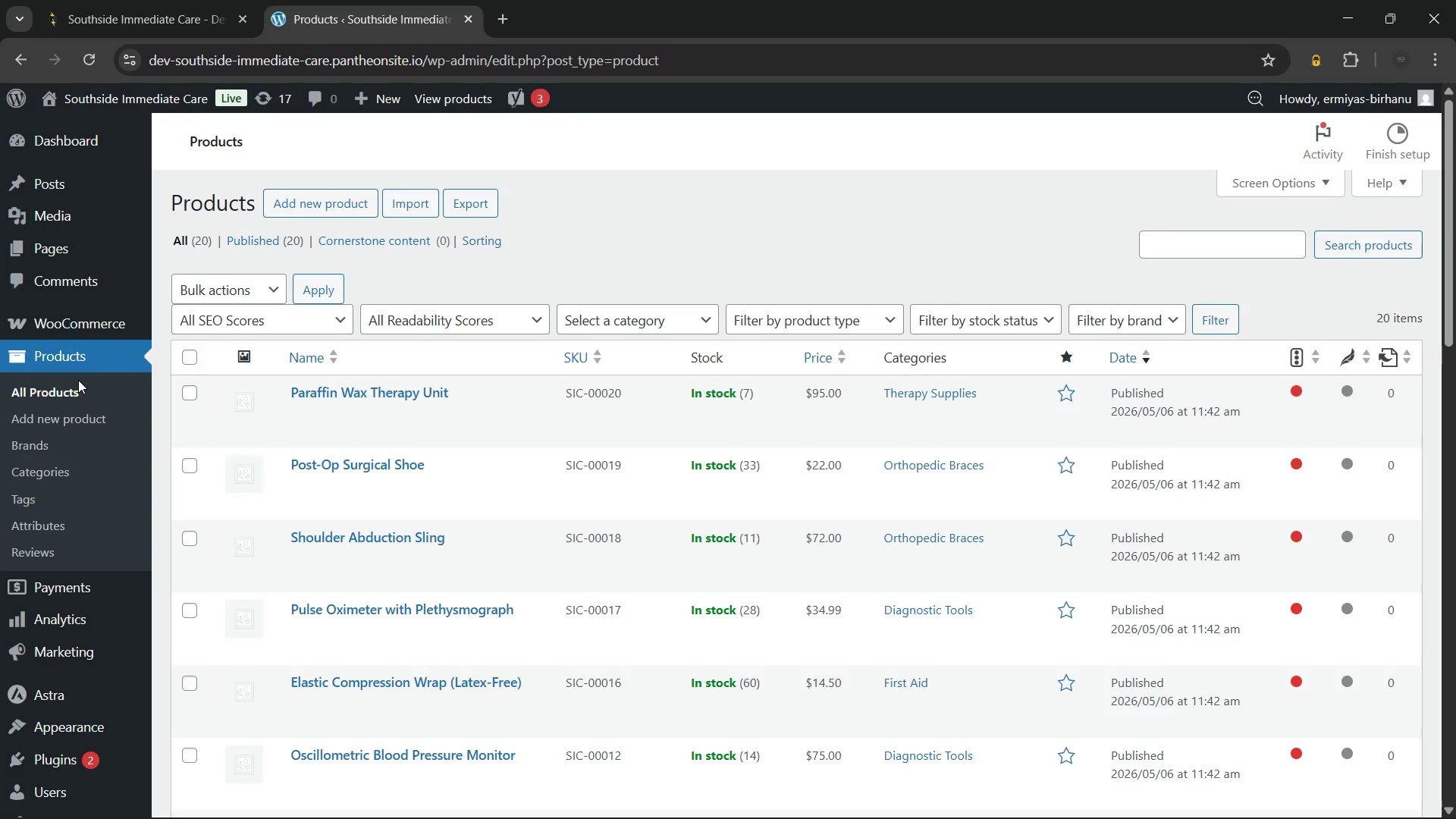 
wait(21.46)
 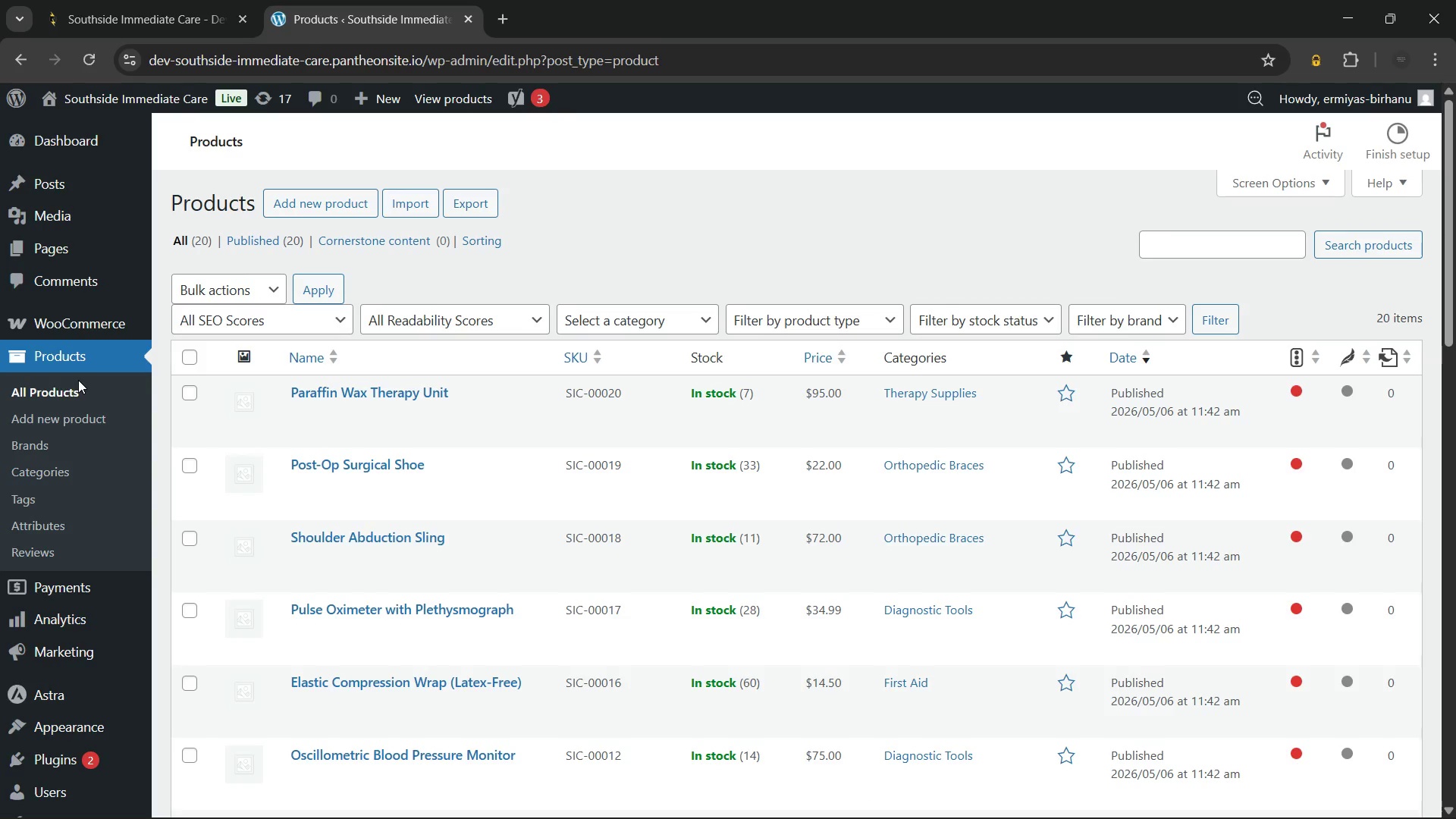 
mouse_move([504, 547])
 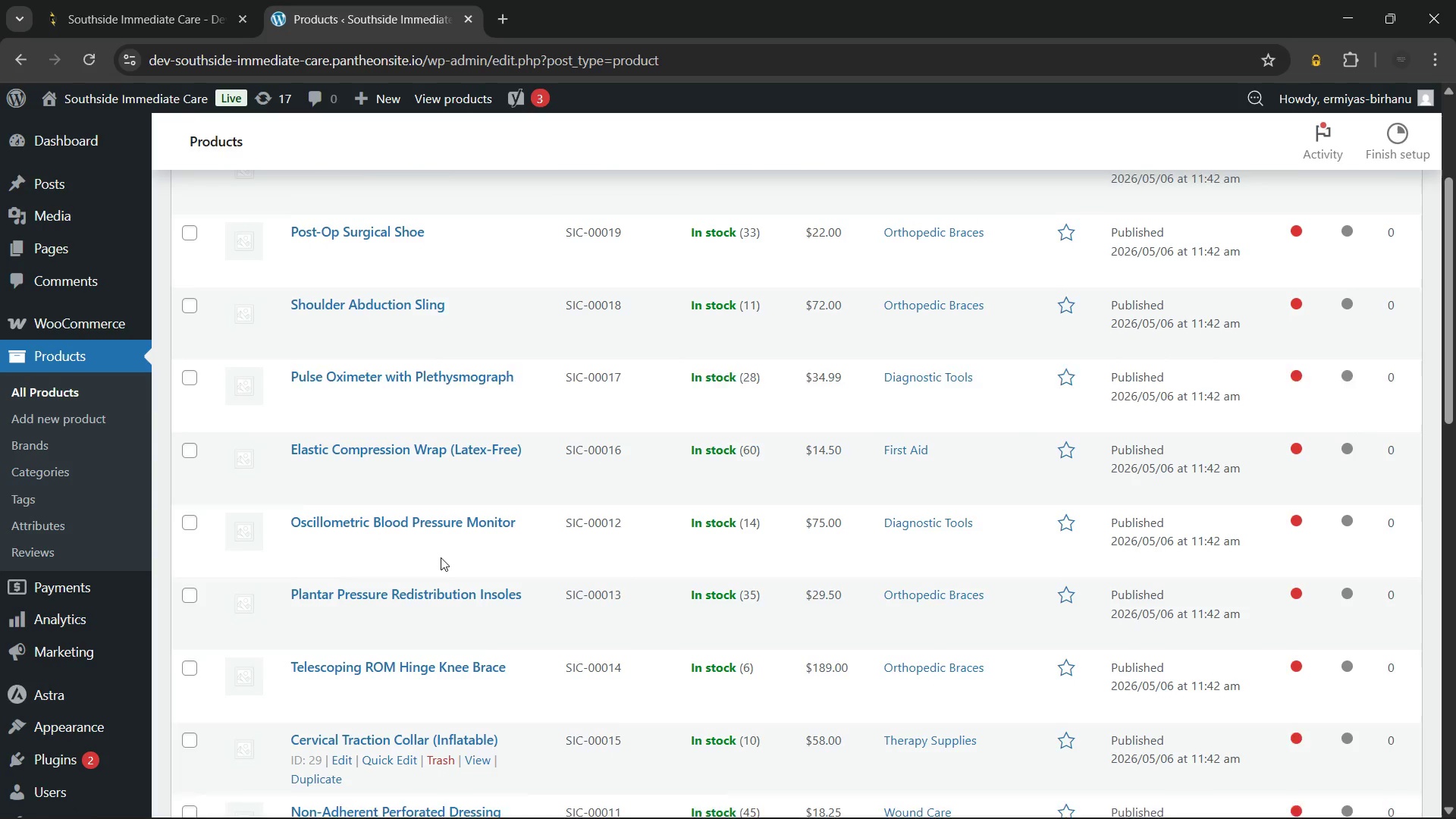 
wait(13.4)
 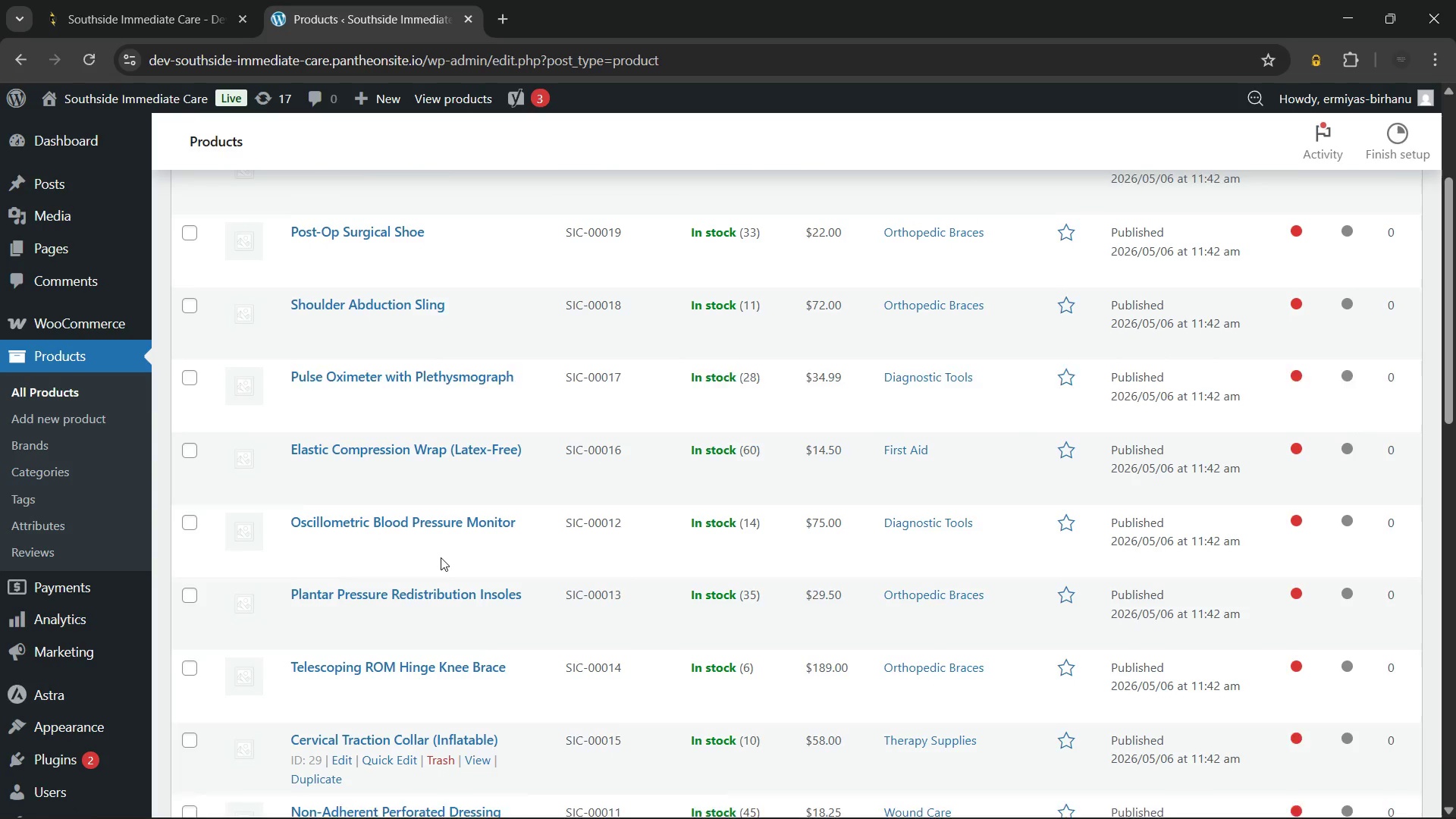 
left_click([374, 519])
 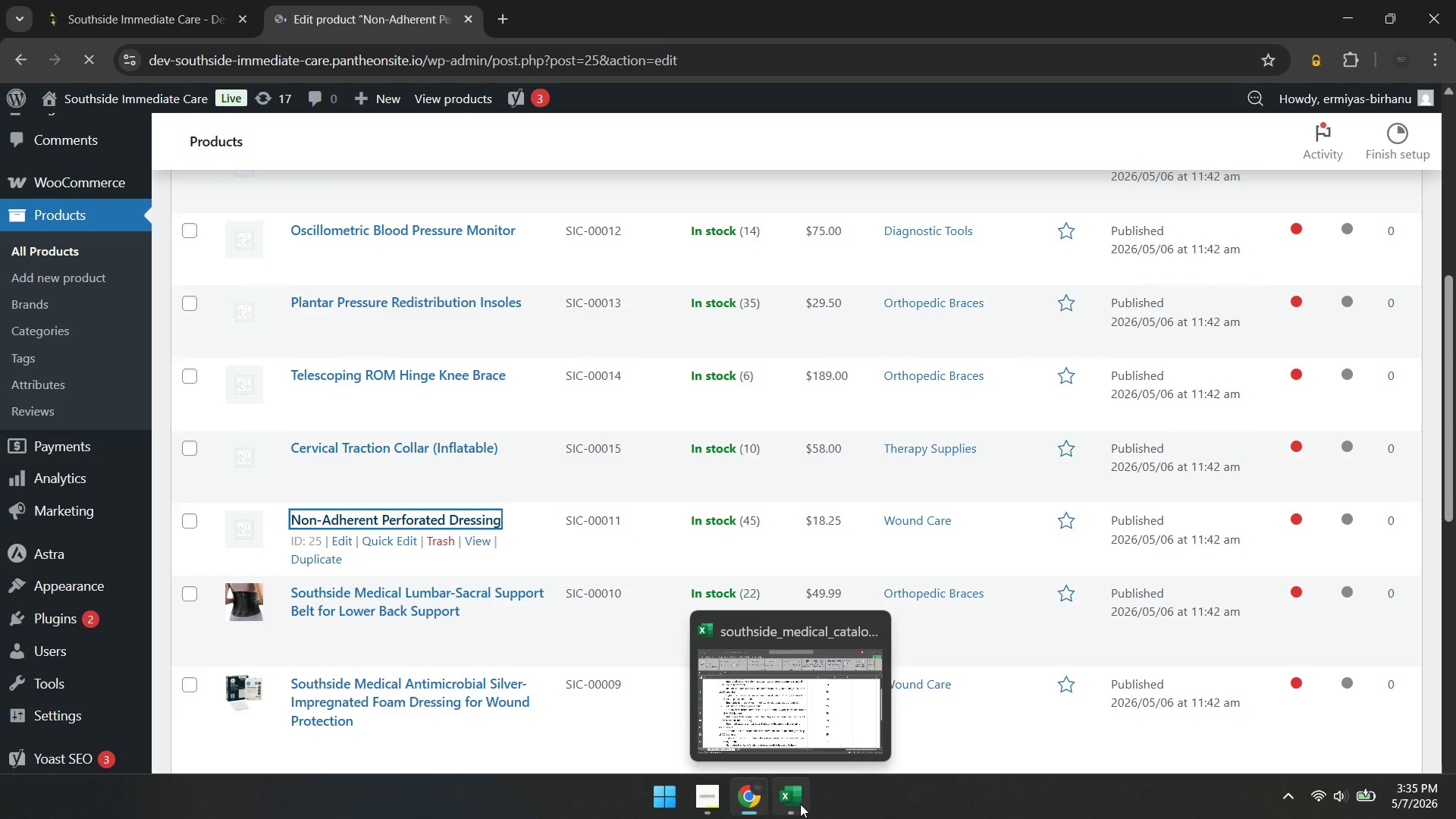 
left_click([800, 804])
 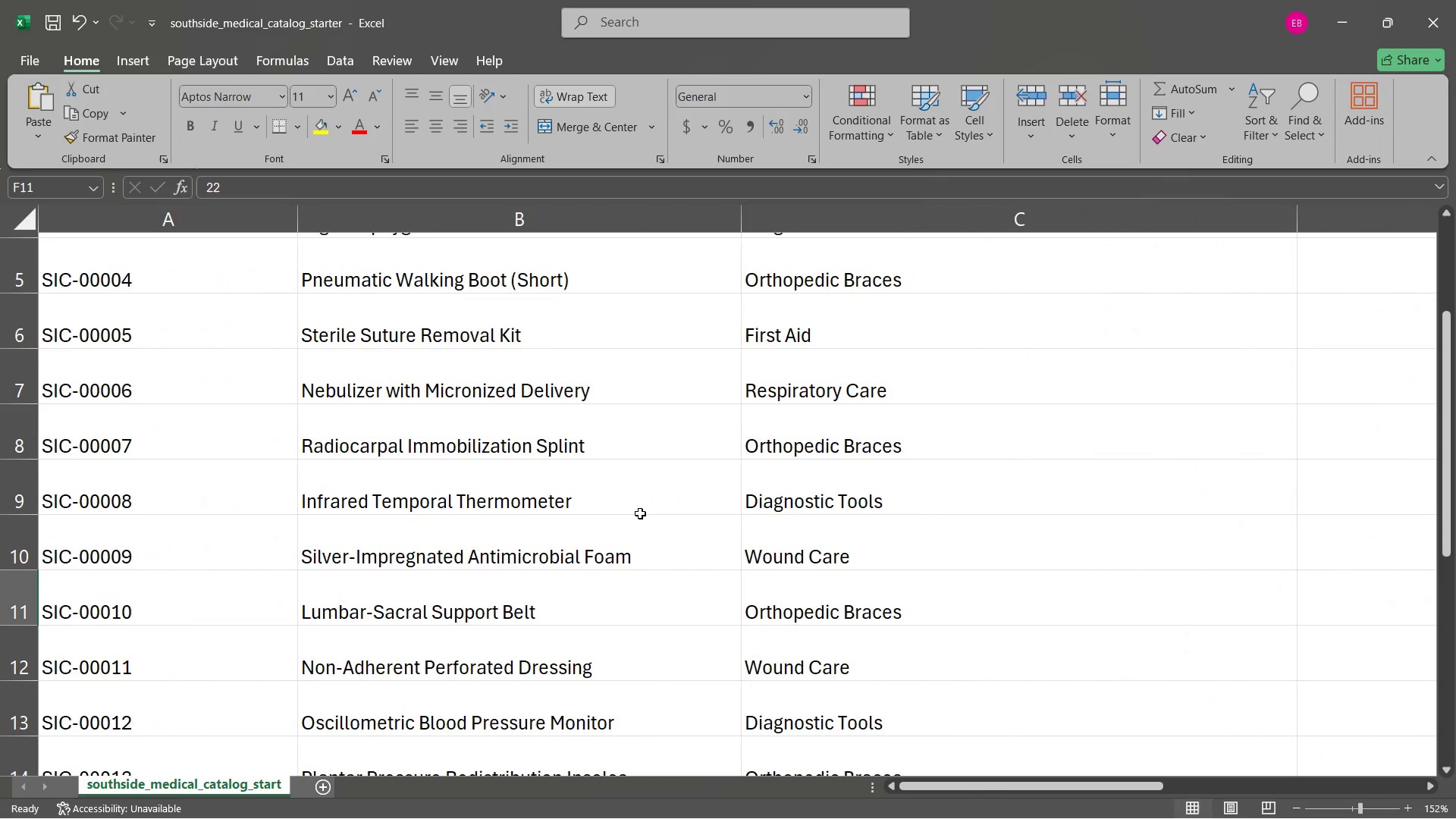 
wait(7.56)
 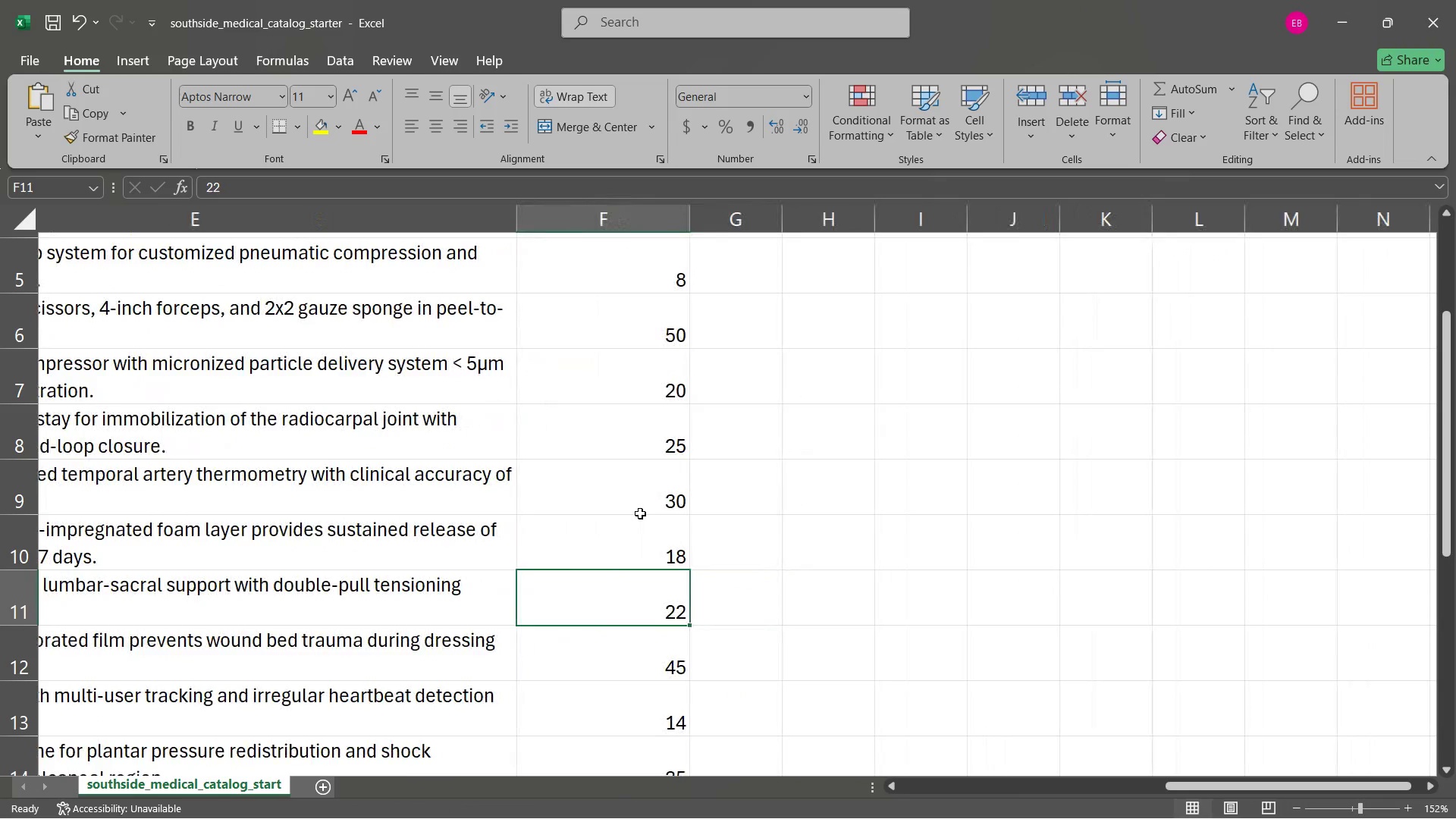 
left_click([623, 569])
 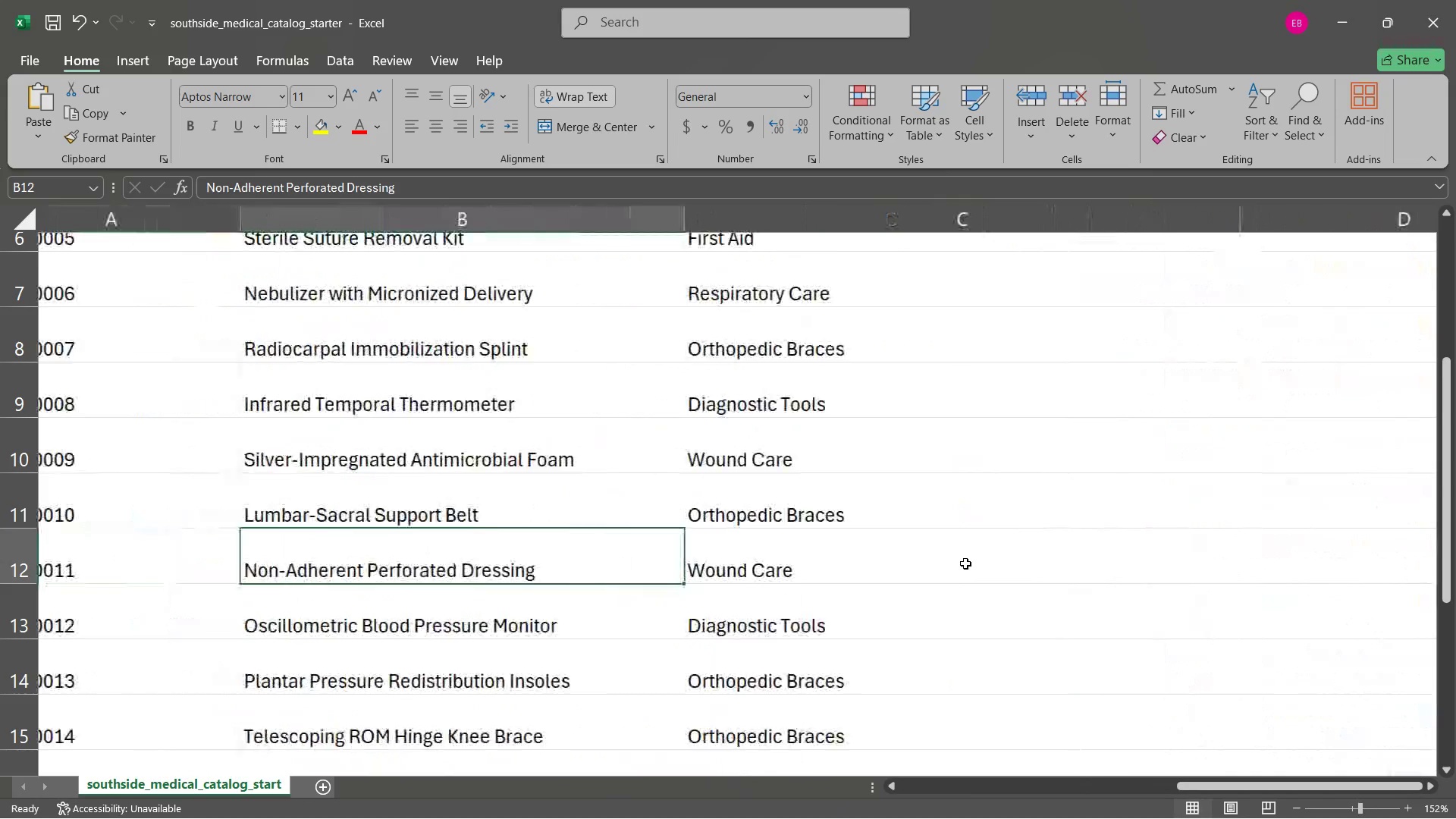 
wait(7.5)
 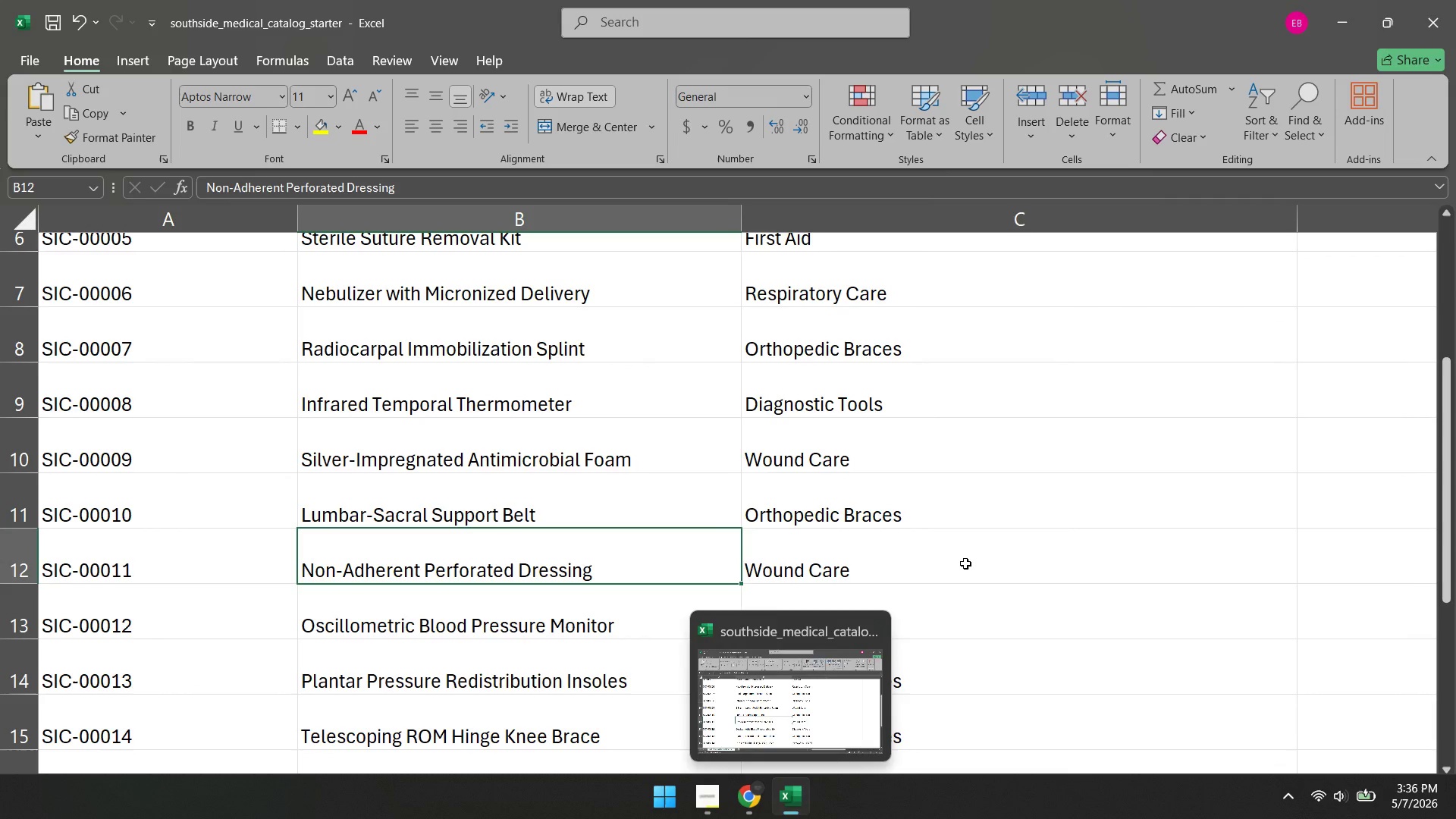 
left_click([756, 799])
 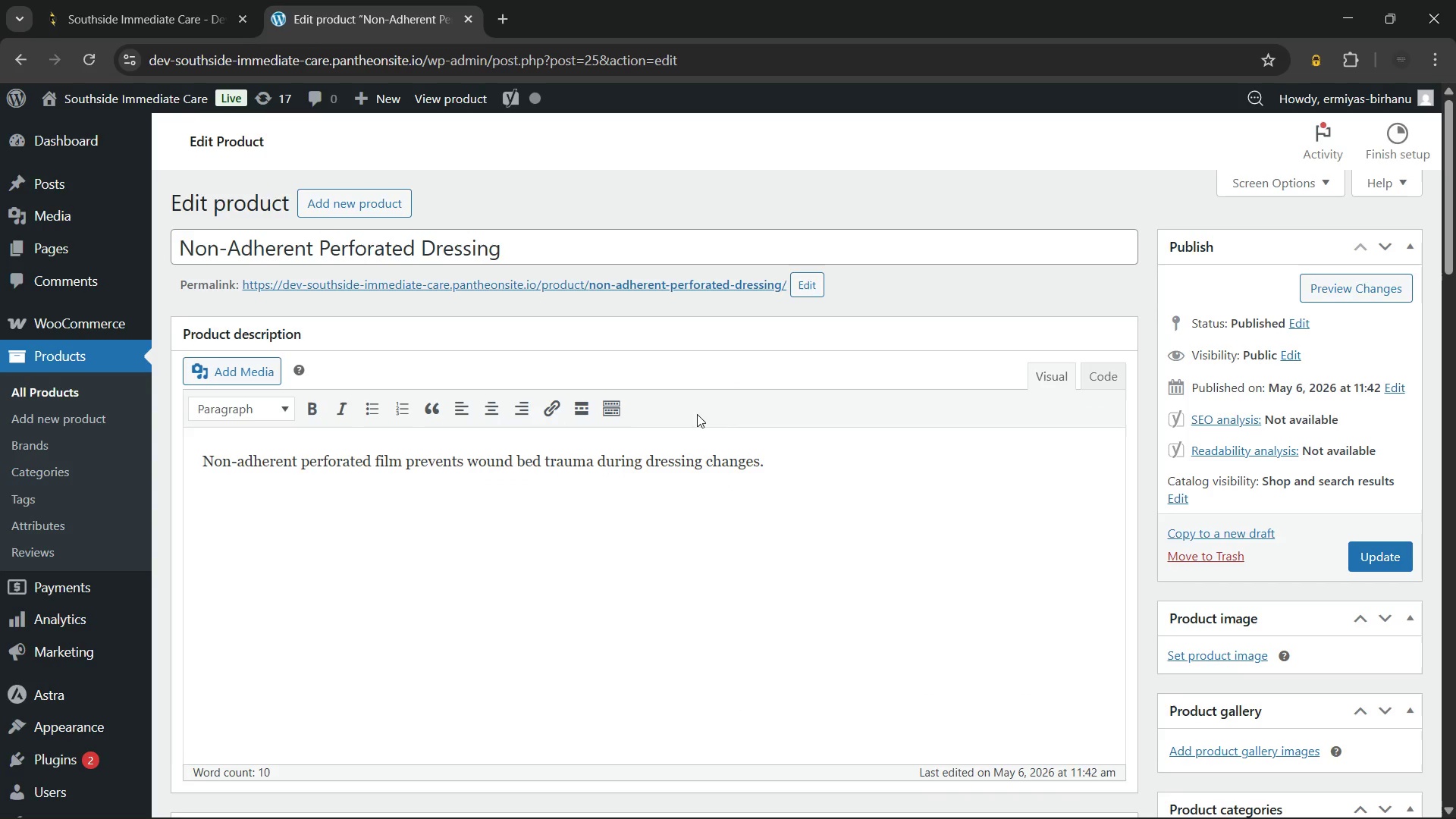 
wait(23.19)
 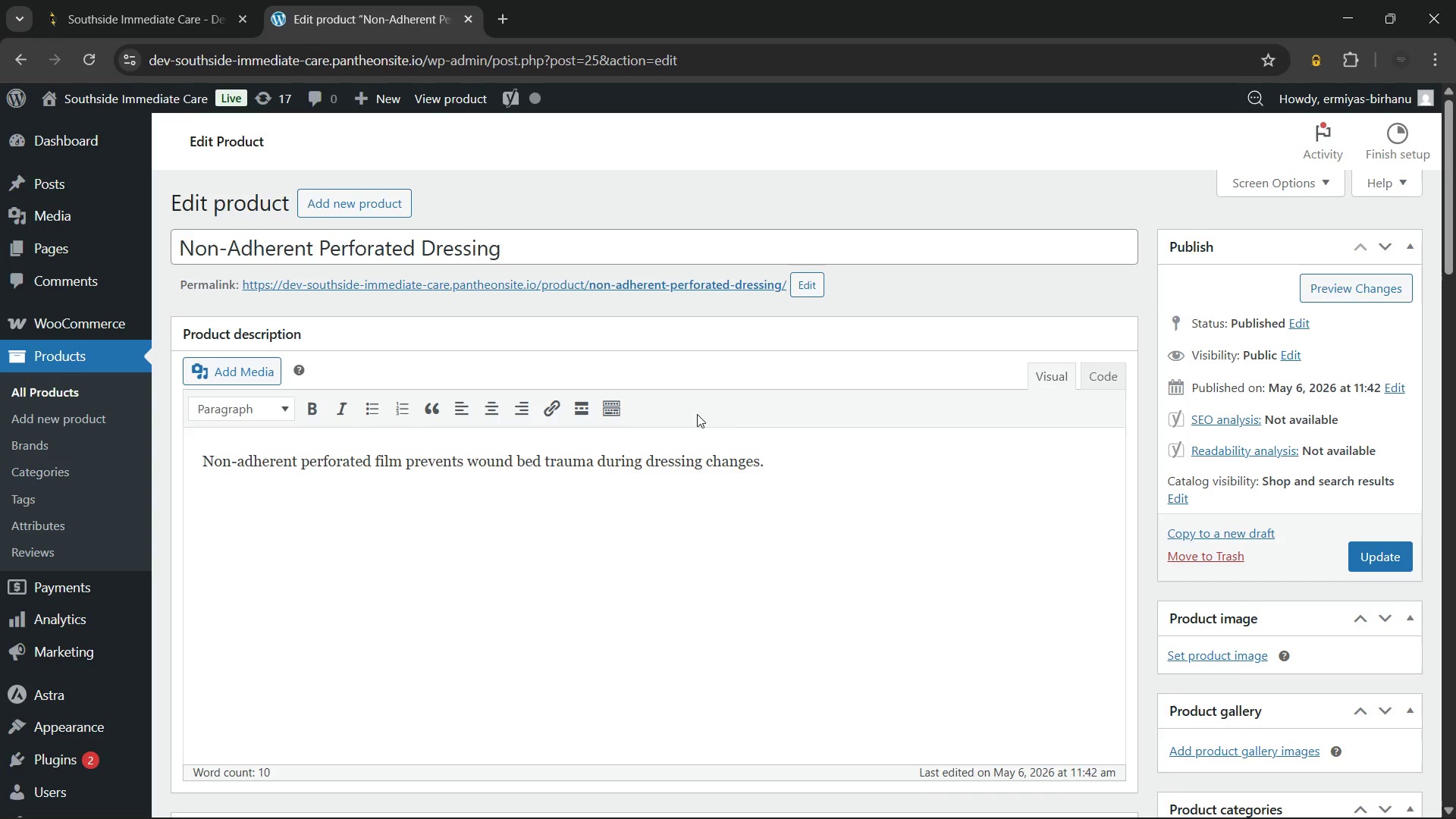 
left_click([308, 402])
 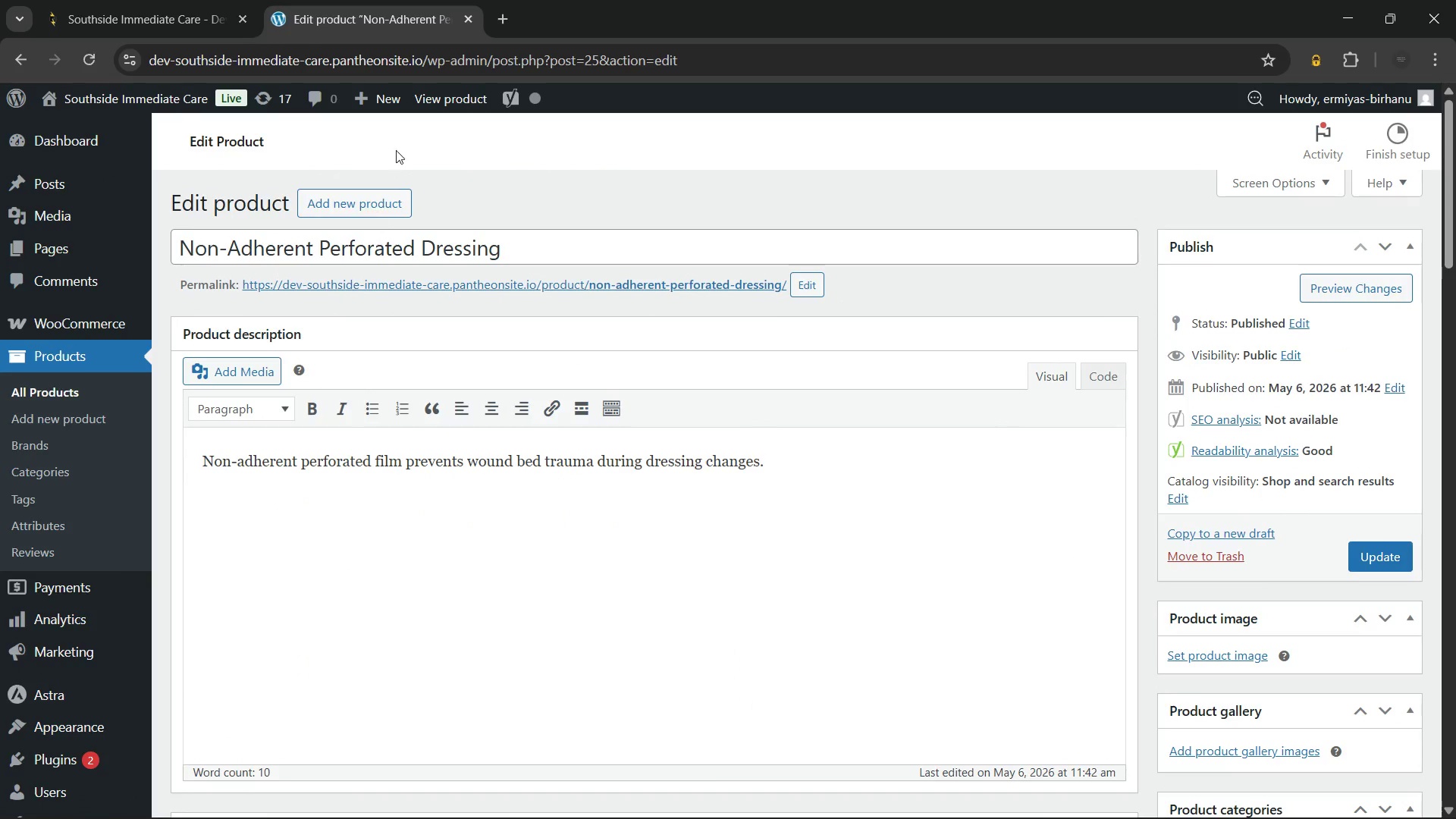 
left_click([511, 246])
 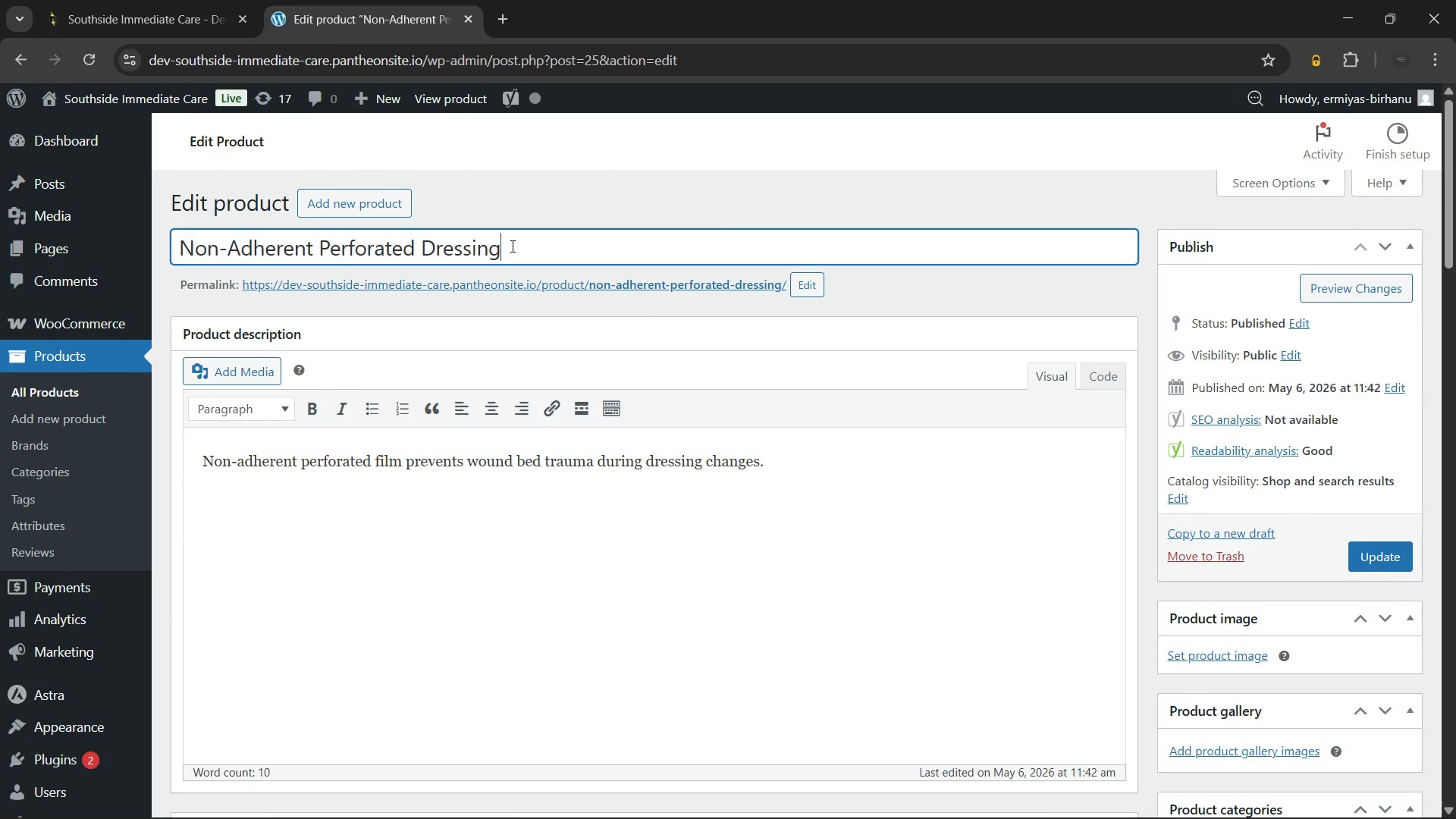 
wait(8.66)
 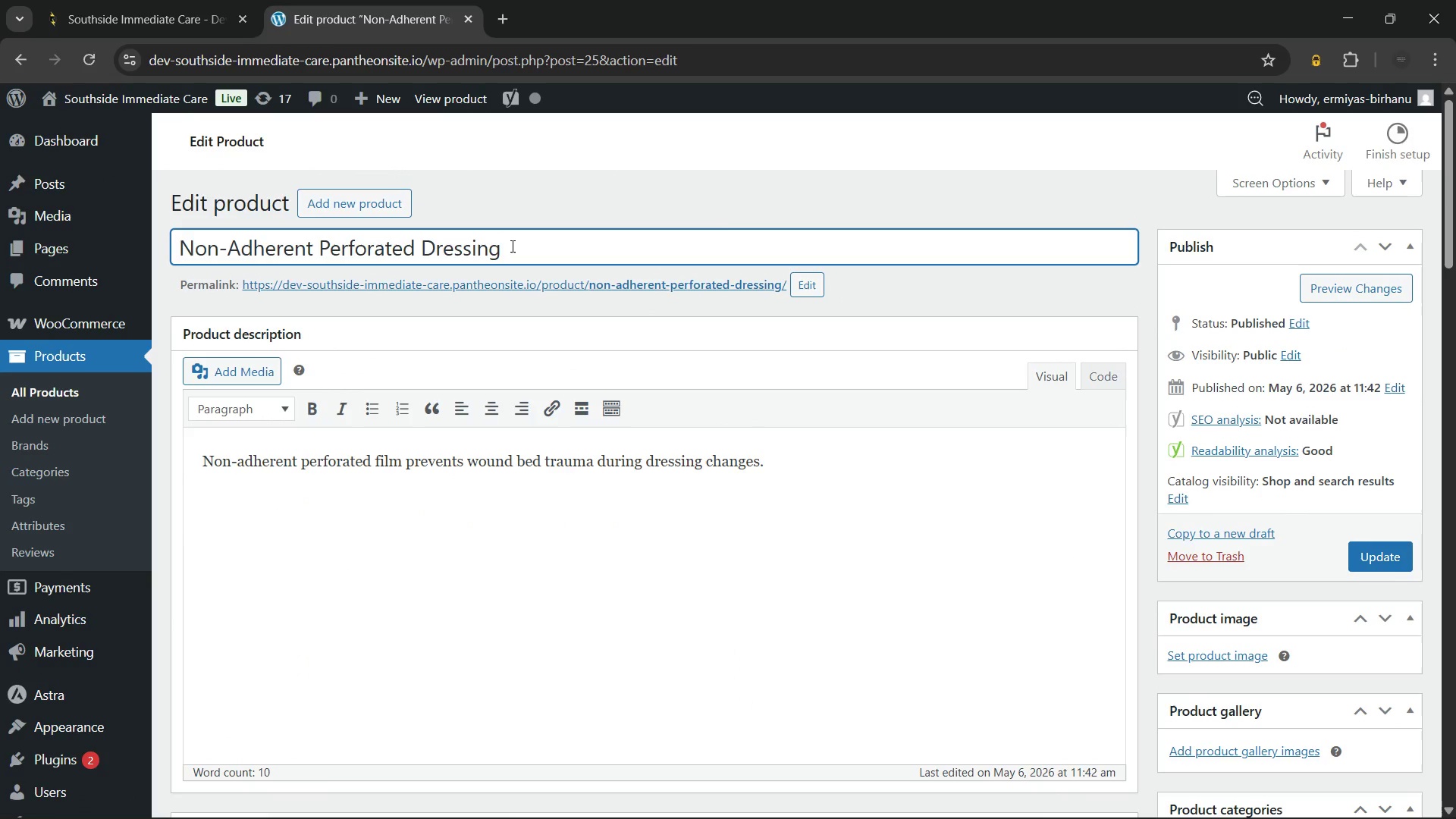 
key(Control+A)
 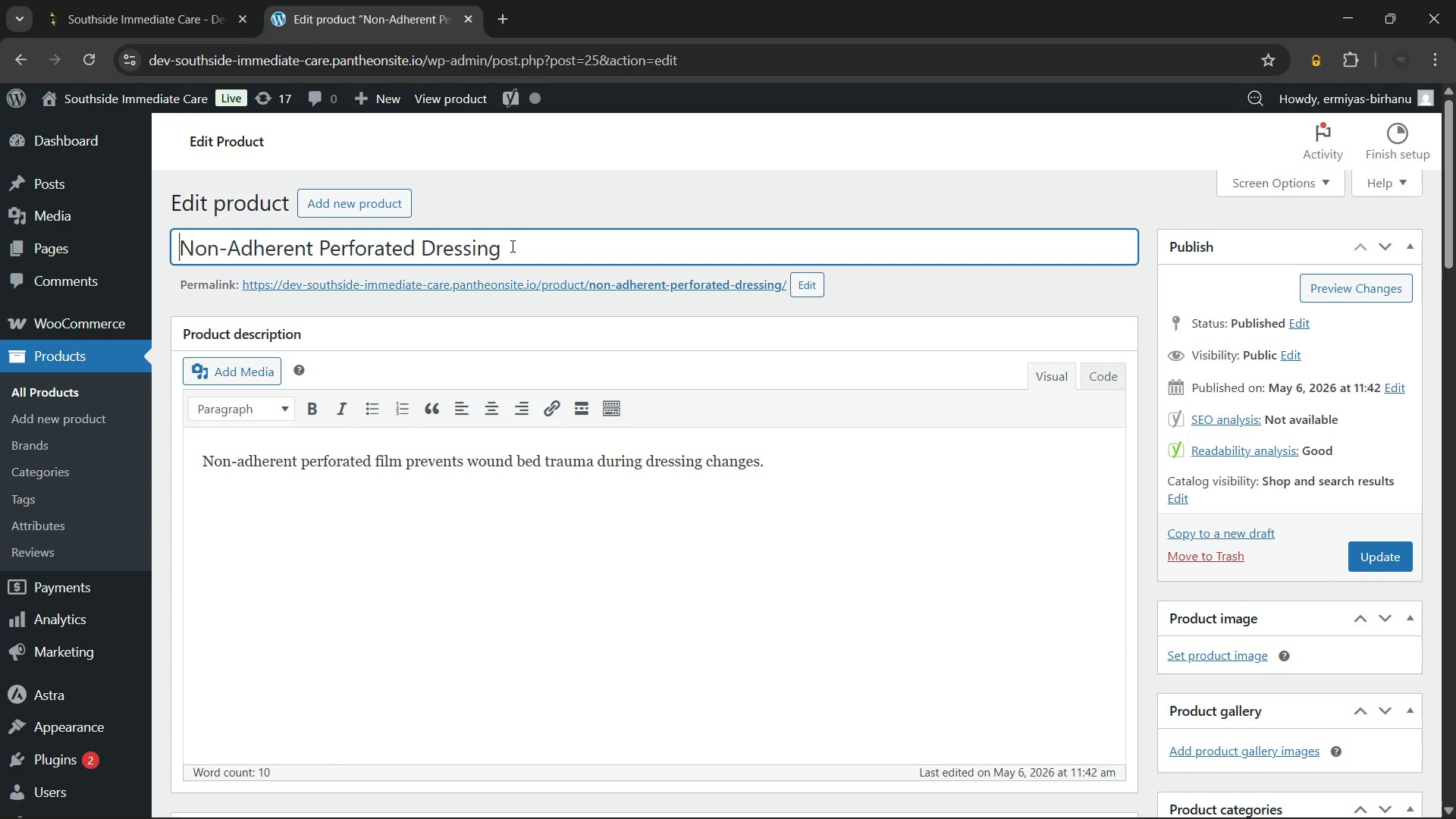 
key(ArrowLeft)
 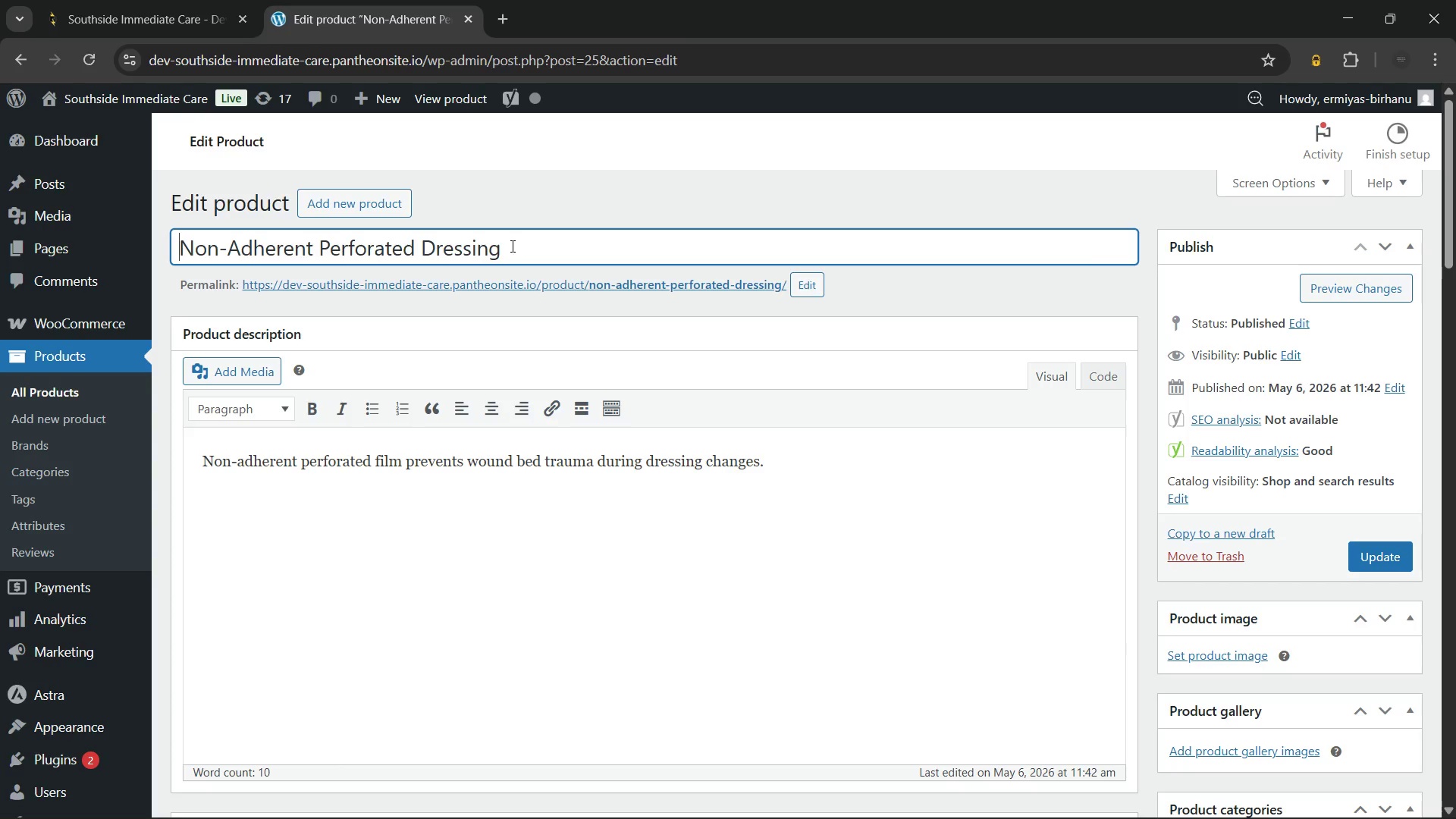 
type(Southside Medical )
 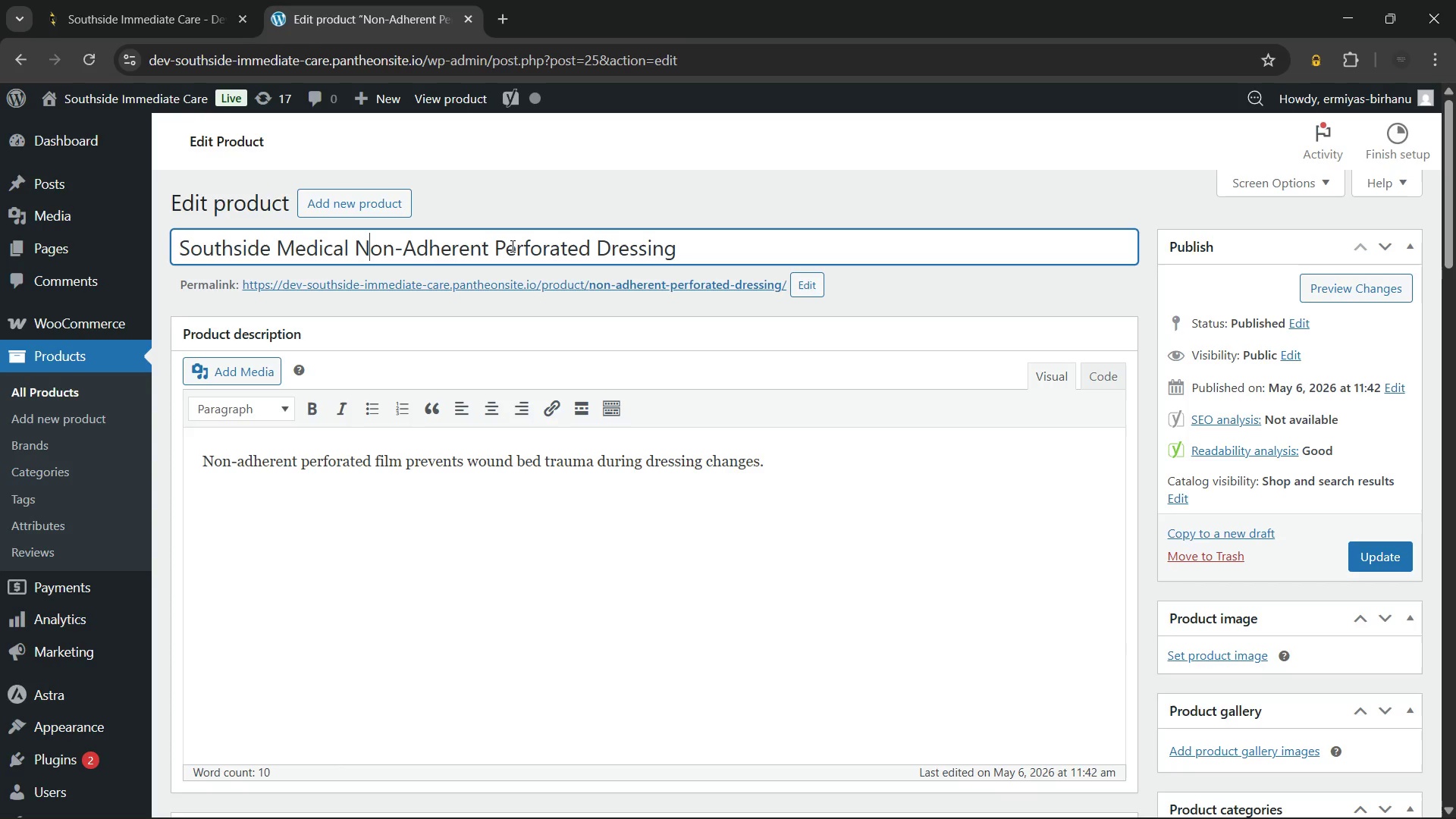 
hold_key(key=ArrowRight, duration=1.44)
 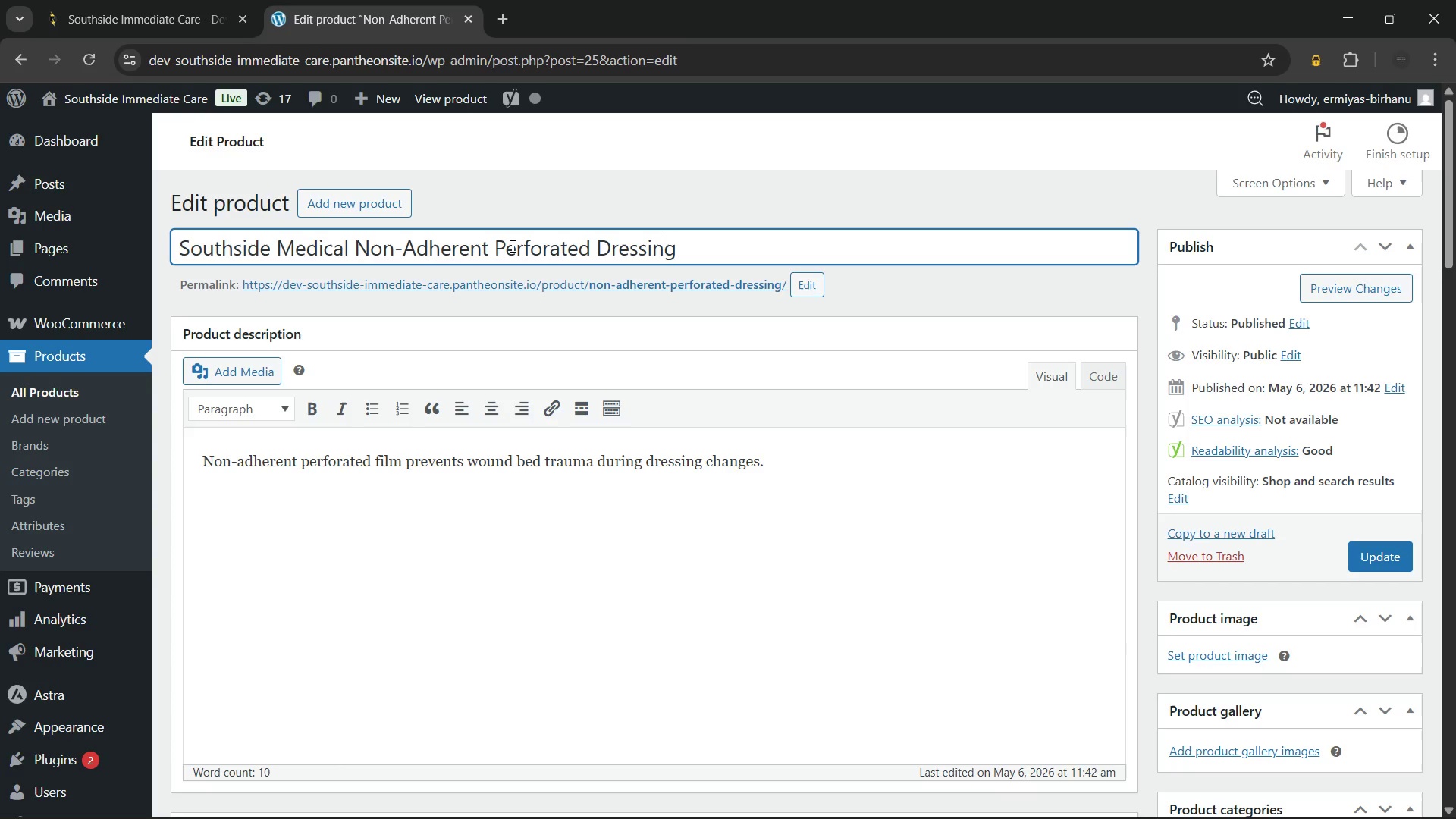 
hold_key(key=ArrowLeft, duration=0.48)
 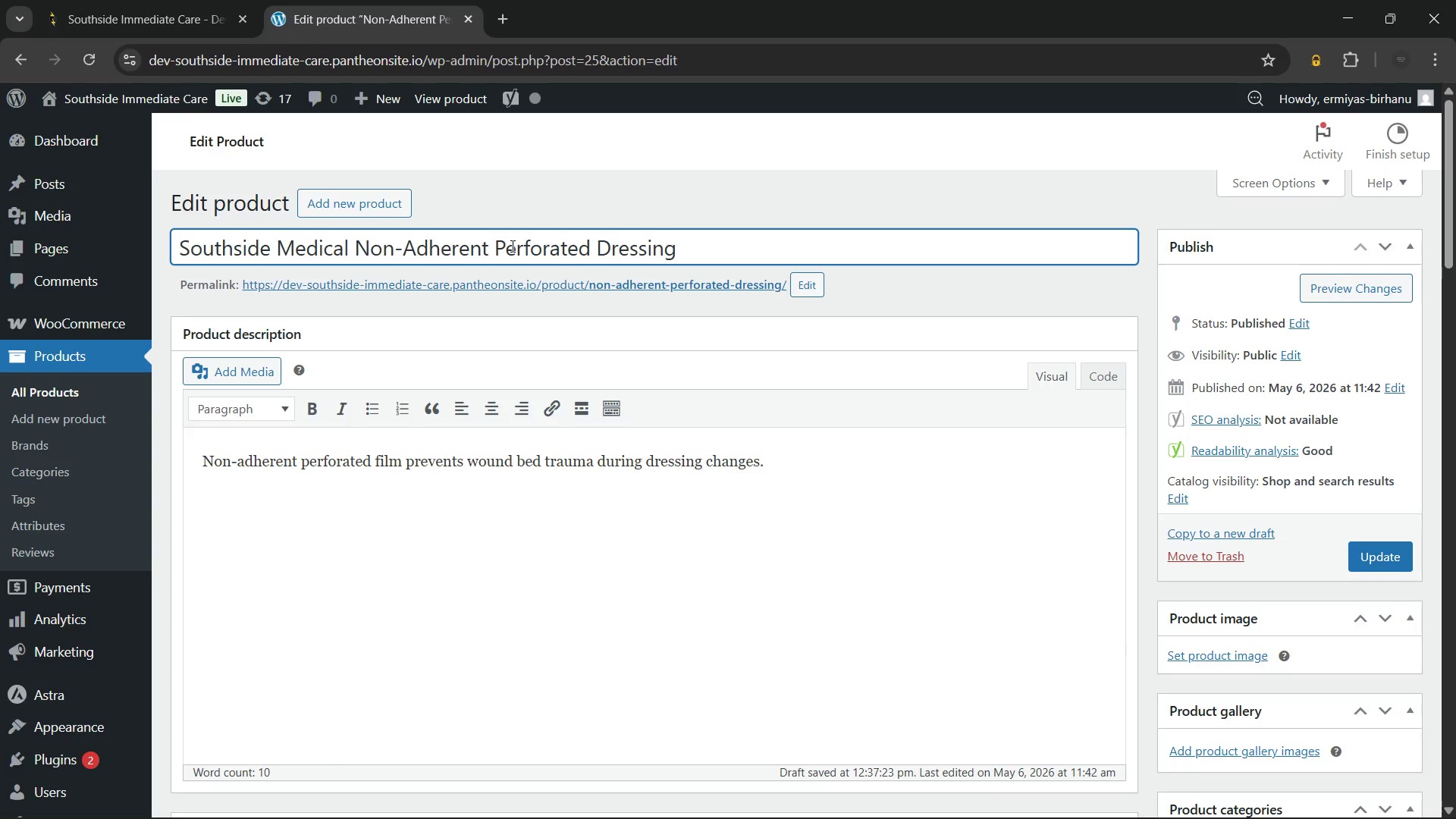 
wait(49.83)
 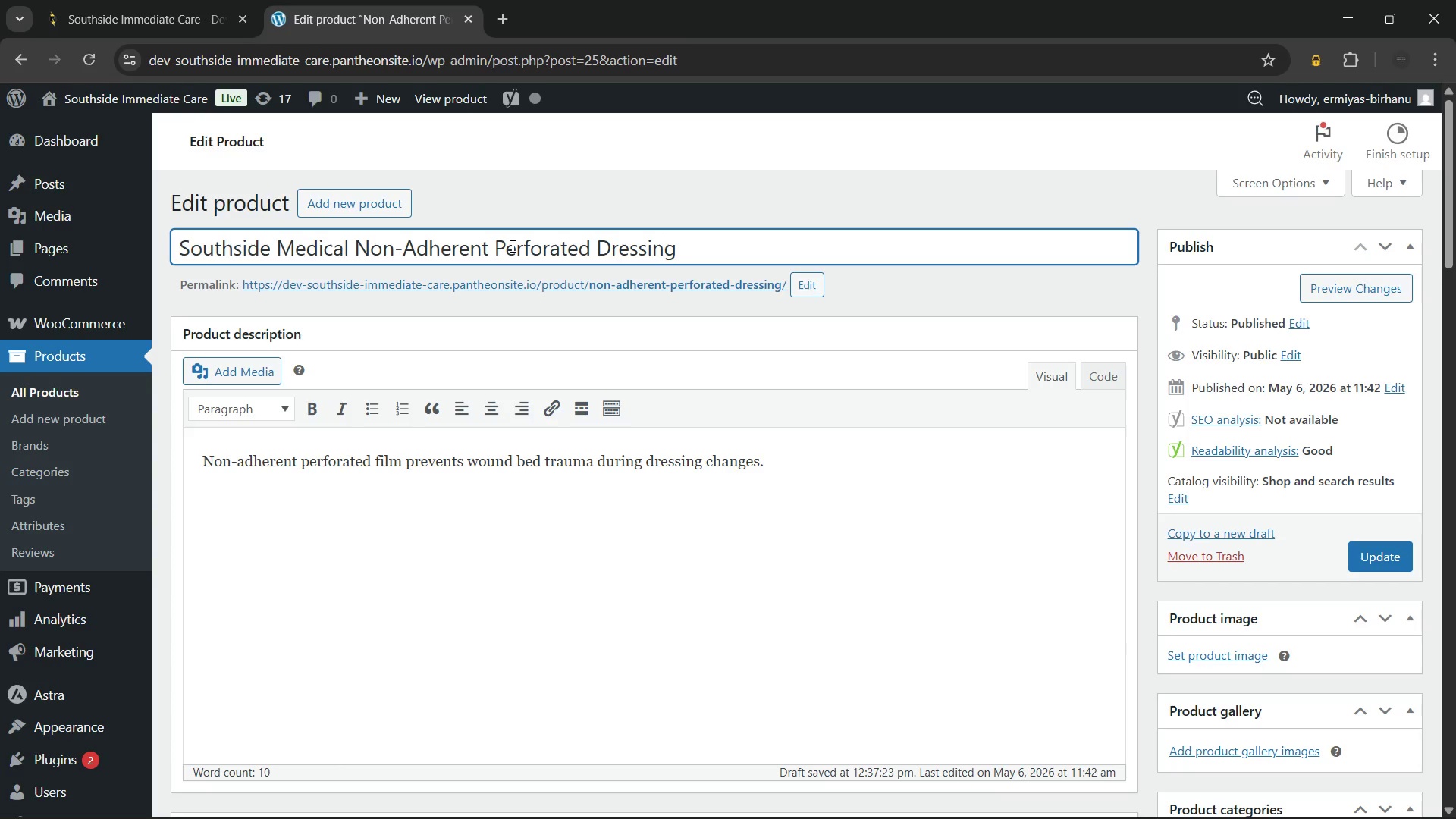 
left_click([592, 243])
 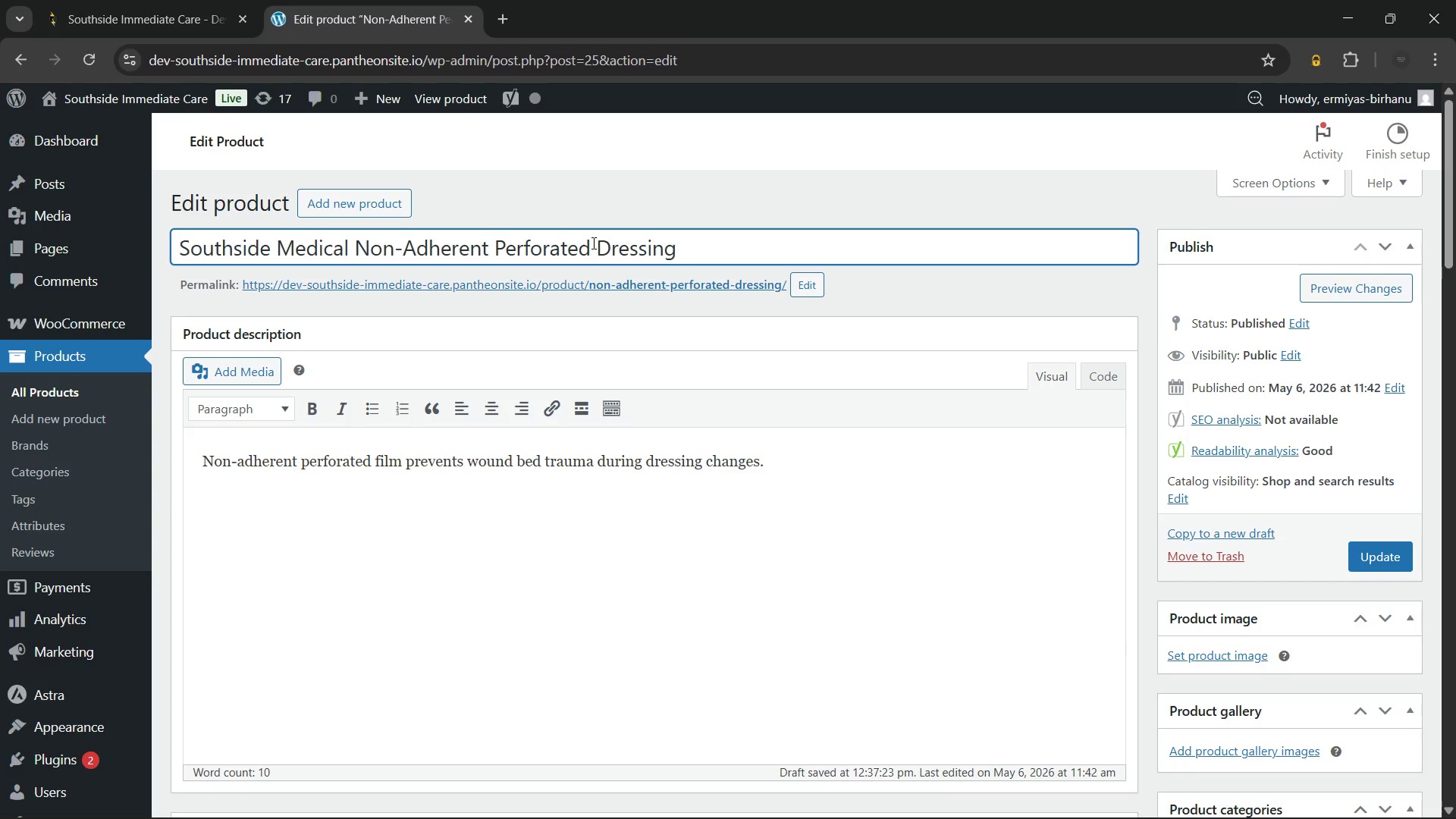 
key(Backspace)
key(Backspace)
key(Backspace)
key(Backspace)
key(Backspace)
key(Backspace)
key(Backspace)
key(Backspace)
key(Backspace)
key(Backspace)
type(Wound)
 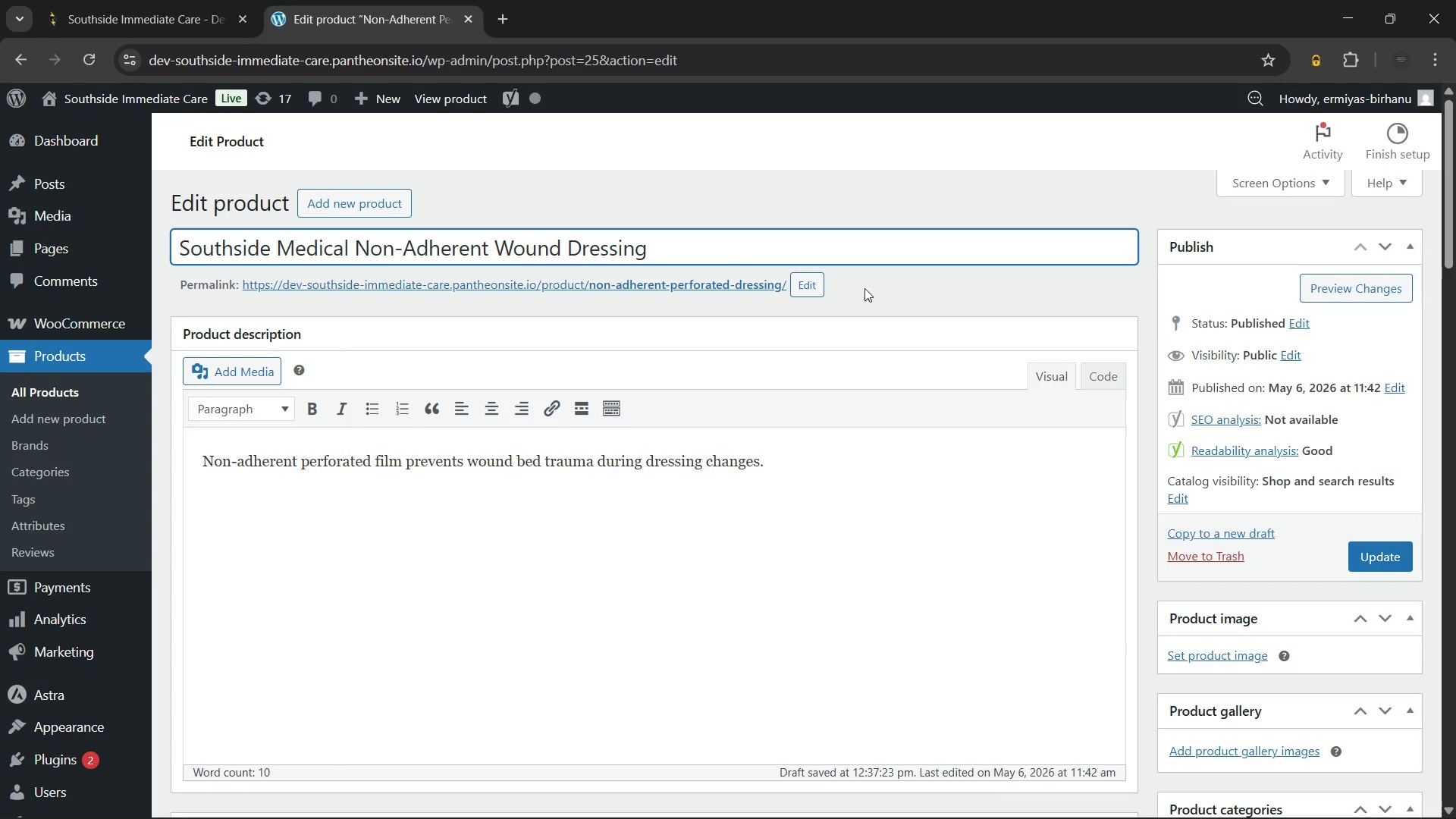 
left_click([723, 237])
 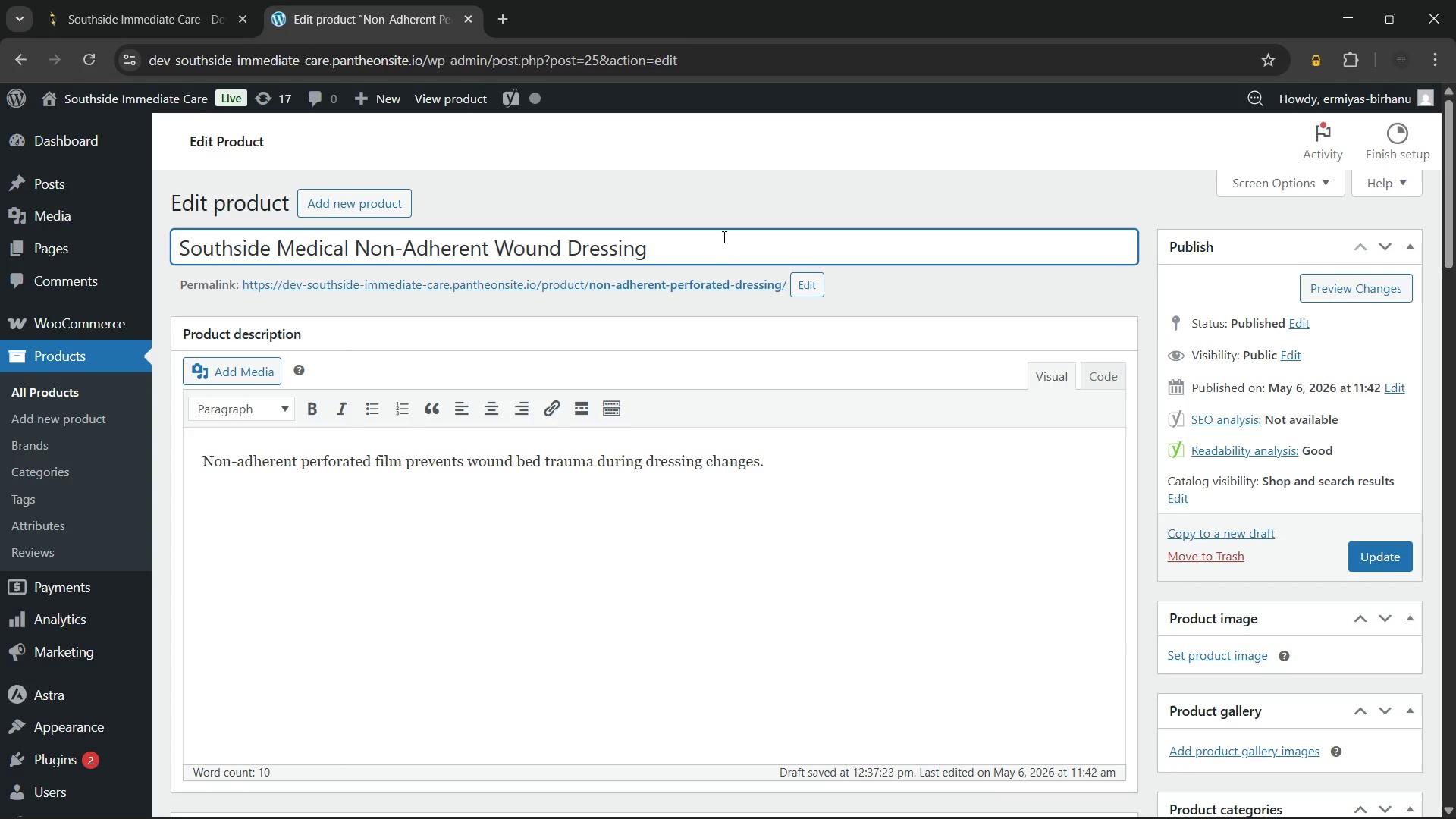 
type( for Gentle Dr)
key(Backspace)
key(Backspace)
type(Healing)
 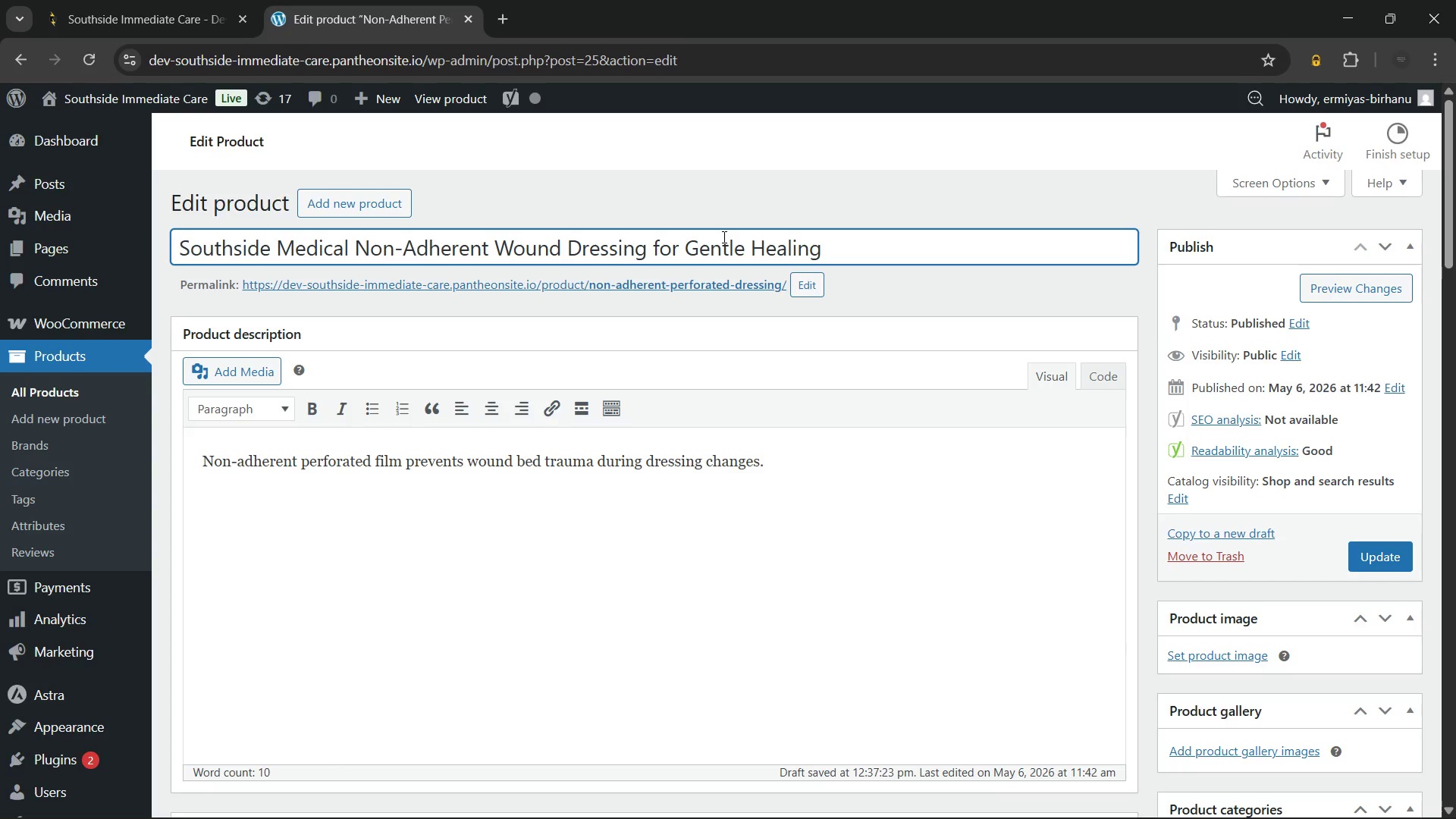 
left_click([696, 488])
 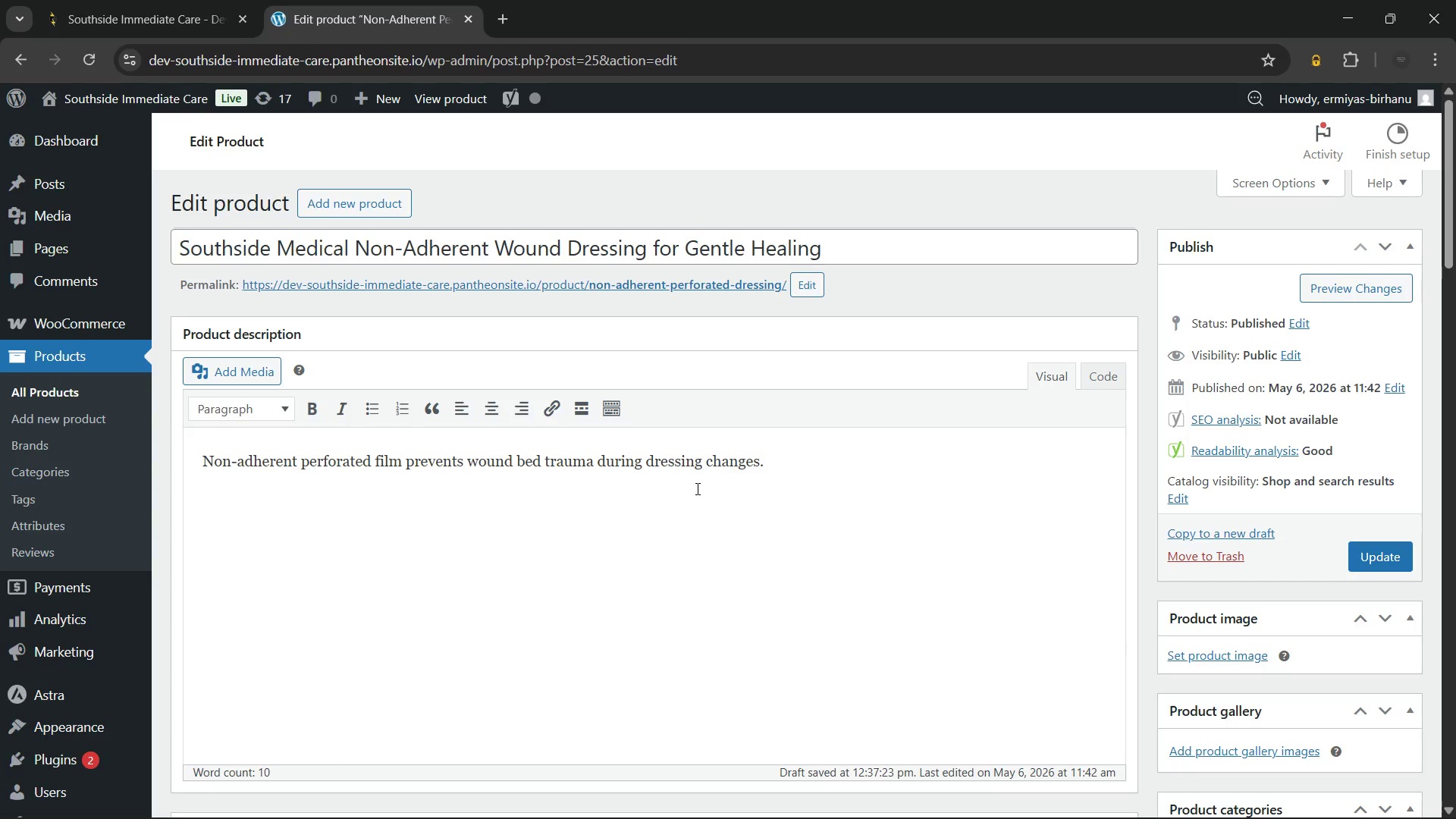 
key(Control+A)
 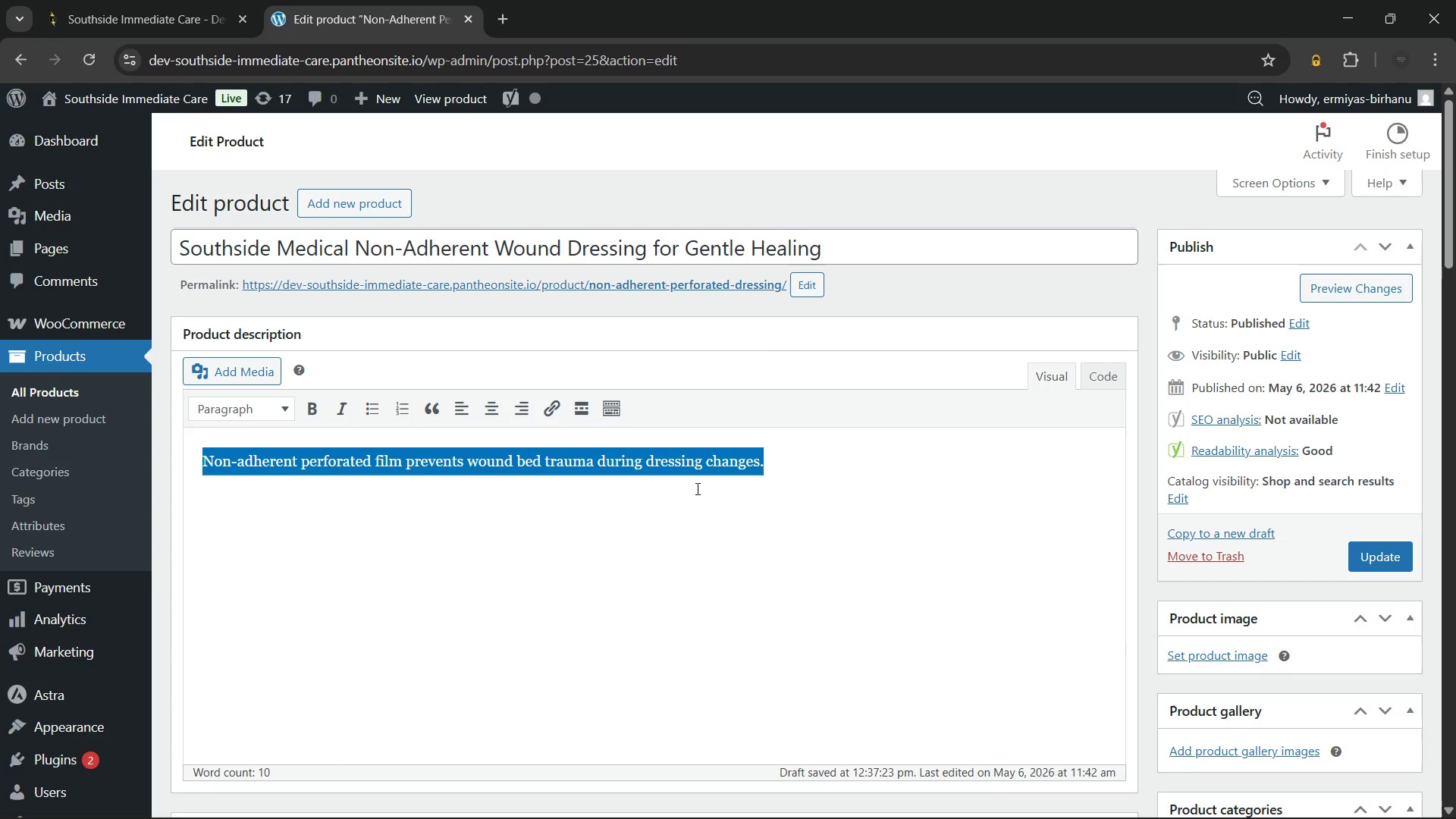 
key(Backspace)
 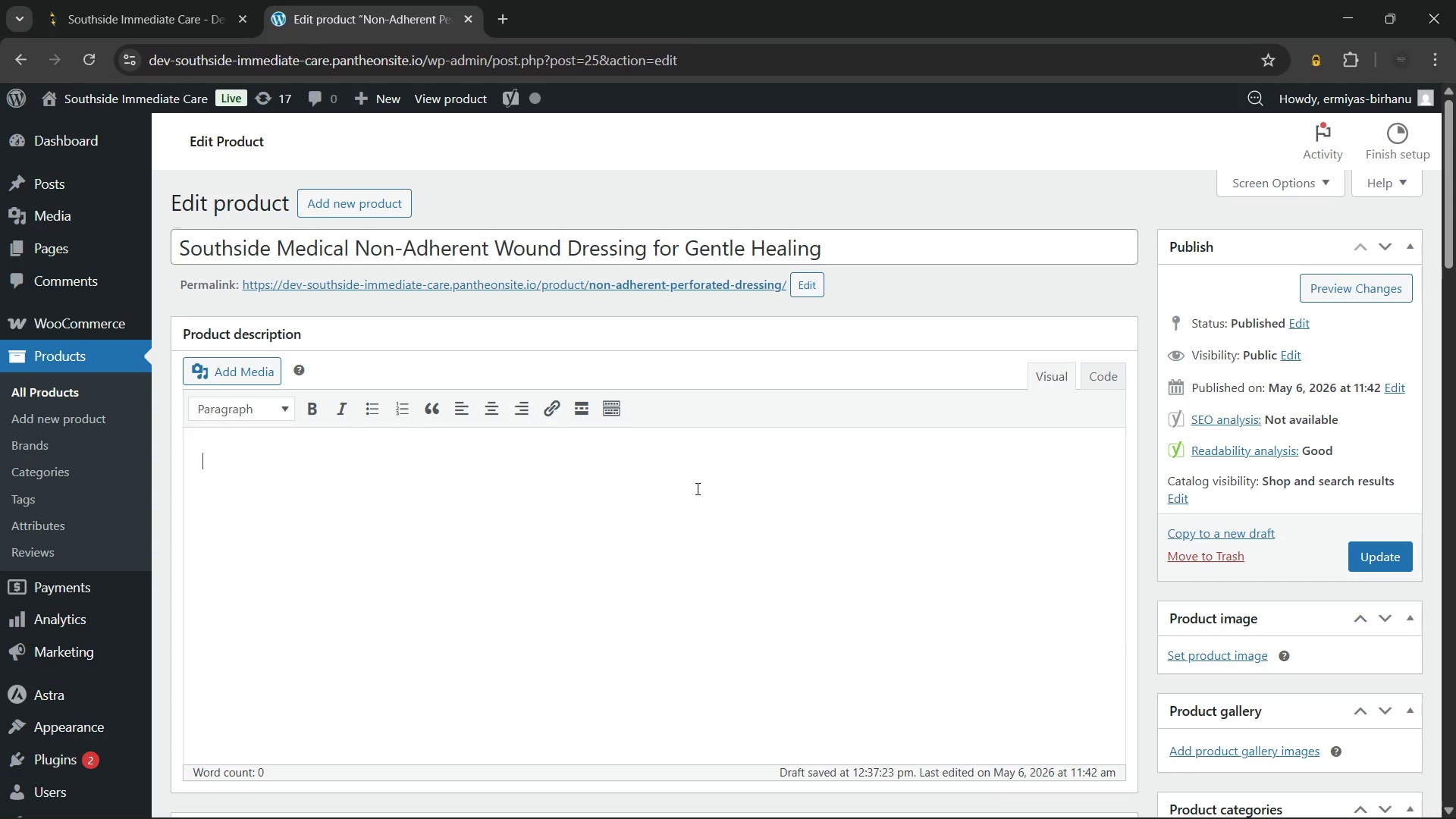 
wait(48.73)
 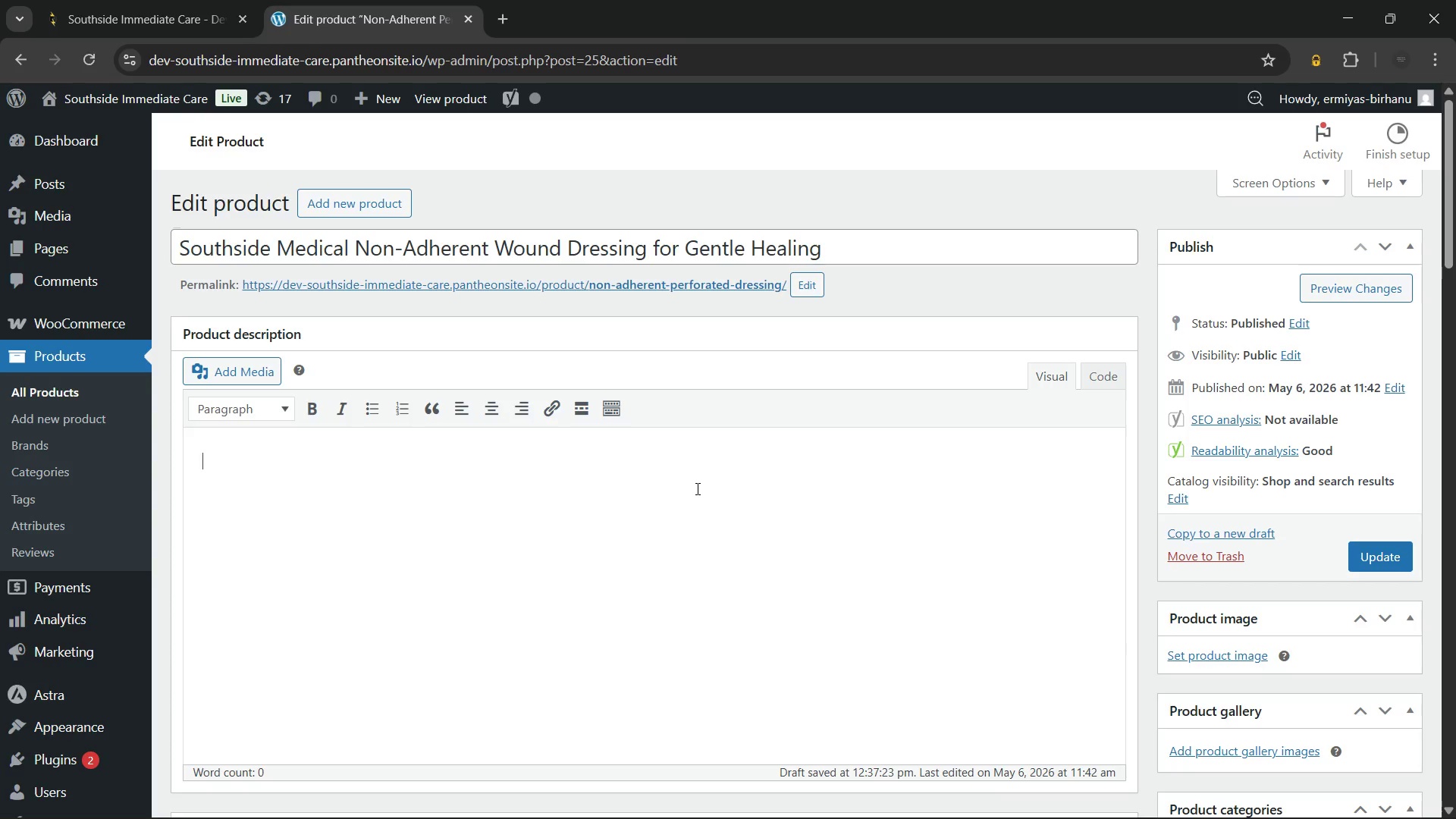 
type(A non-adherent wound dressing helps protect healing skin without sticking to delicate tissue during removal)
 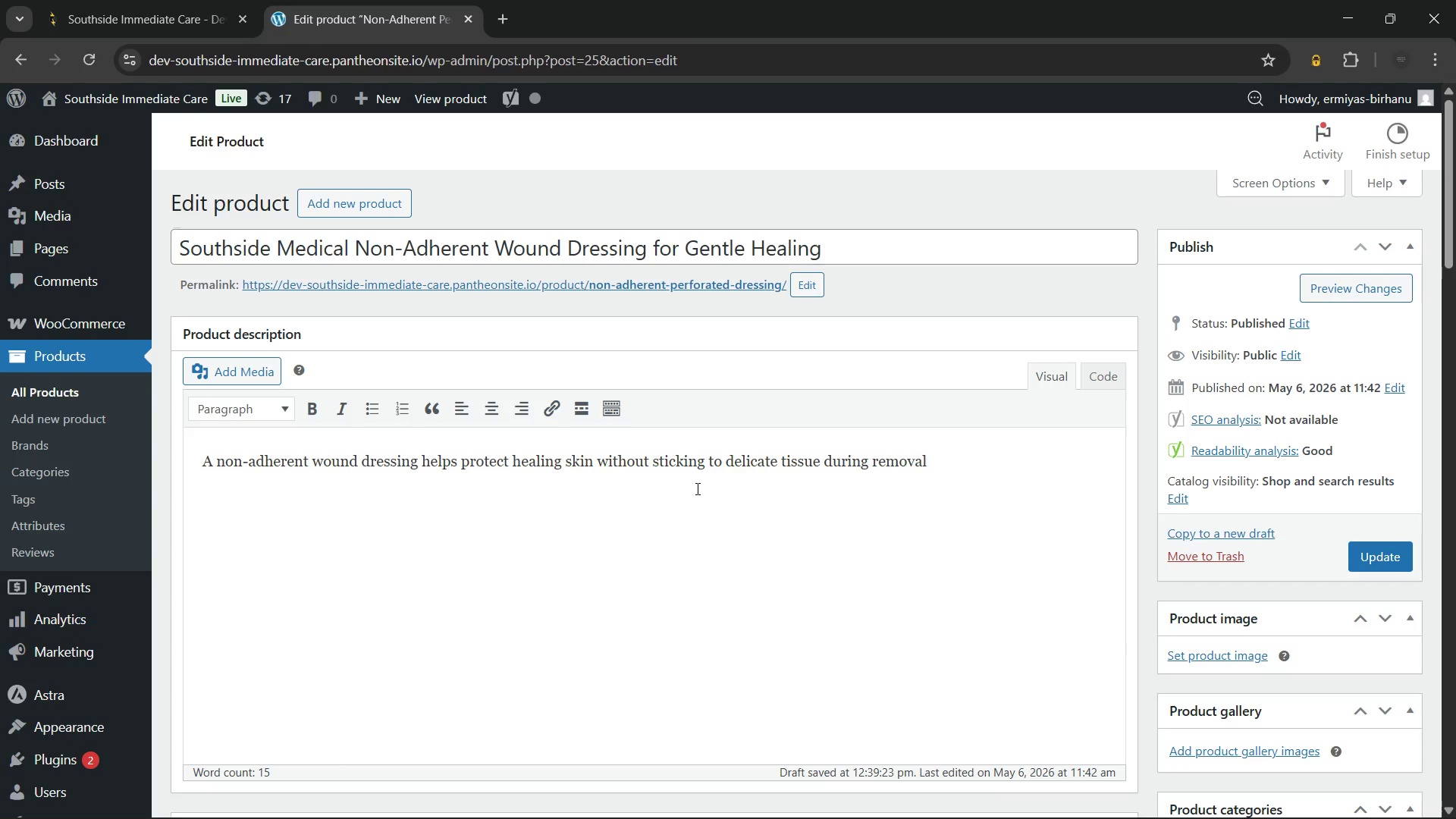 
wait(51.03)
 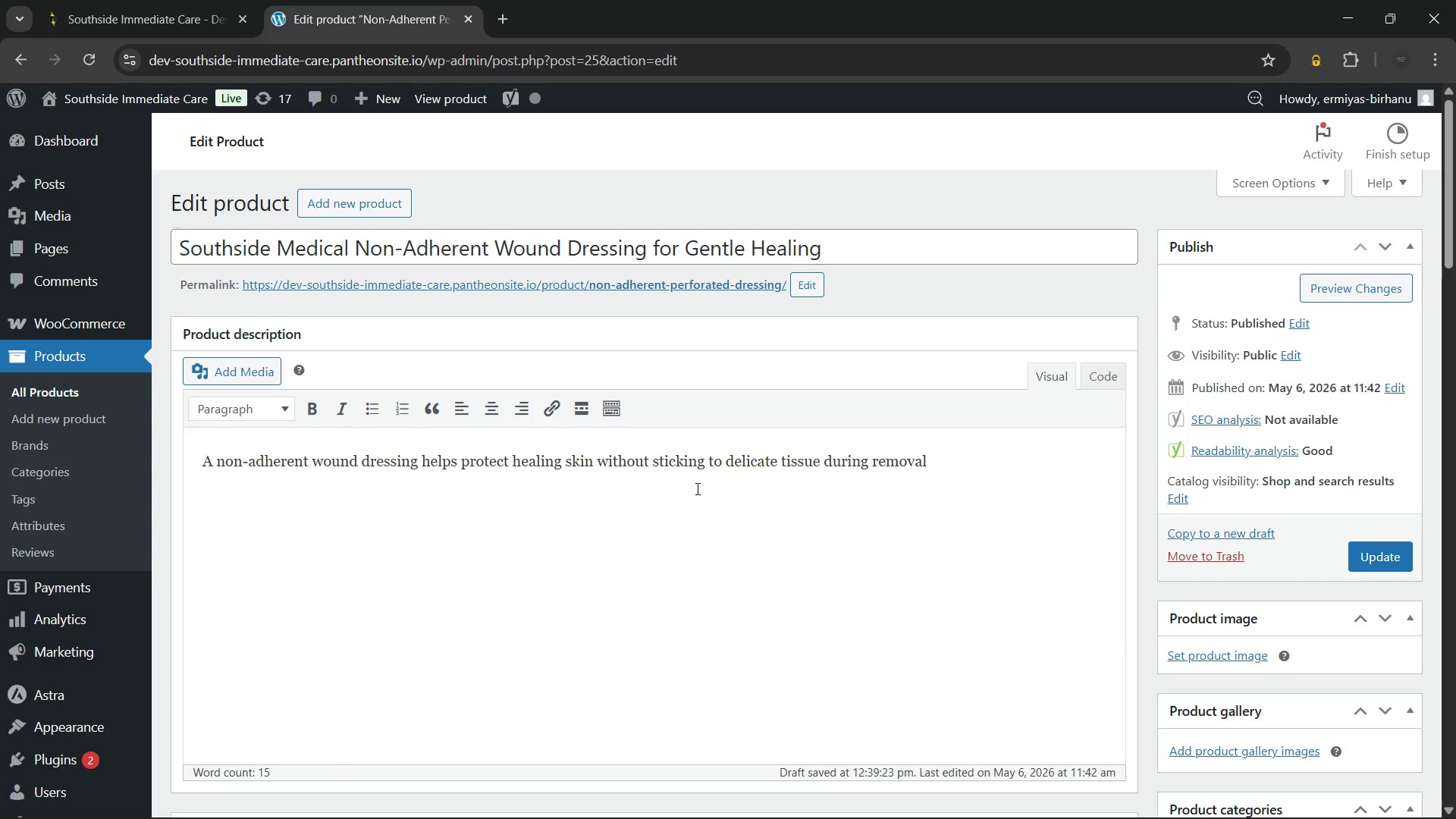 
type(. The smooth perforated layer allows fluid drainabe)
key(Backspace)
key(Backspace)
type(ge while keeping the wound surface protected. Therefore dressing changes feel gentler and less painful throughout)
 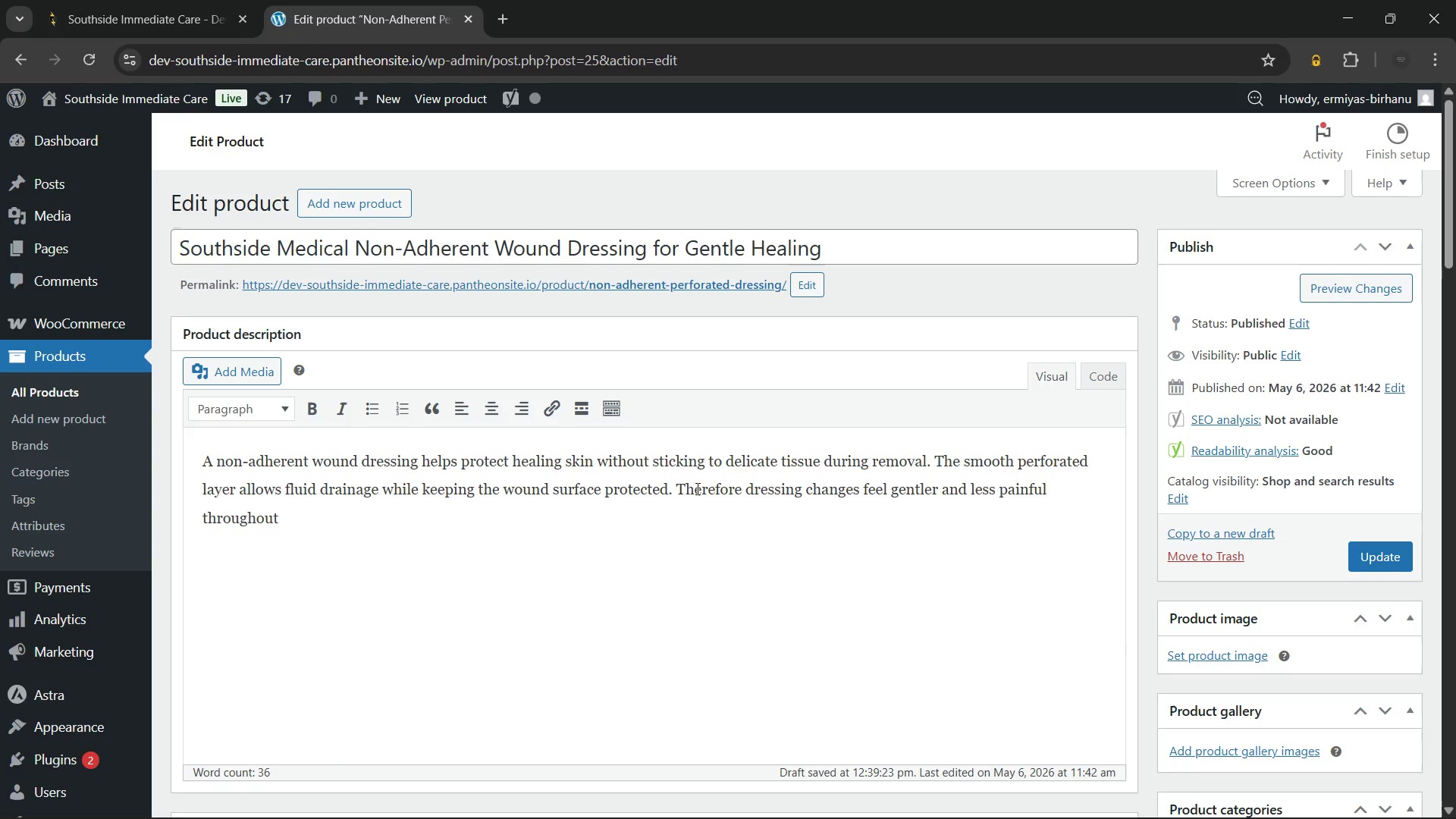 
wait(6.55)
 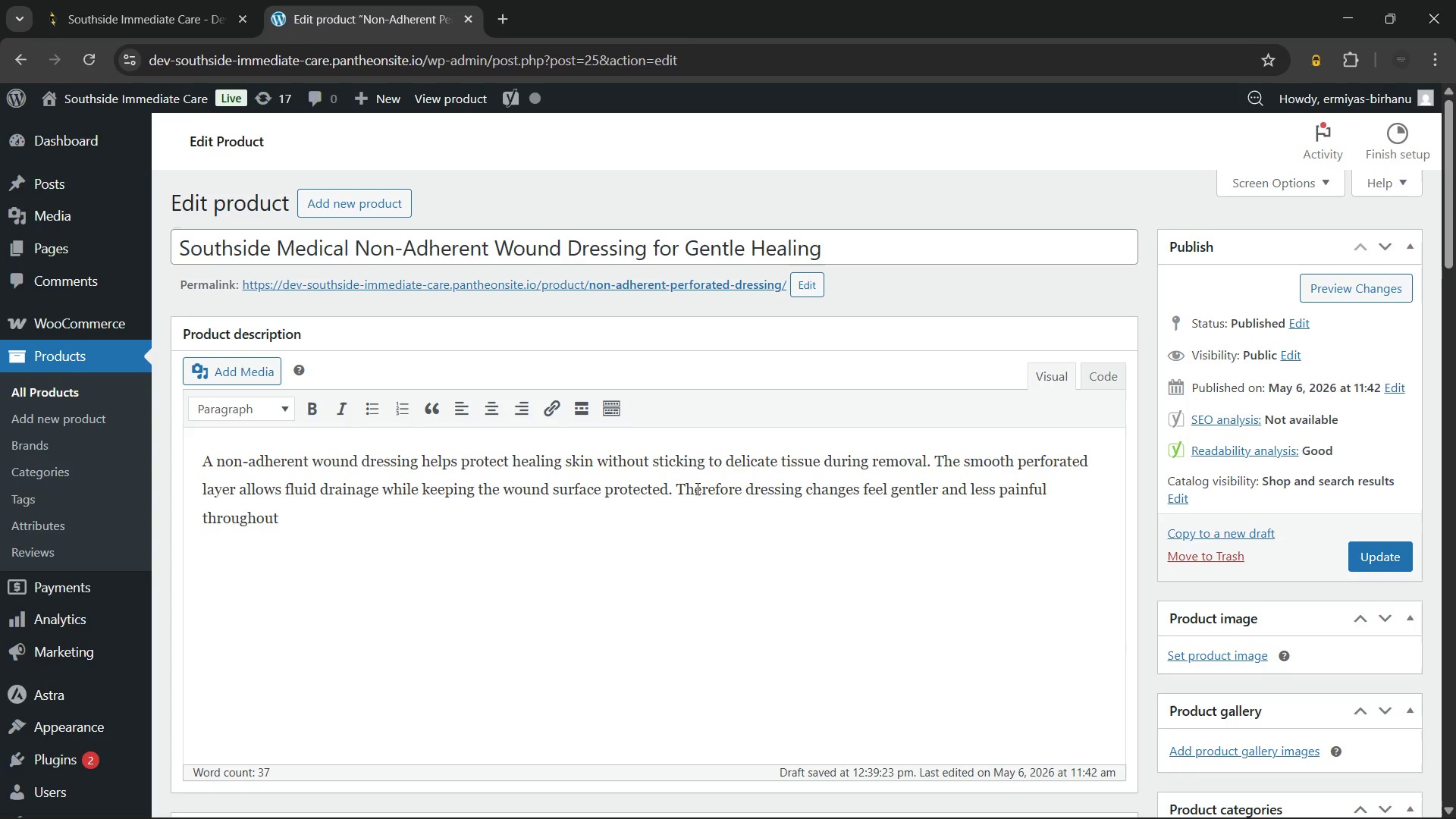 
type( recovery. Additionally, the breathable)
 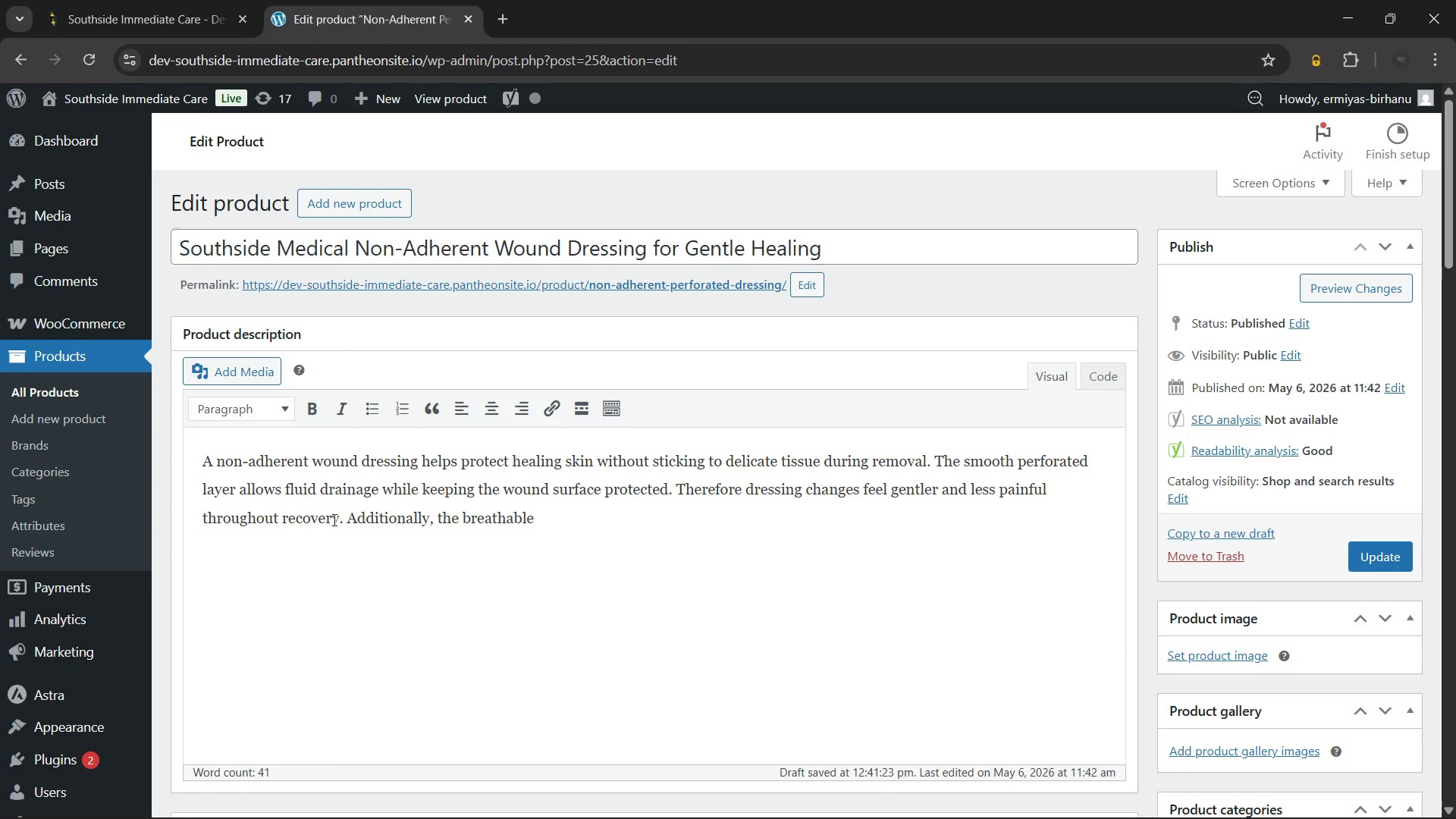 
left_click([353, 518])
 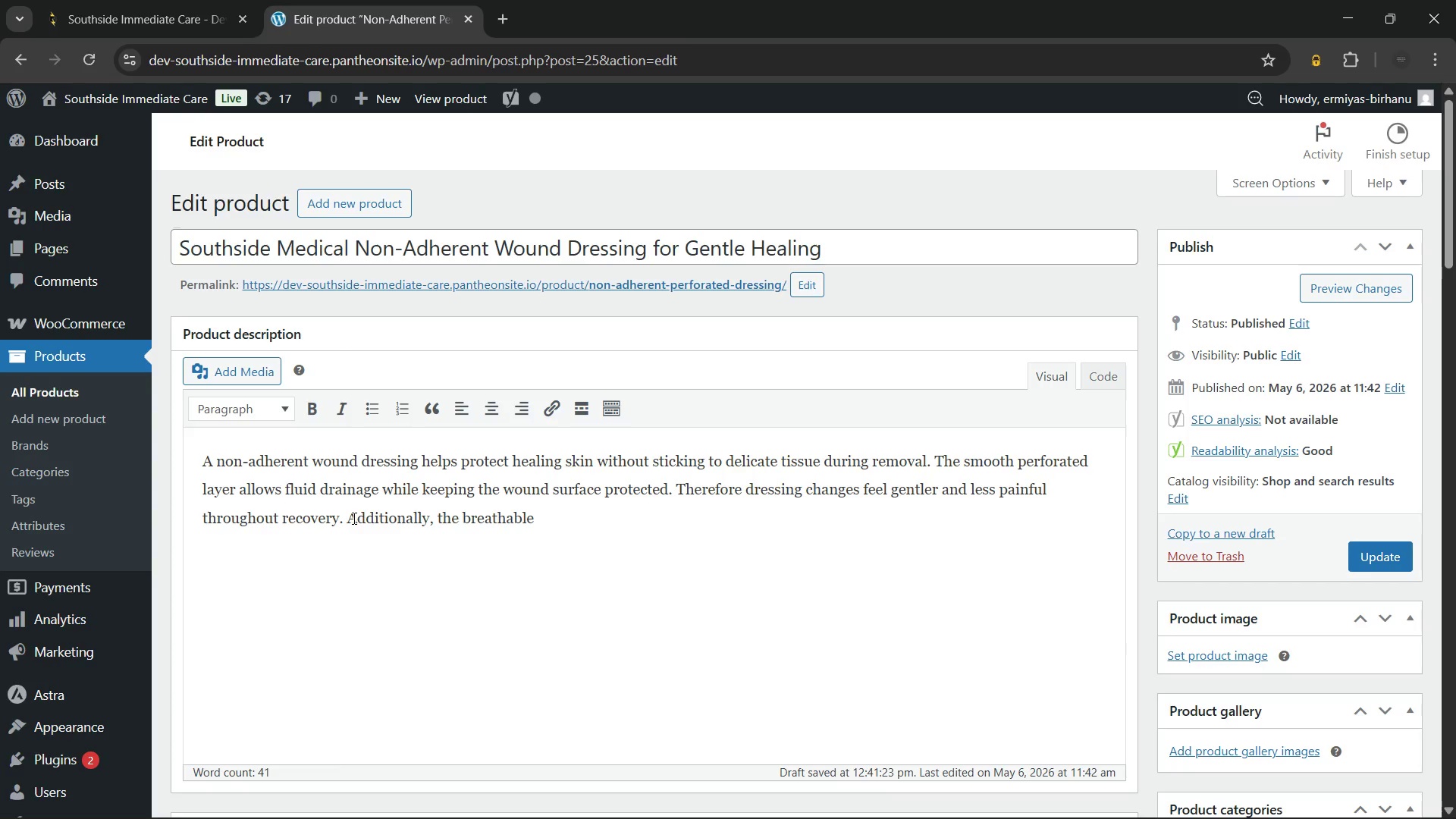 
key(ArrowLeft)
 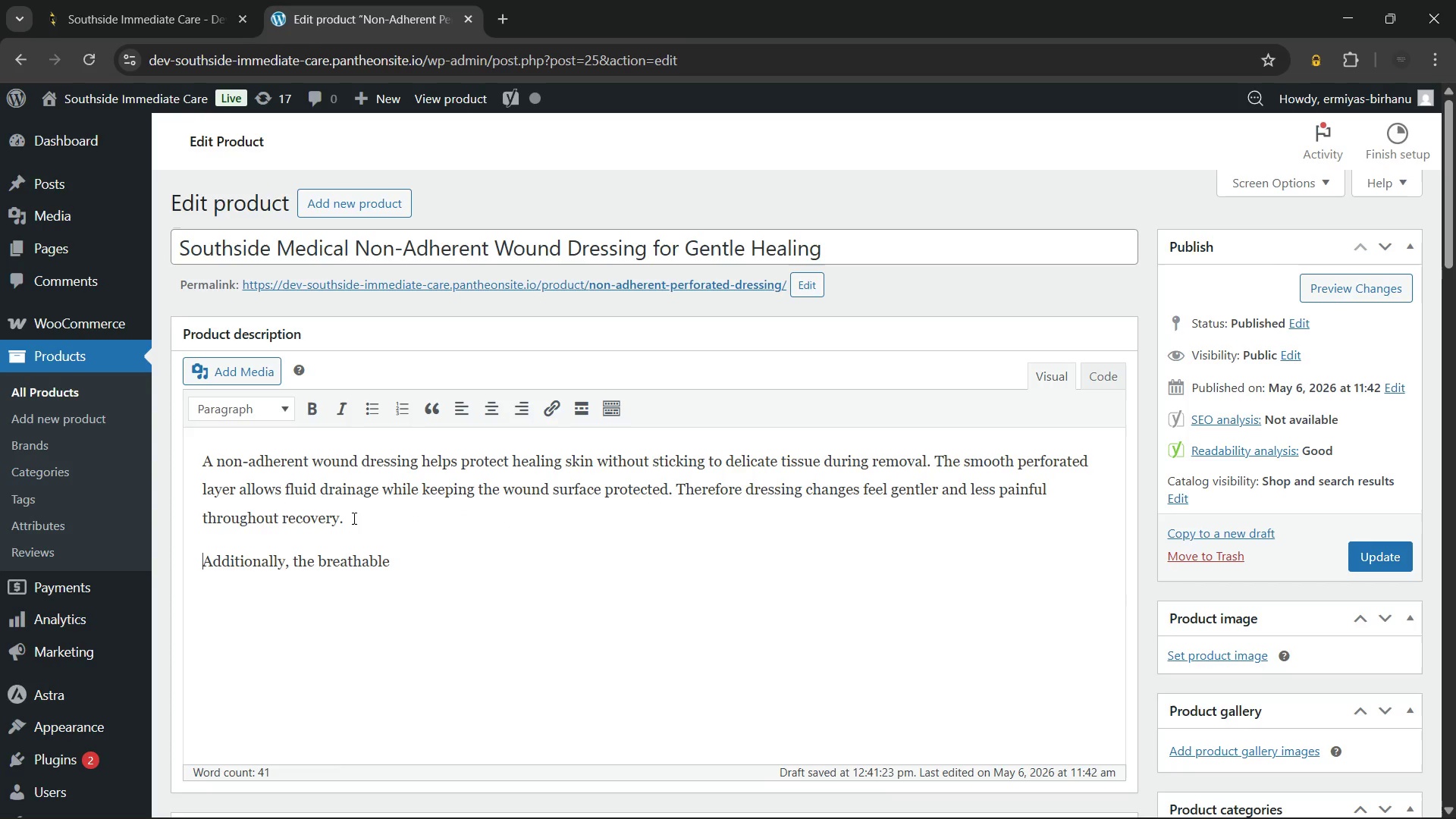 
key(Enter)
 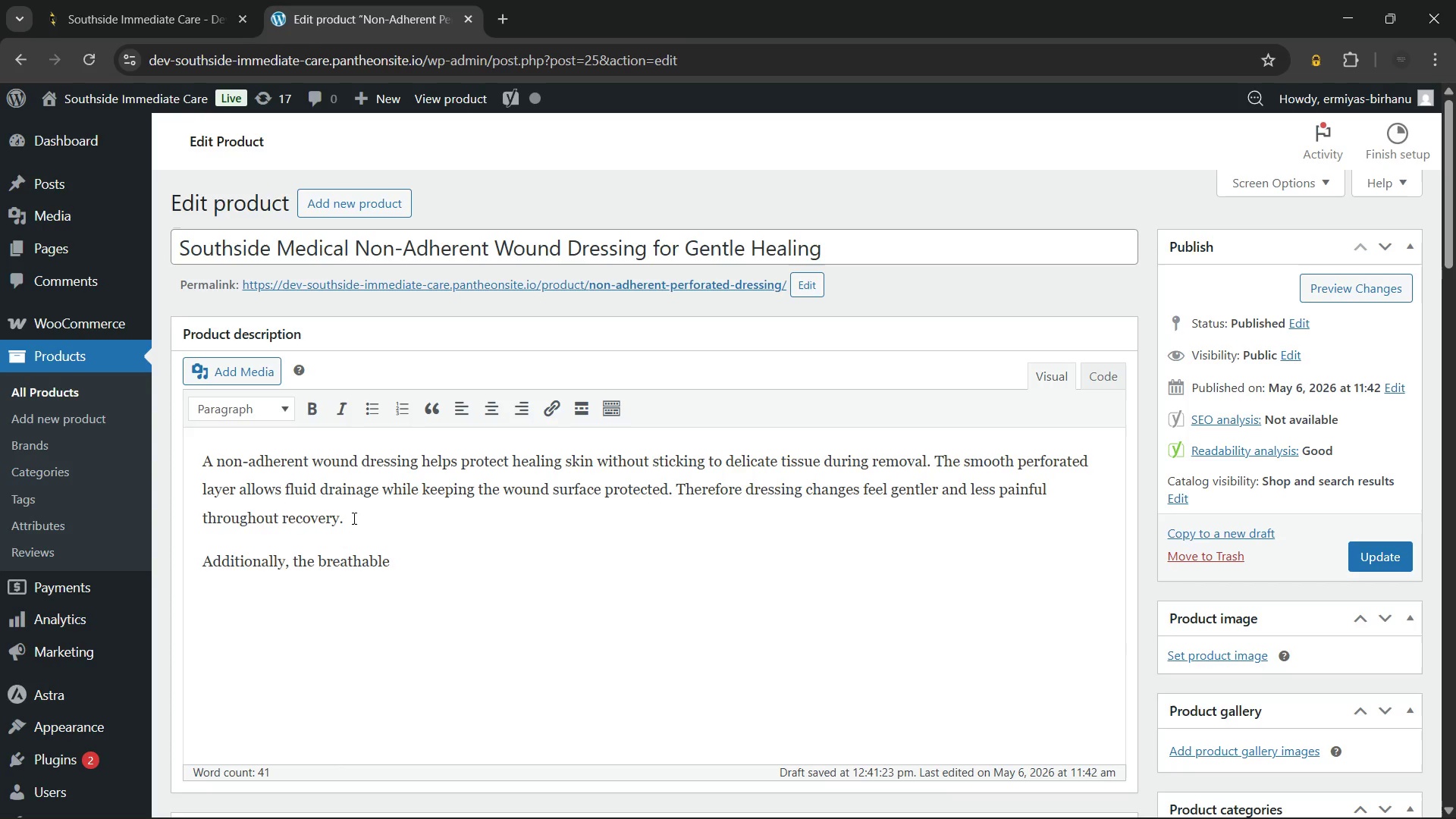 
hold_key(key=ArrowRight, duration=1.52)
 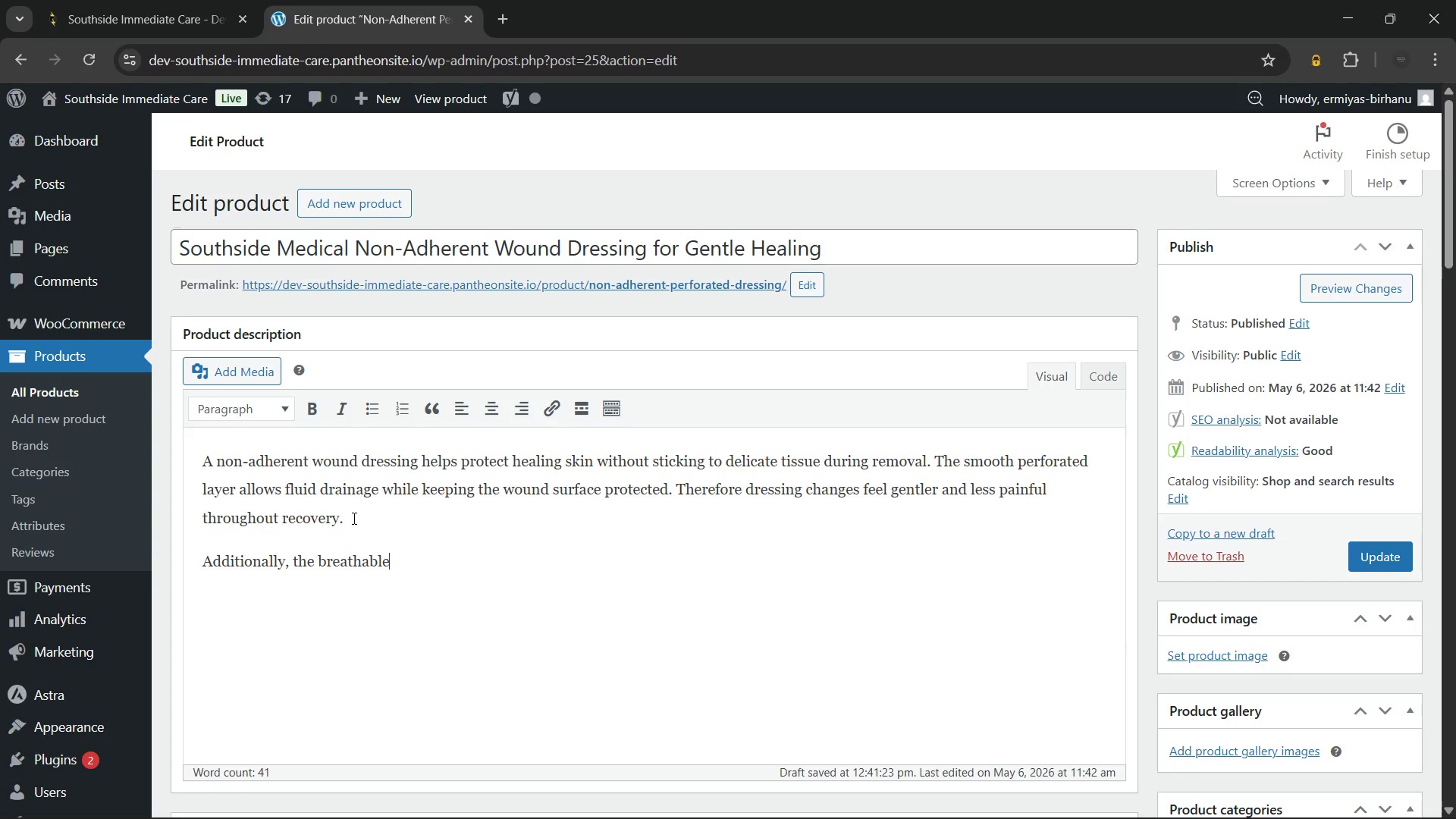 
key(ArrowRight)
 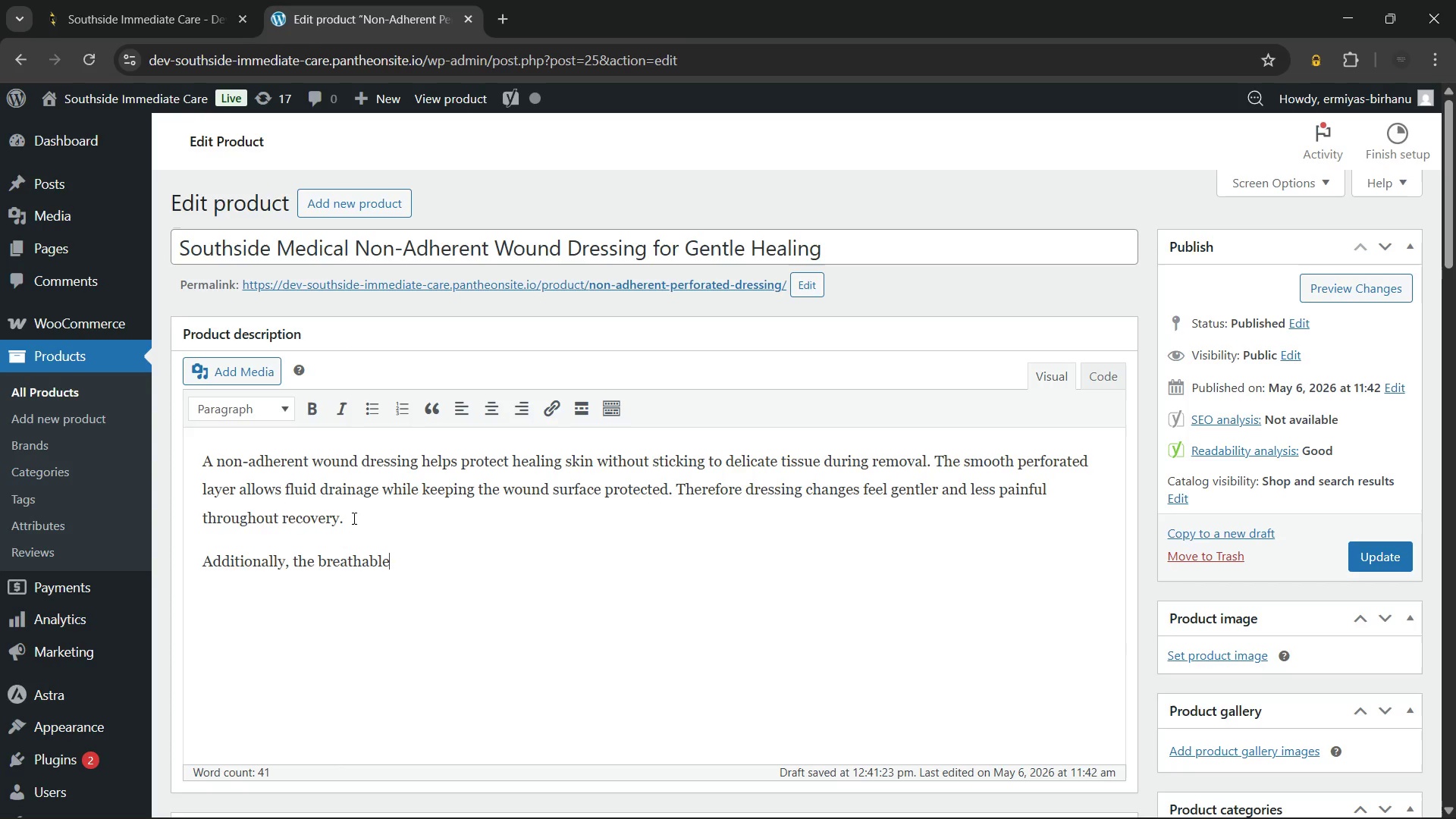 
key(ArrowRight)
 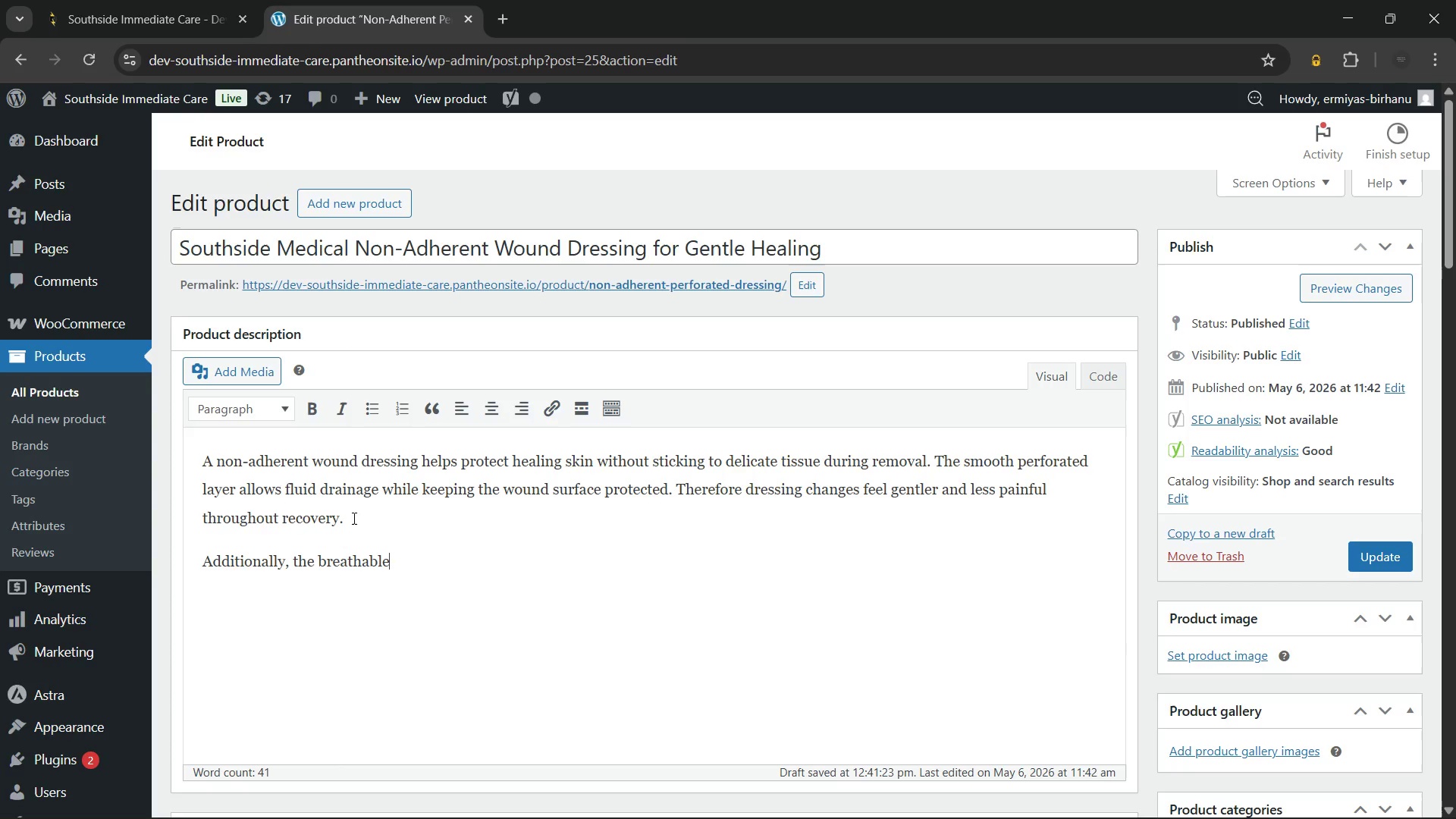 
key(ArrowRight)
 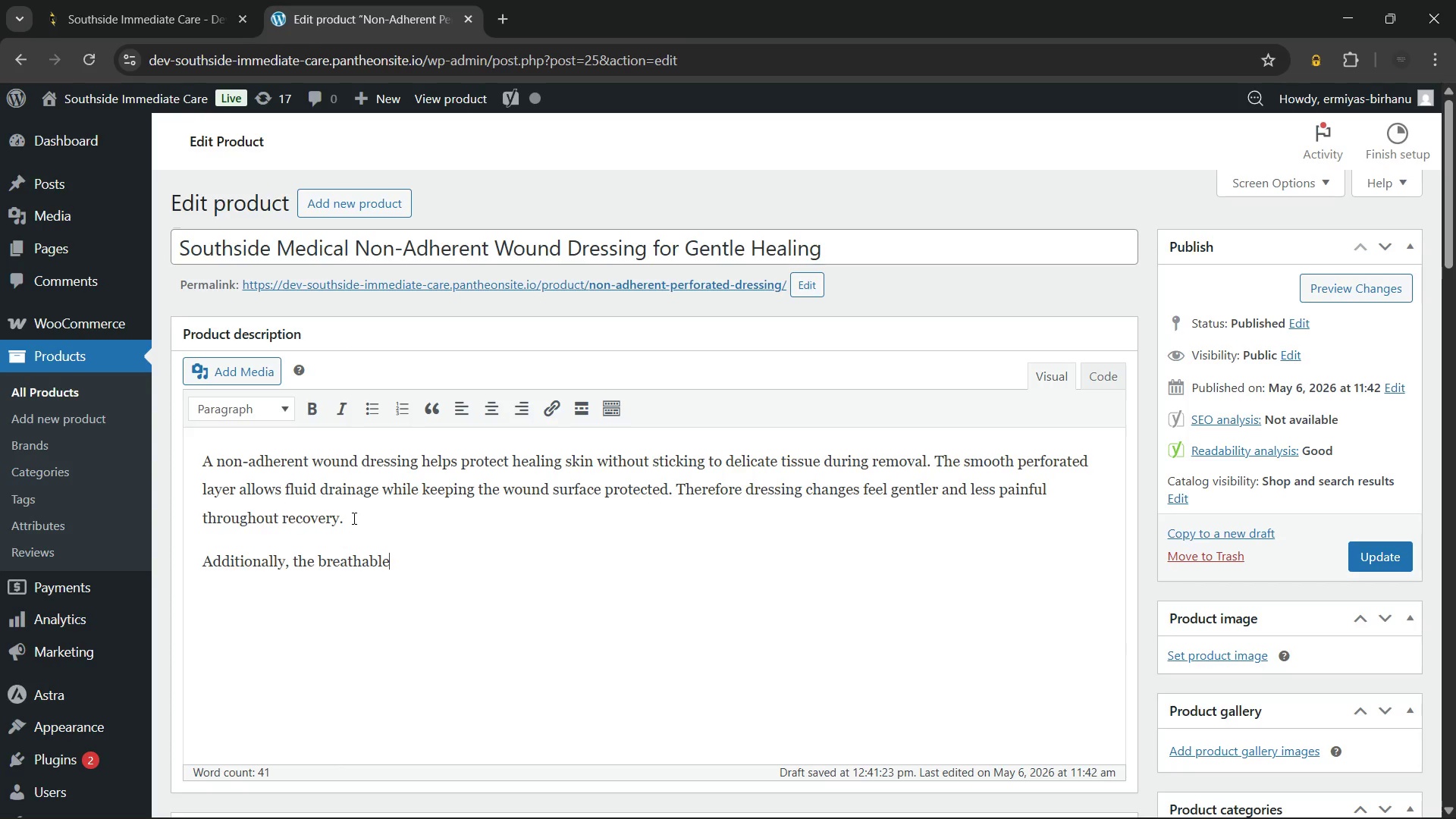 
wait(10.11)
 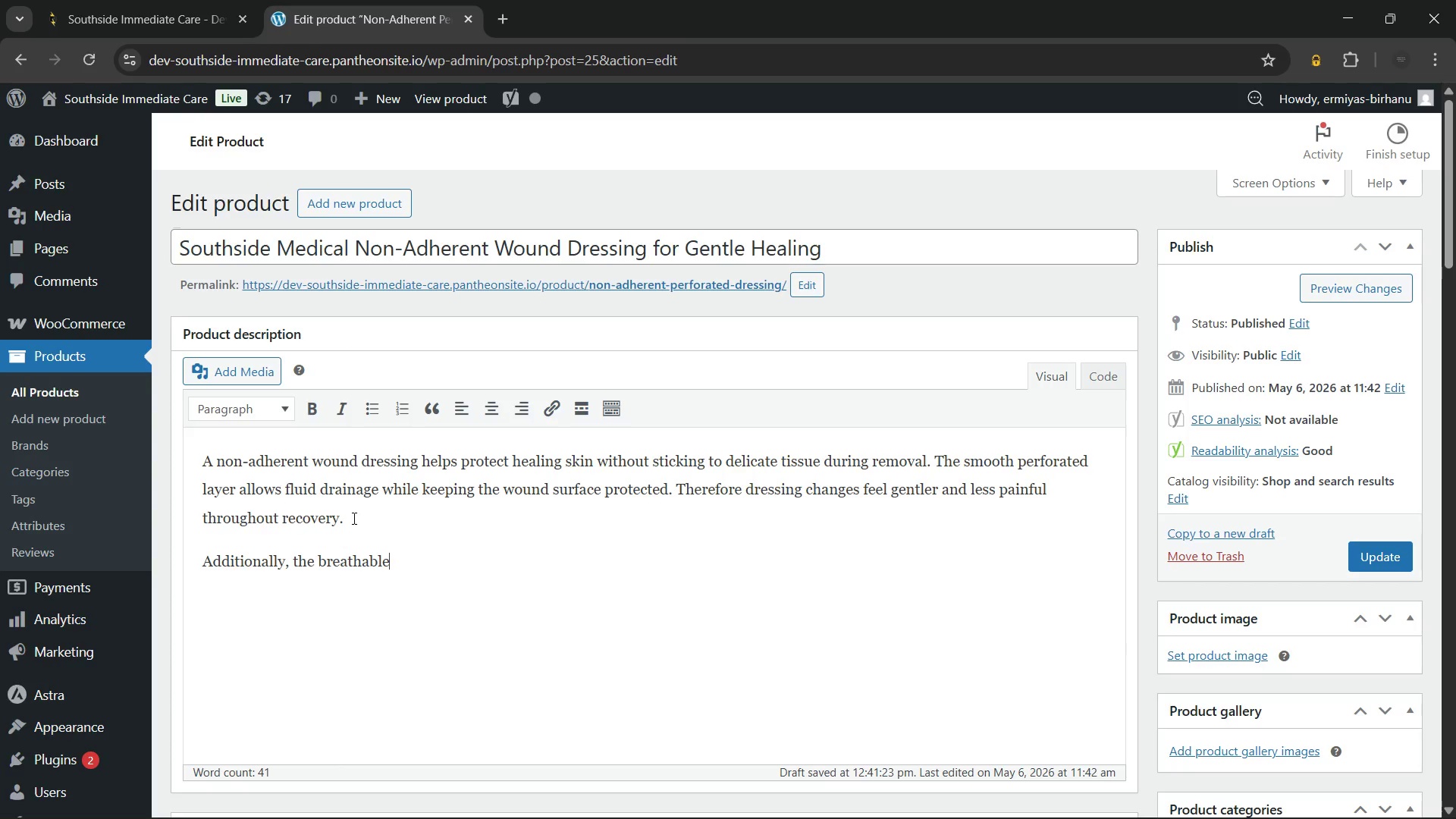 
type( design suppot)
key(Backspace)
type(rts airflow around the wound for improved comfort. The fe)
key(Backspace)
type(lexible material also conforms easily)
 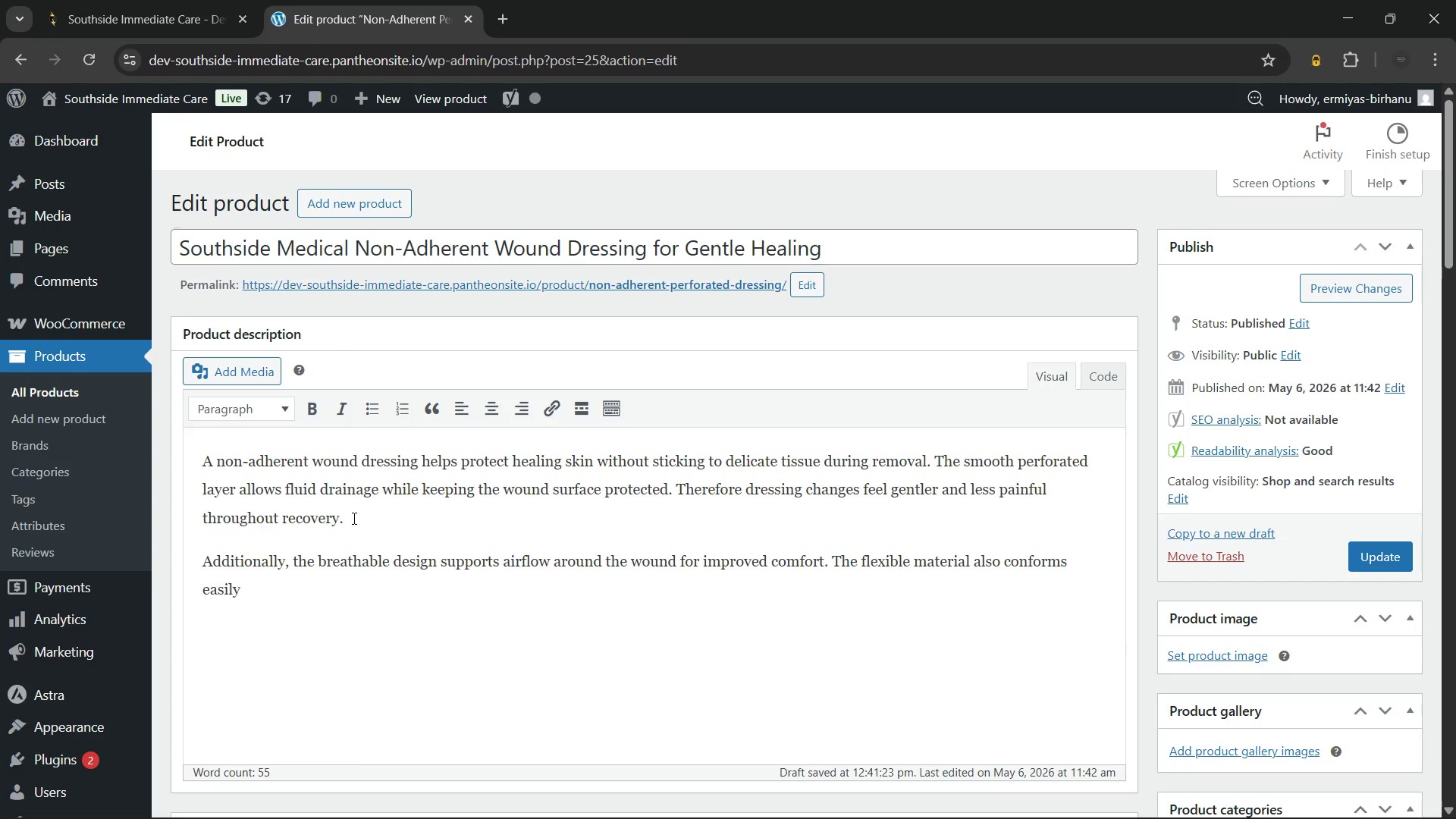 
type( to curved body areas)
 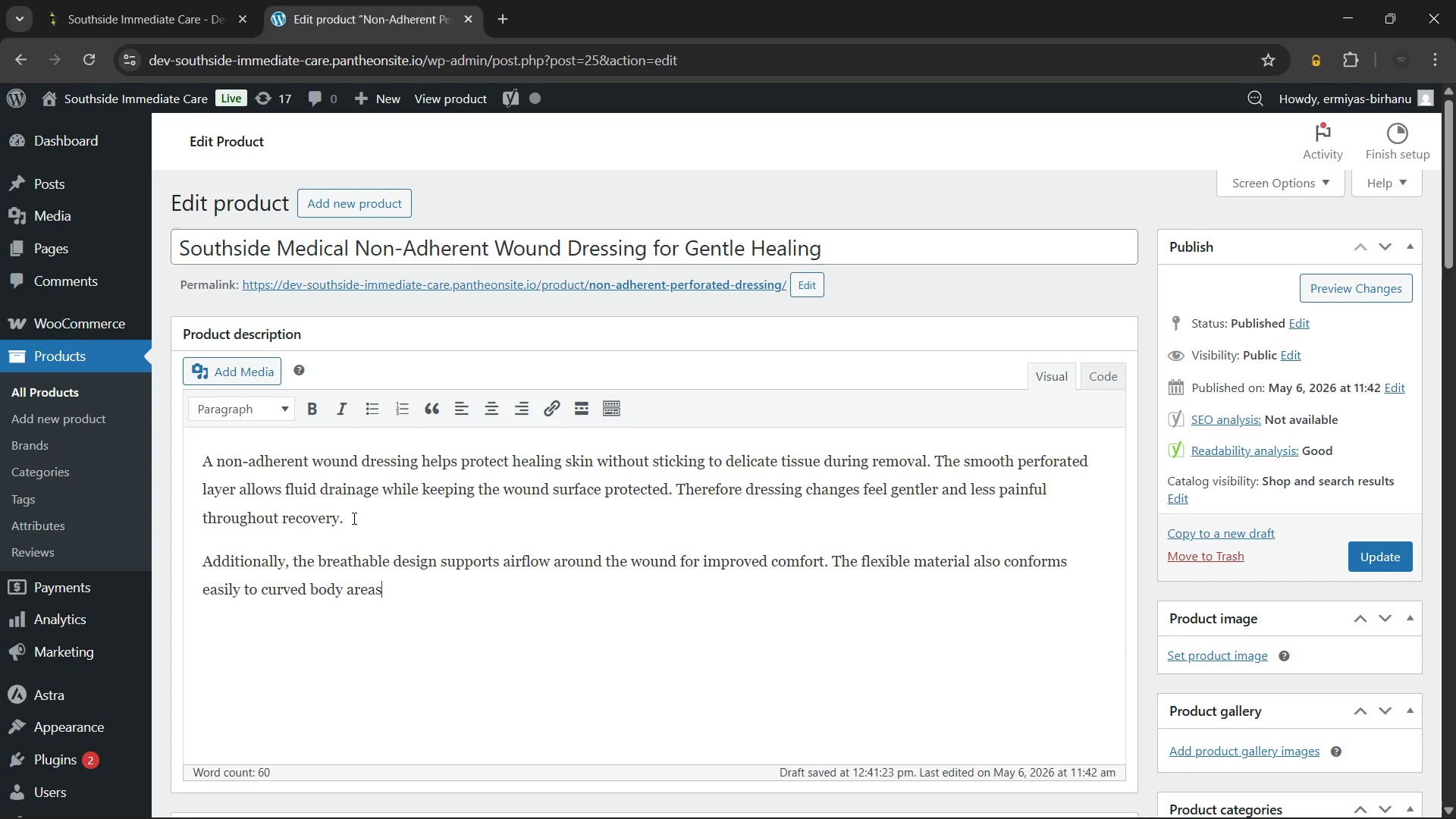 
type( without bunching or pulling. For example, this dressing works well for burns, surgical sites, and skin graft recovery. Its gentle surface)
 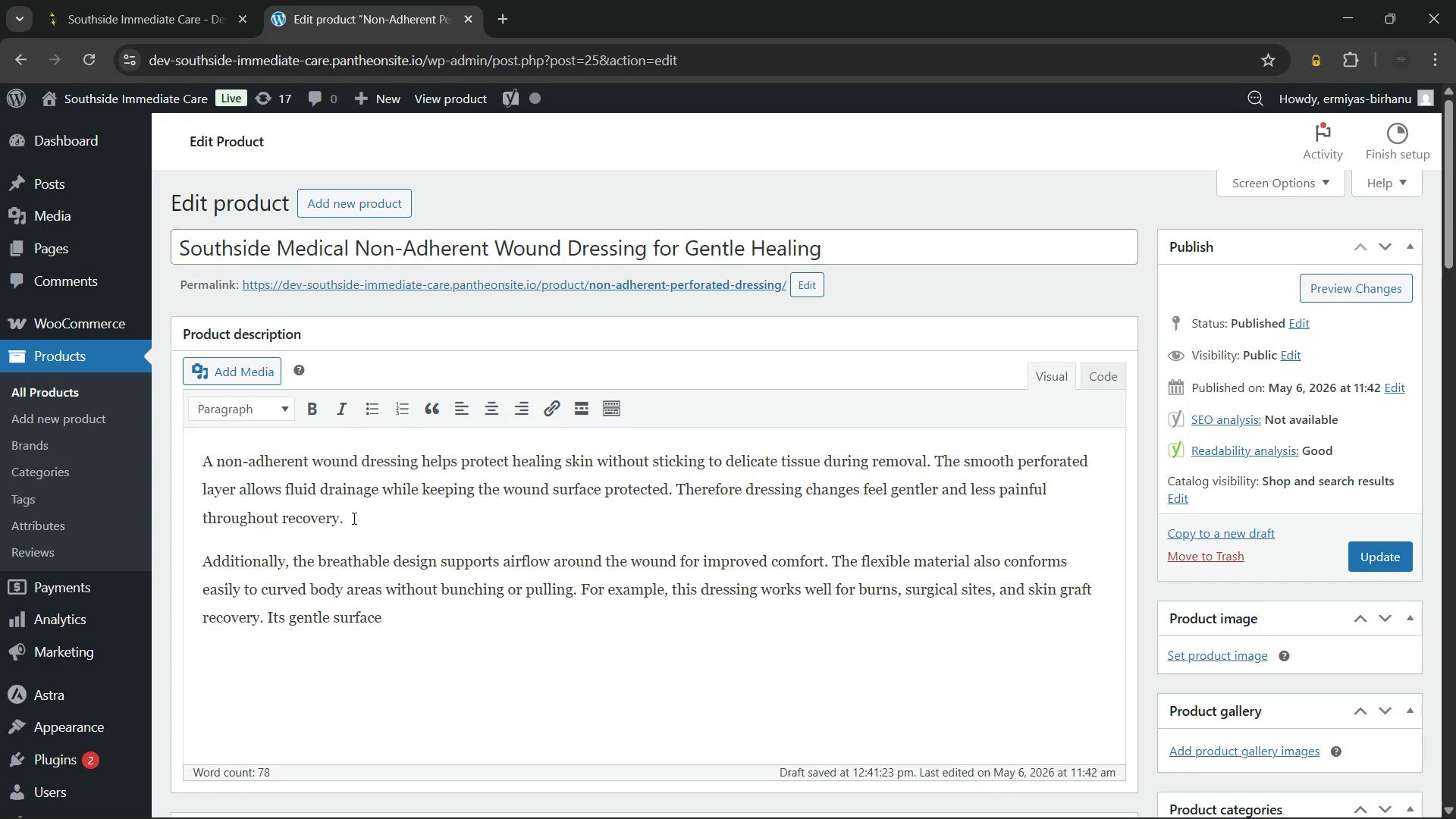 
wait(37.28)
 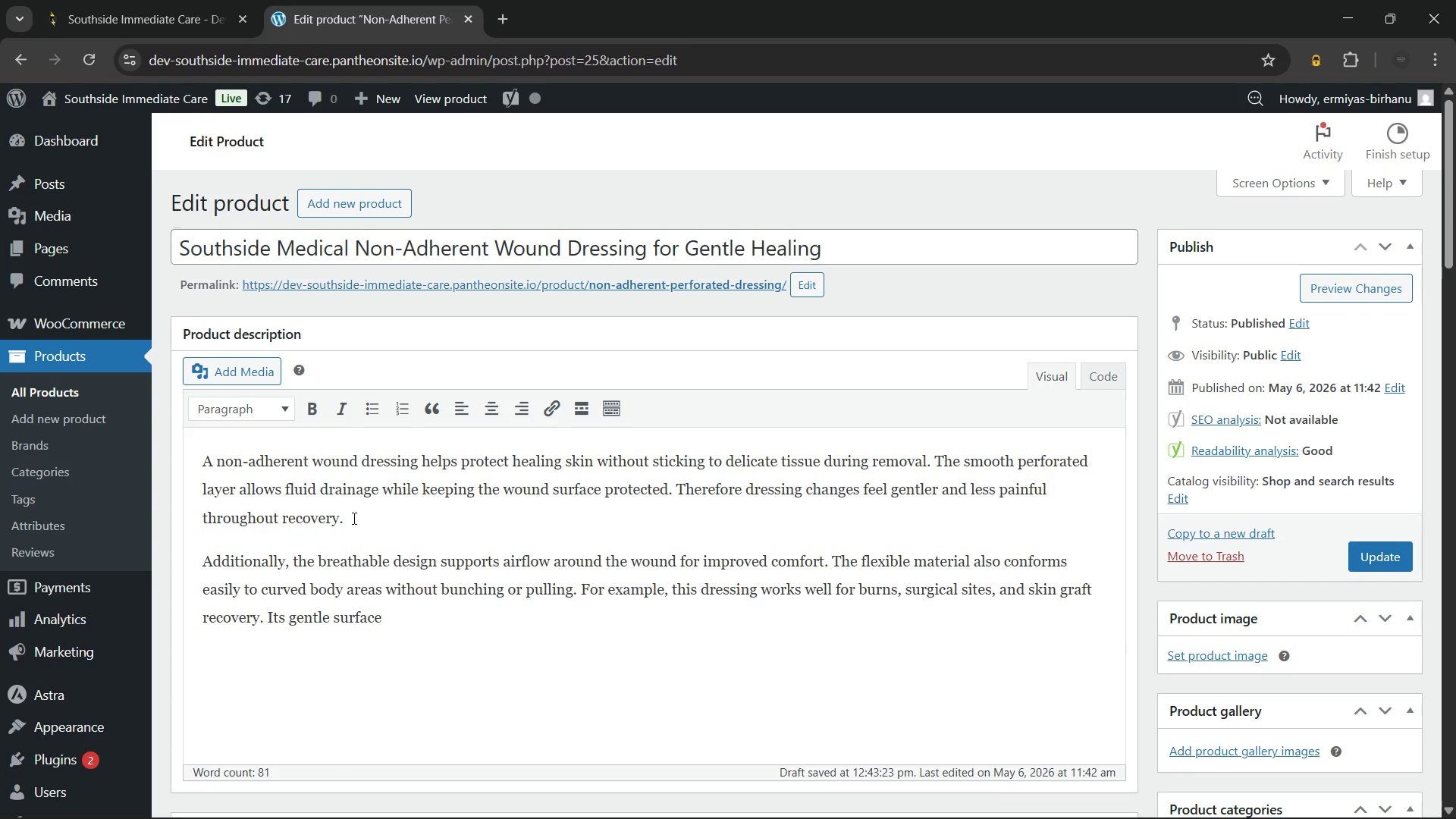 
type( helps reduce irritation while supporting cleaner healing conditions for sensitive wounds.)
 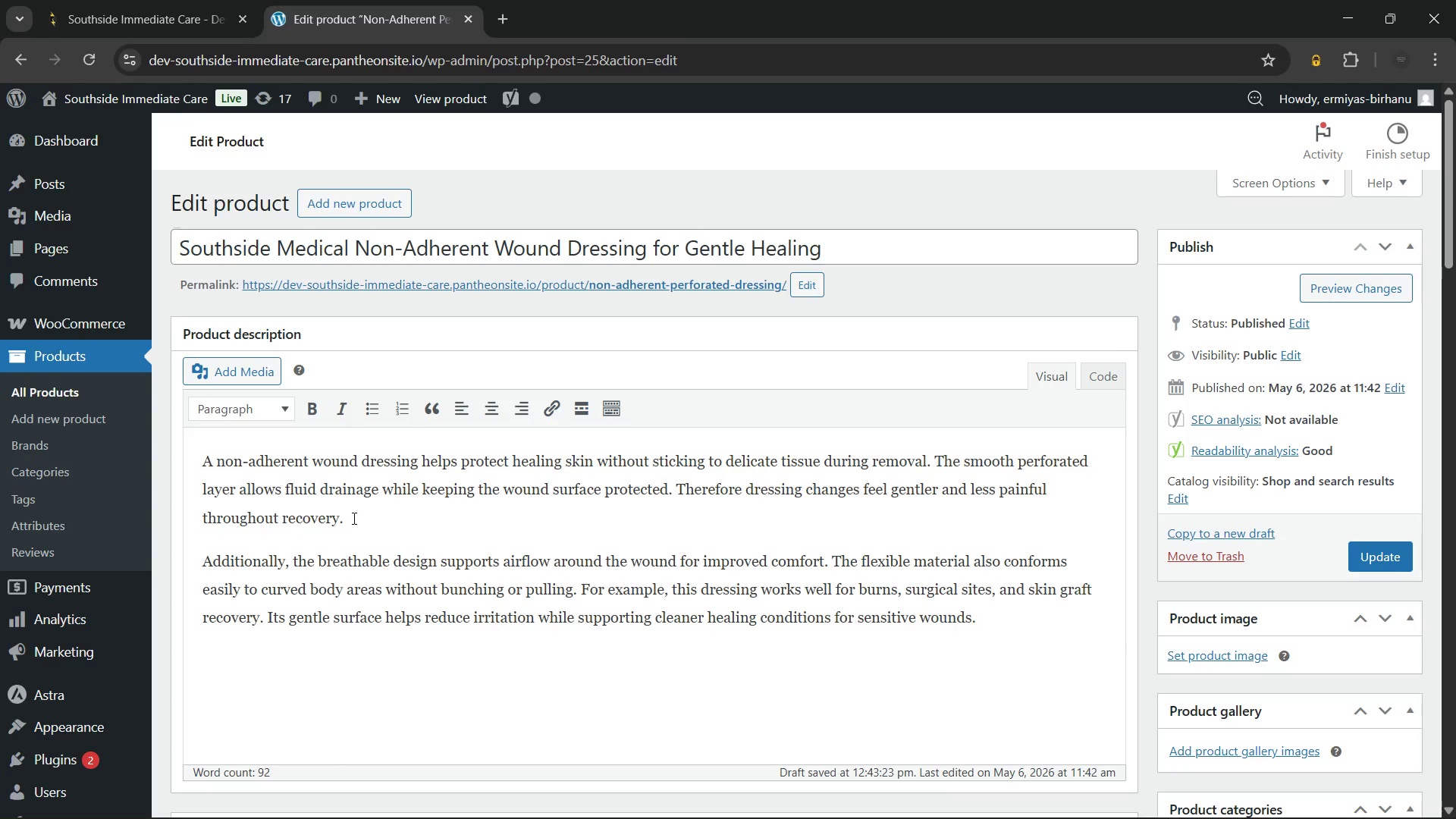 
wait(35.25)
 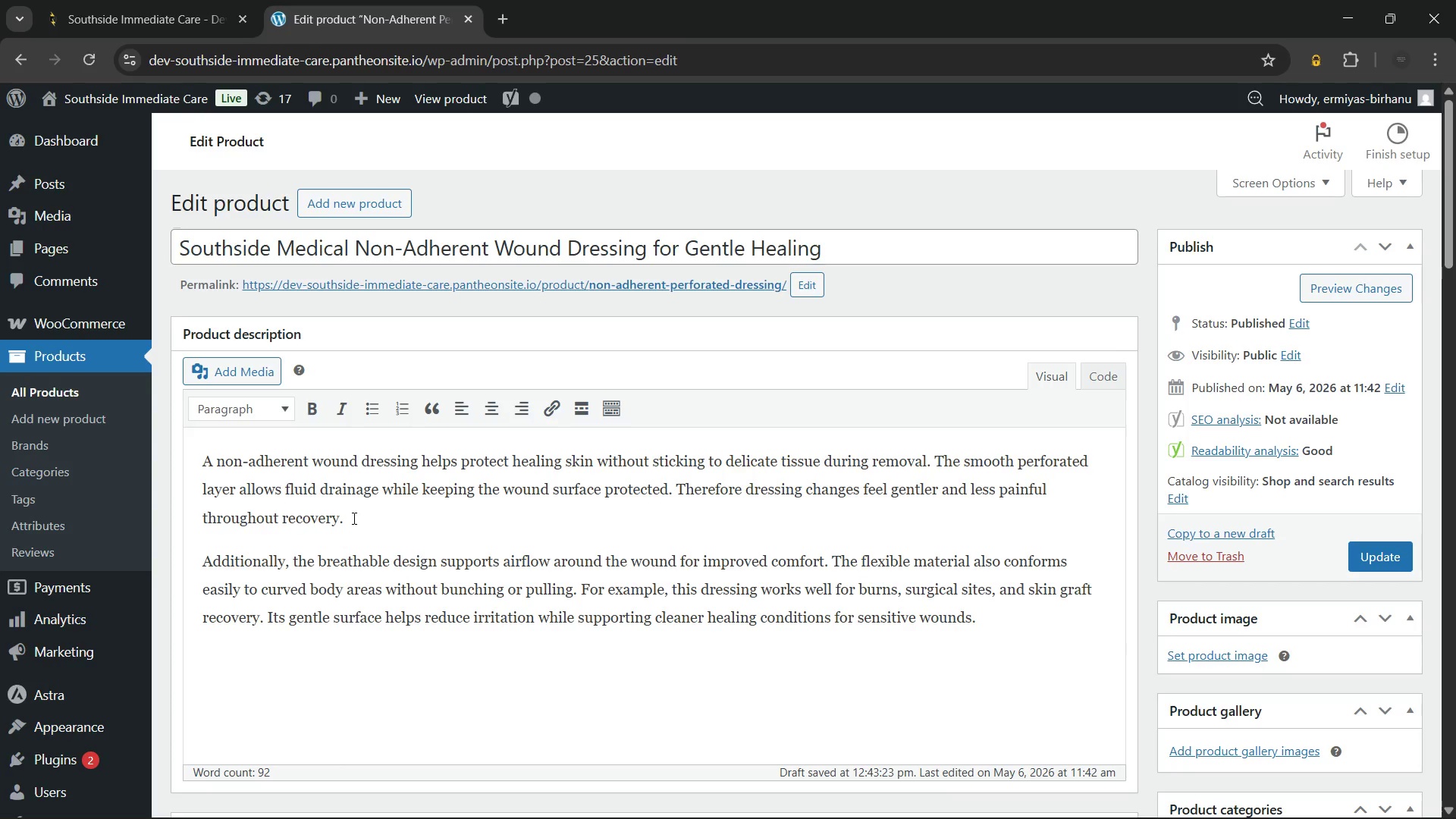 
left_click_drag(start_coordinate=[215, 463], to_coordinate=[416, 463])
 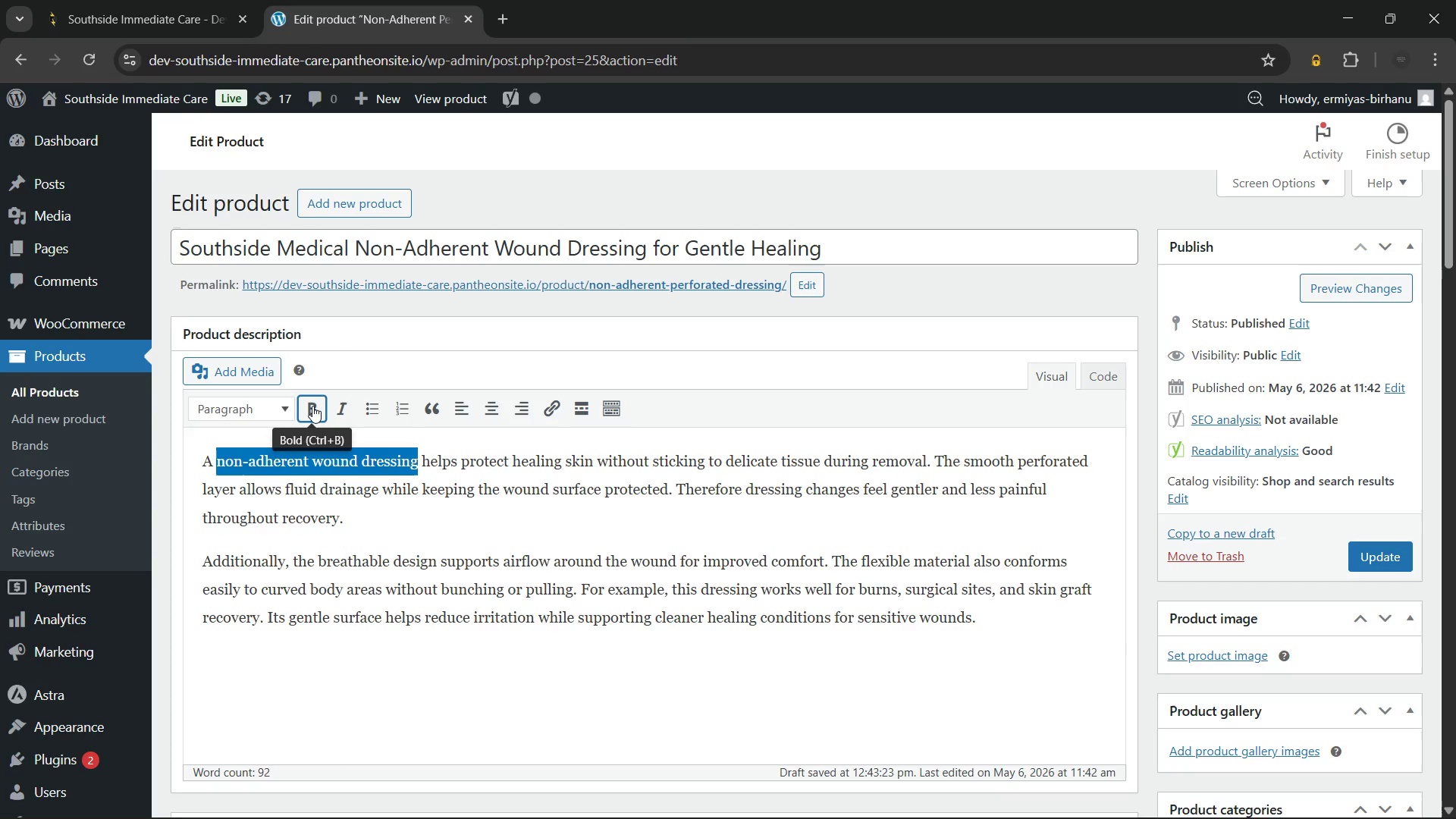 
left_click([312, 406])
 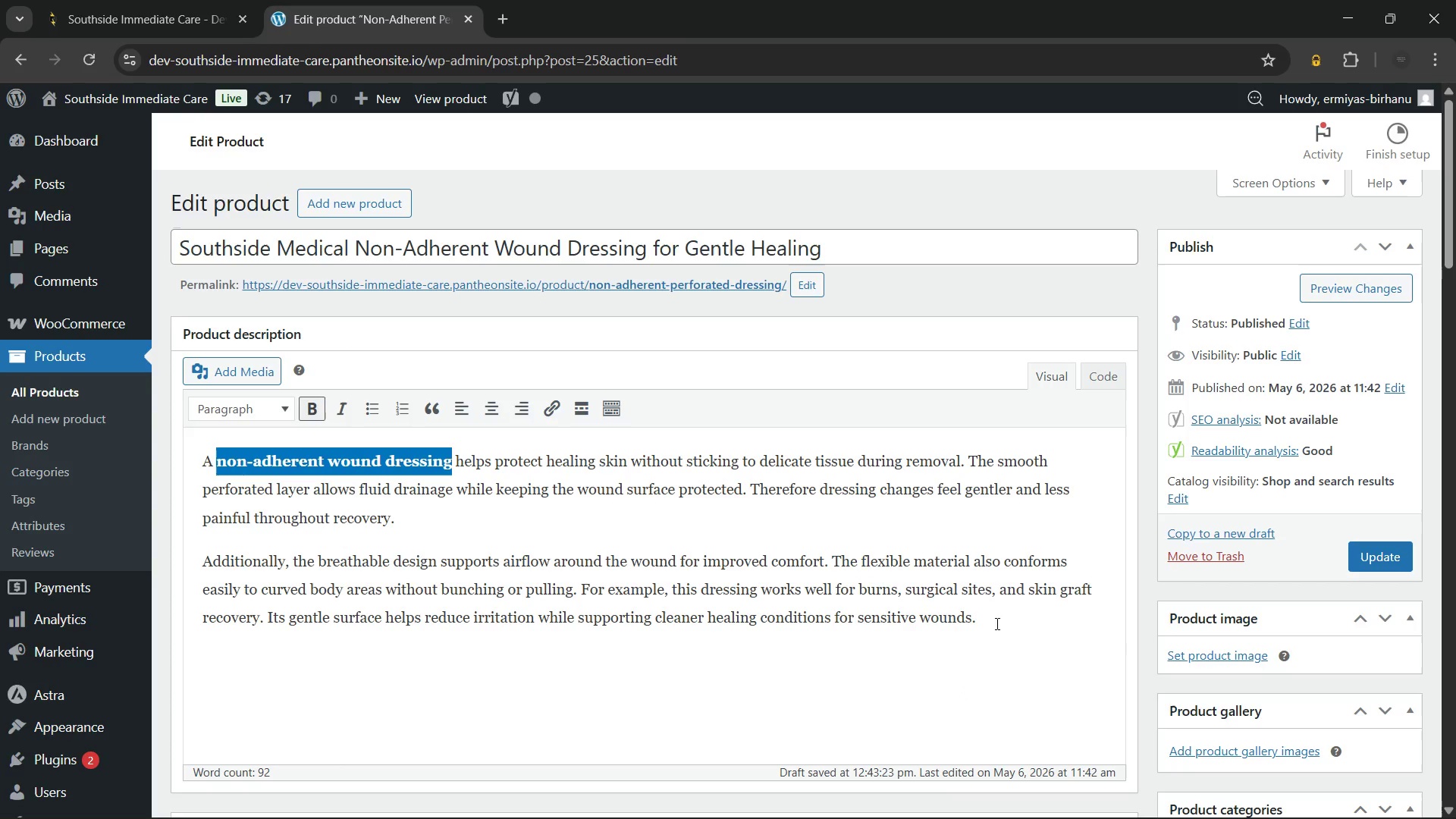 
left_click([1003, 608])
 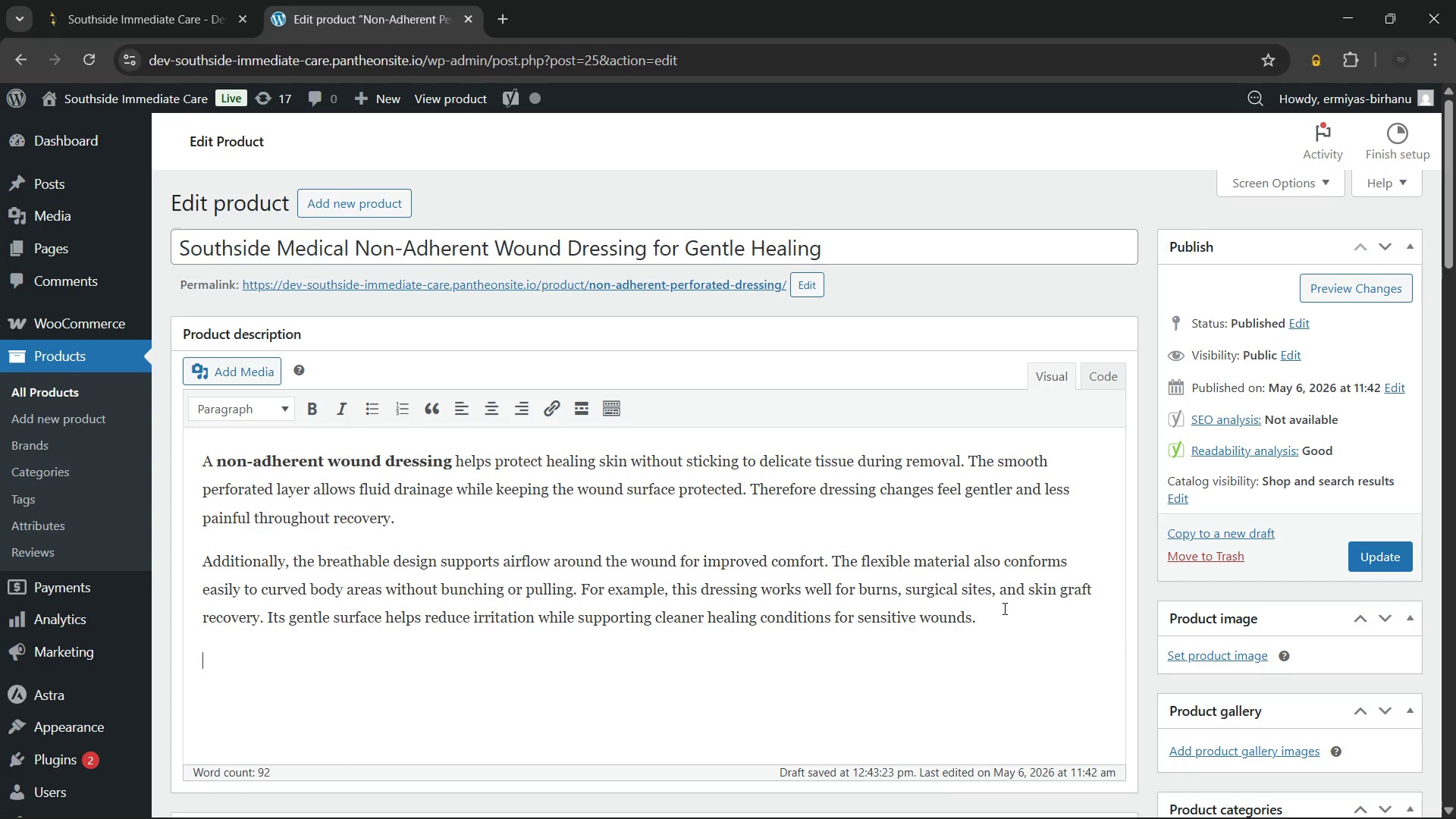 
key(Enter)
 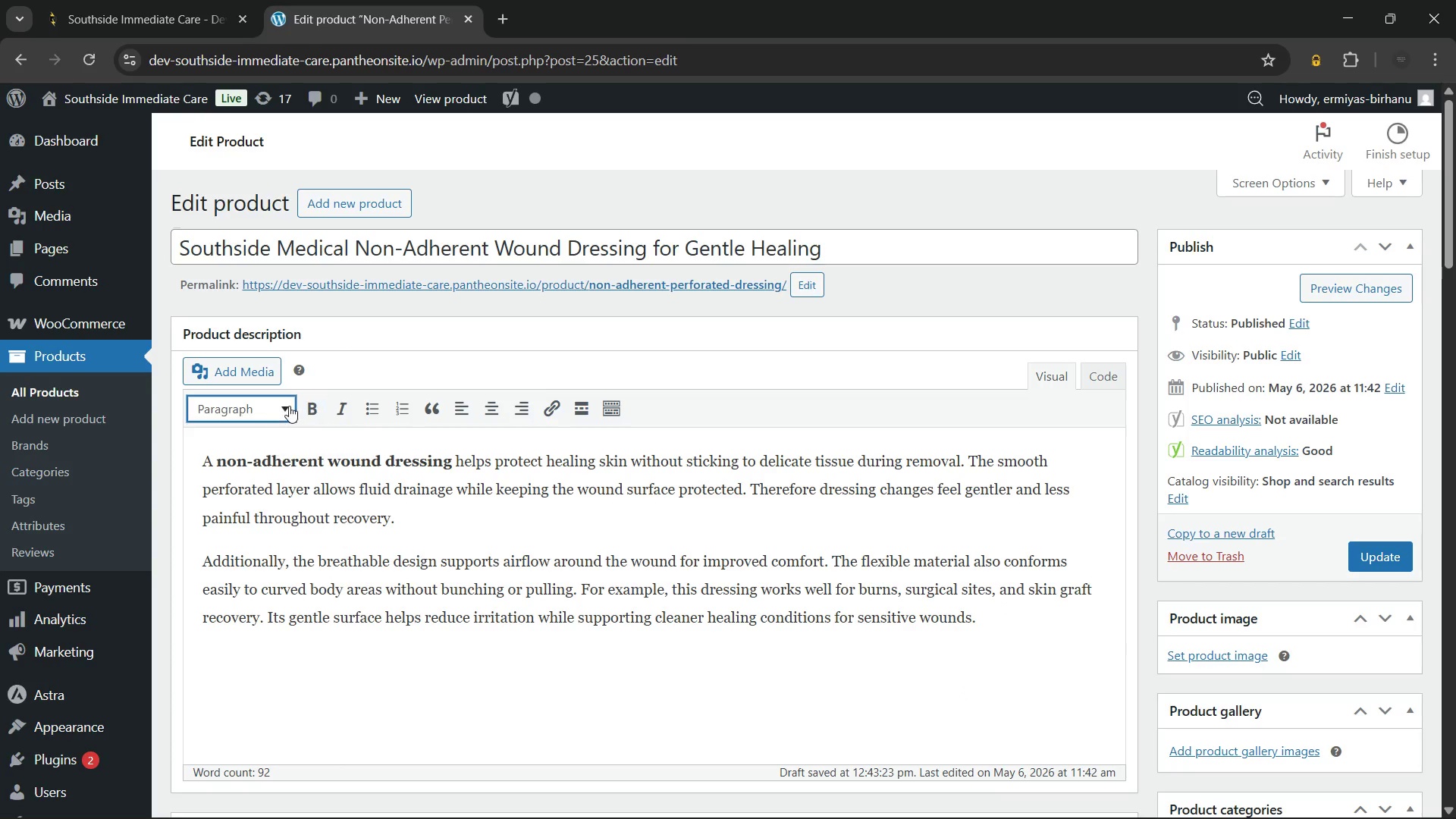 
left_click([275, 410])
 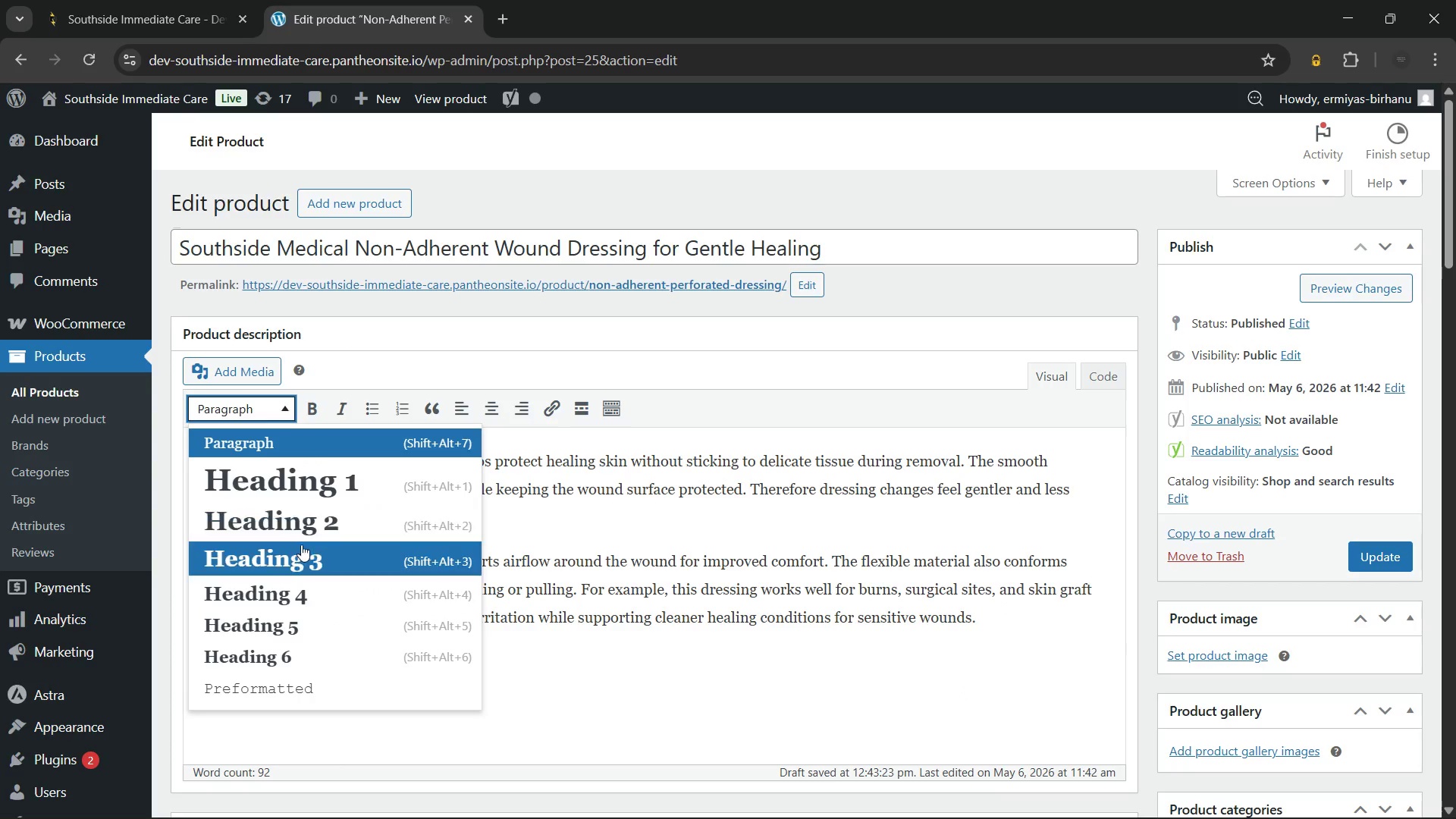 
left_click([302, 551])
 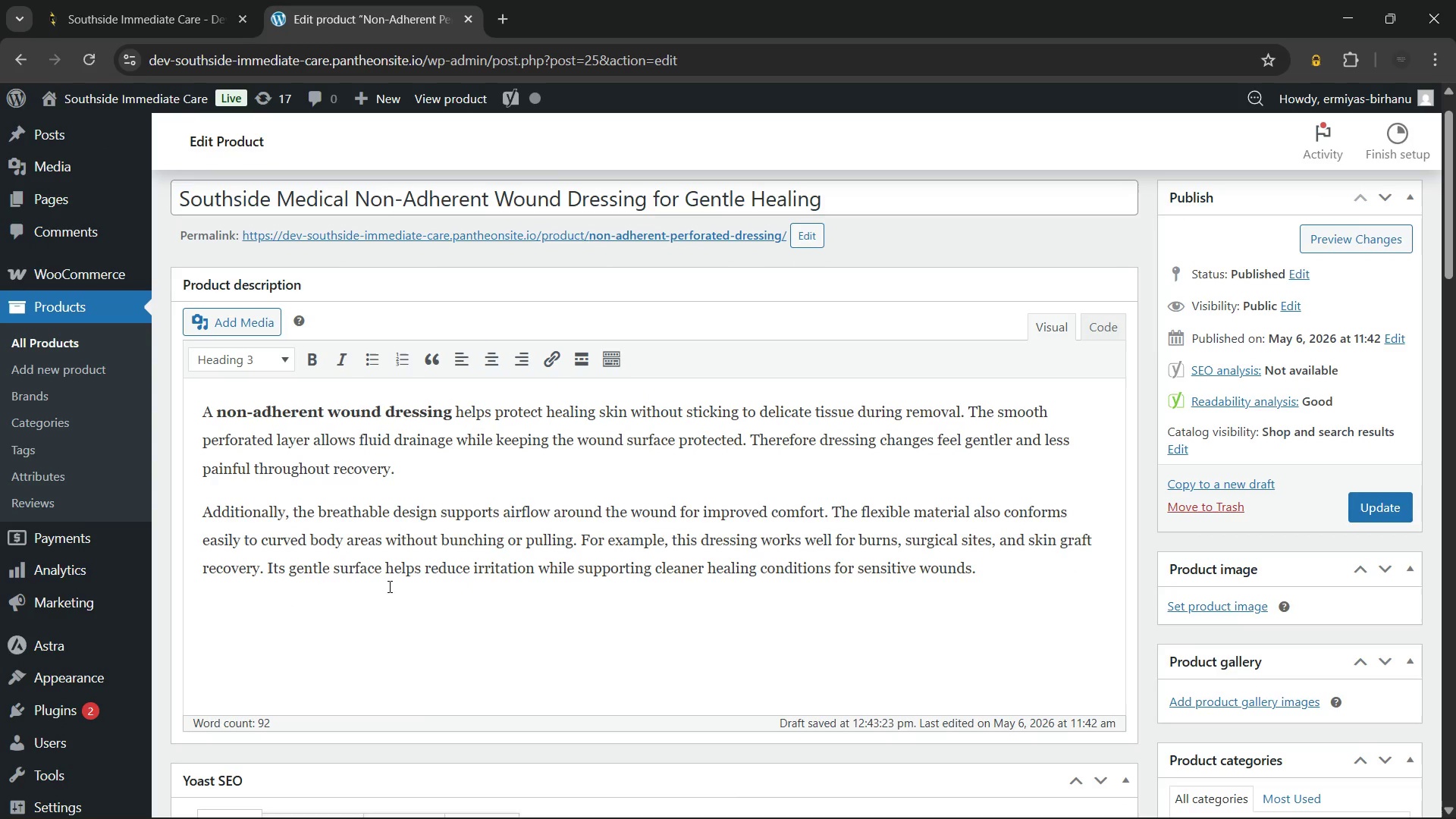 
wait(5.14)
 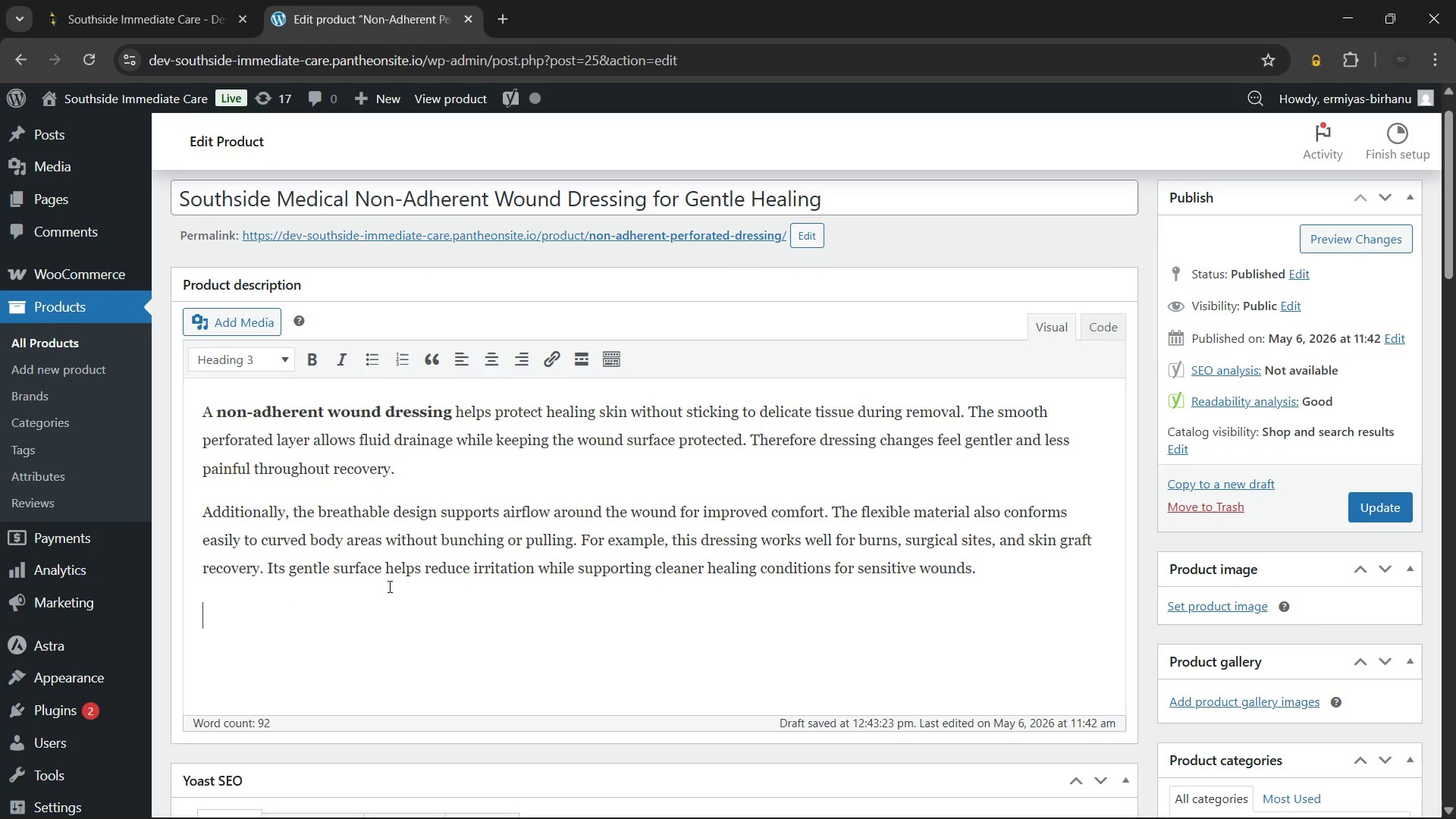 
type(Key Benefits of Non-adherent Wound Dressing)
 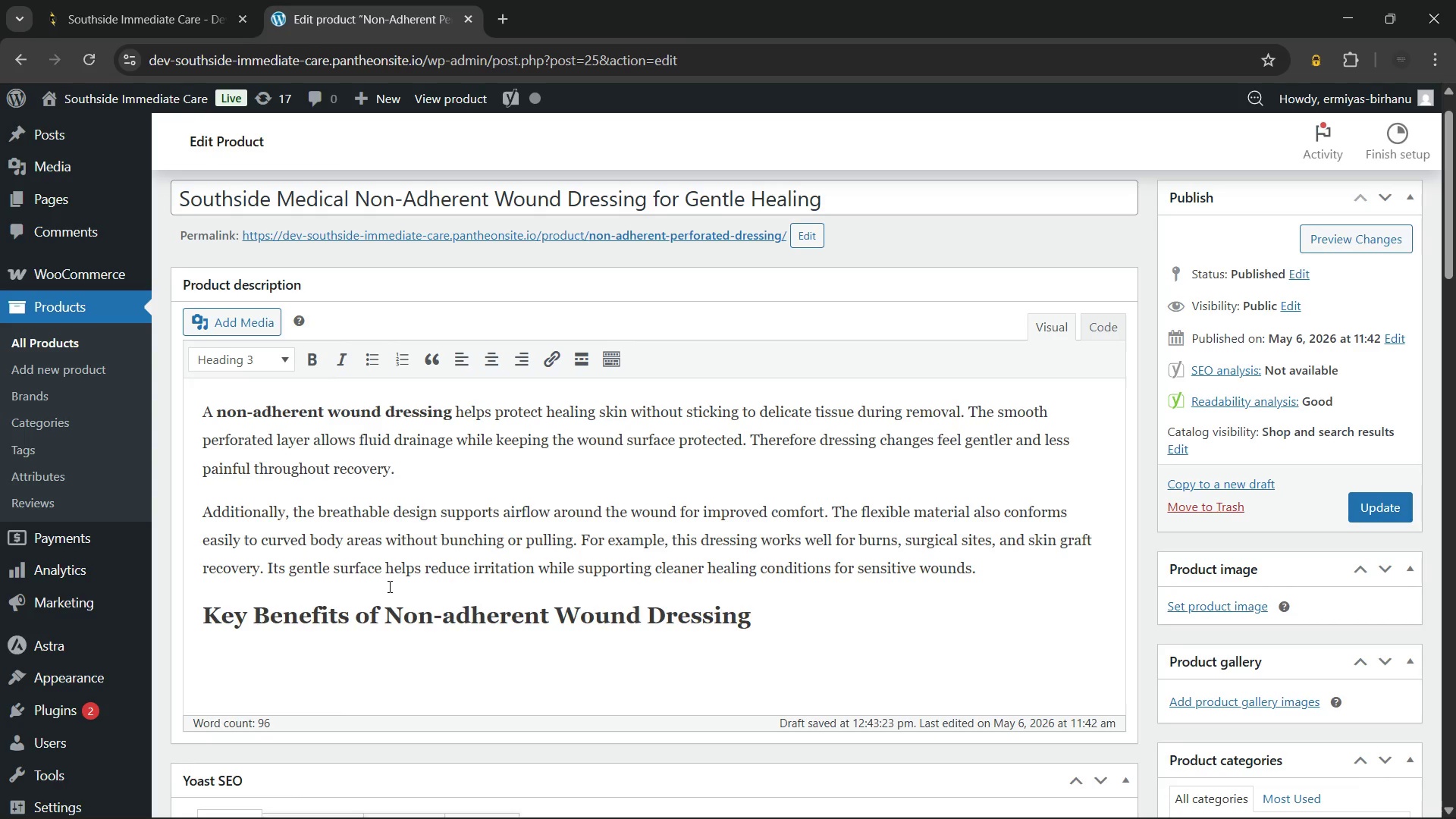 
key(Enter)
 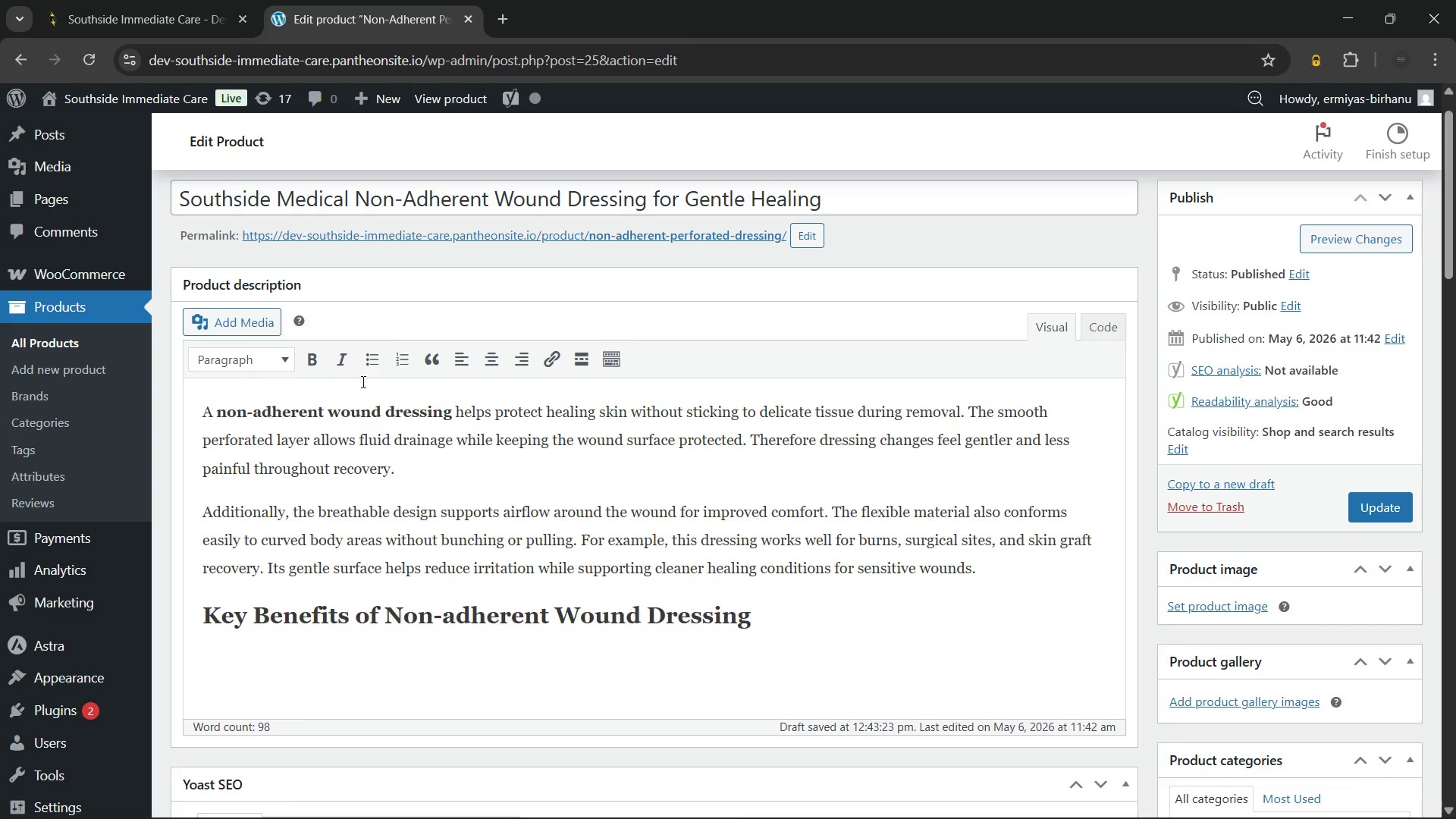 
left_click([366, 371])
 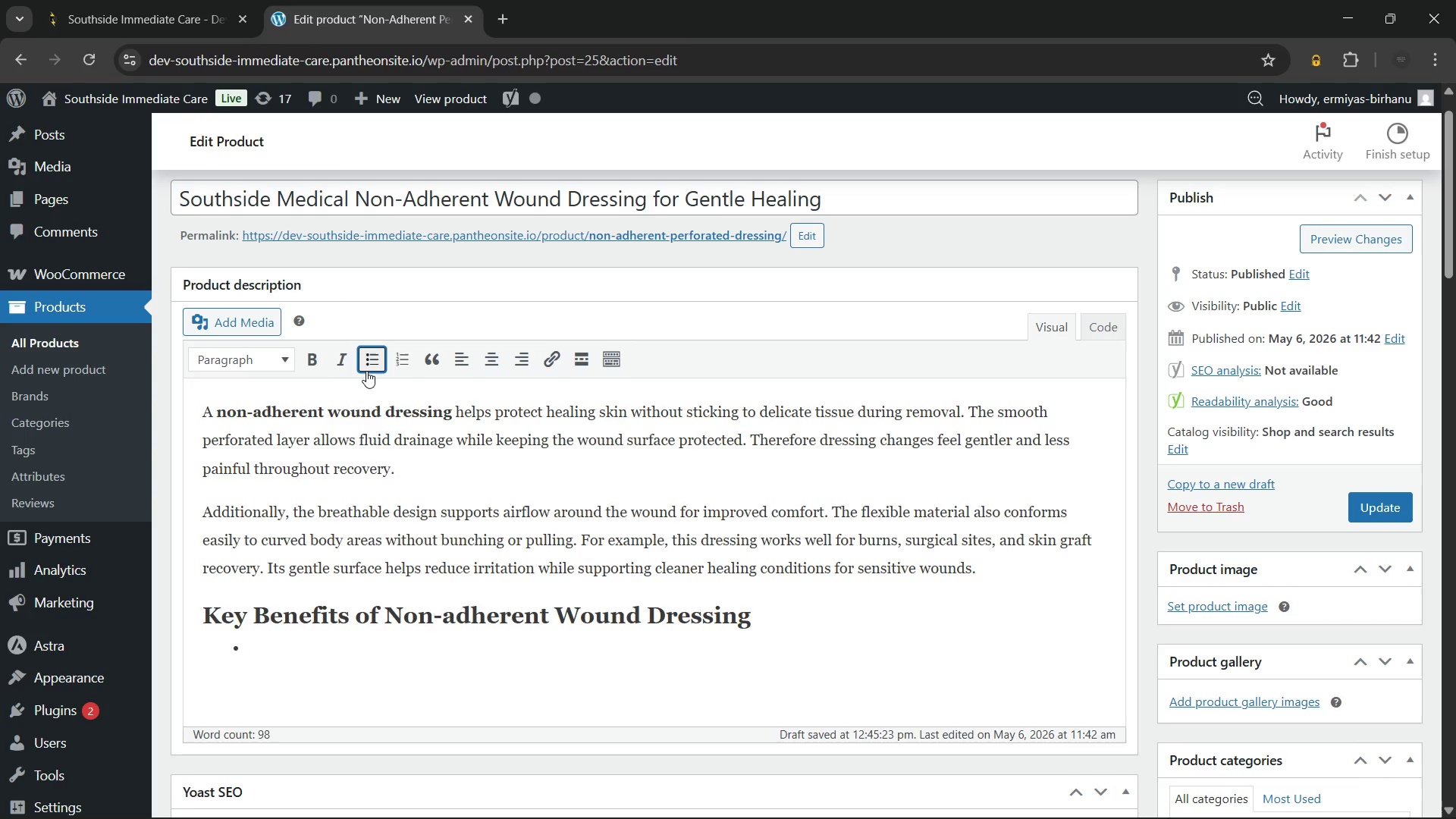 
wait(18.23)
 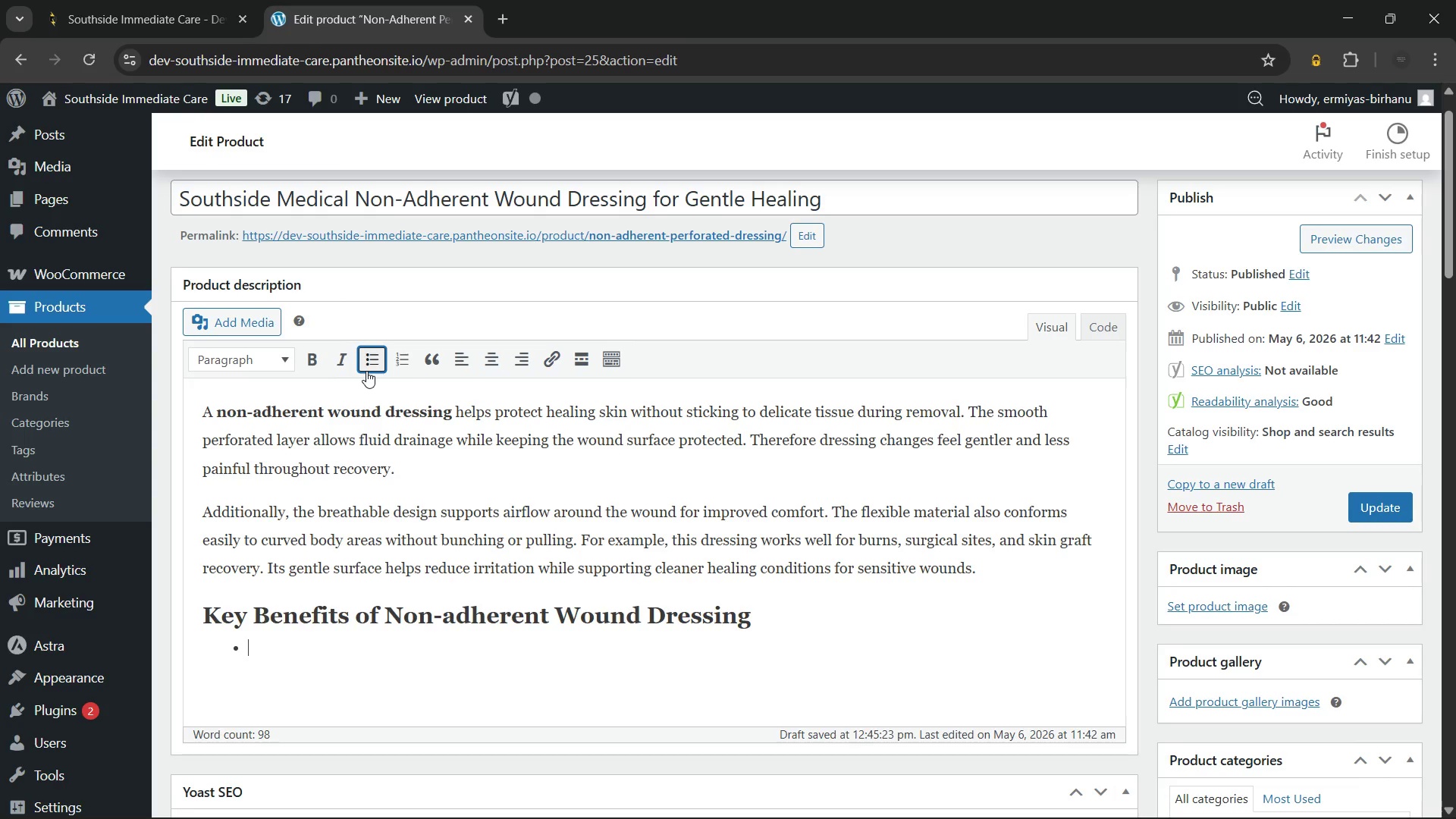 
type(Gentle surface helps prevent painful sticking.)
 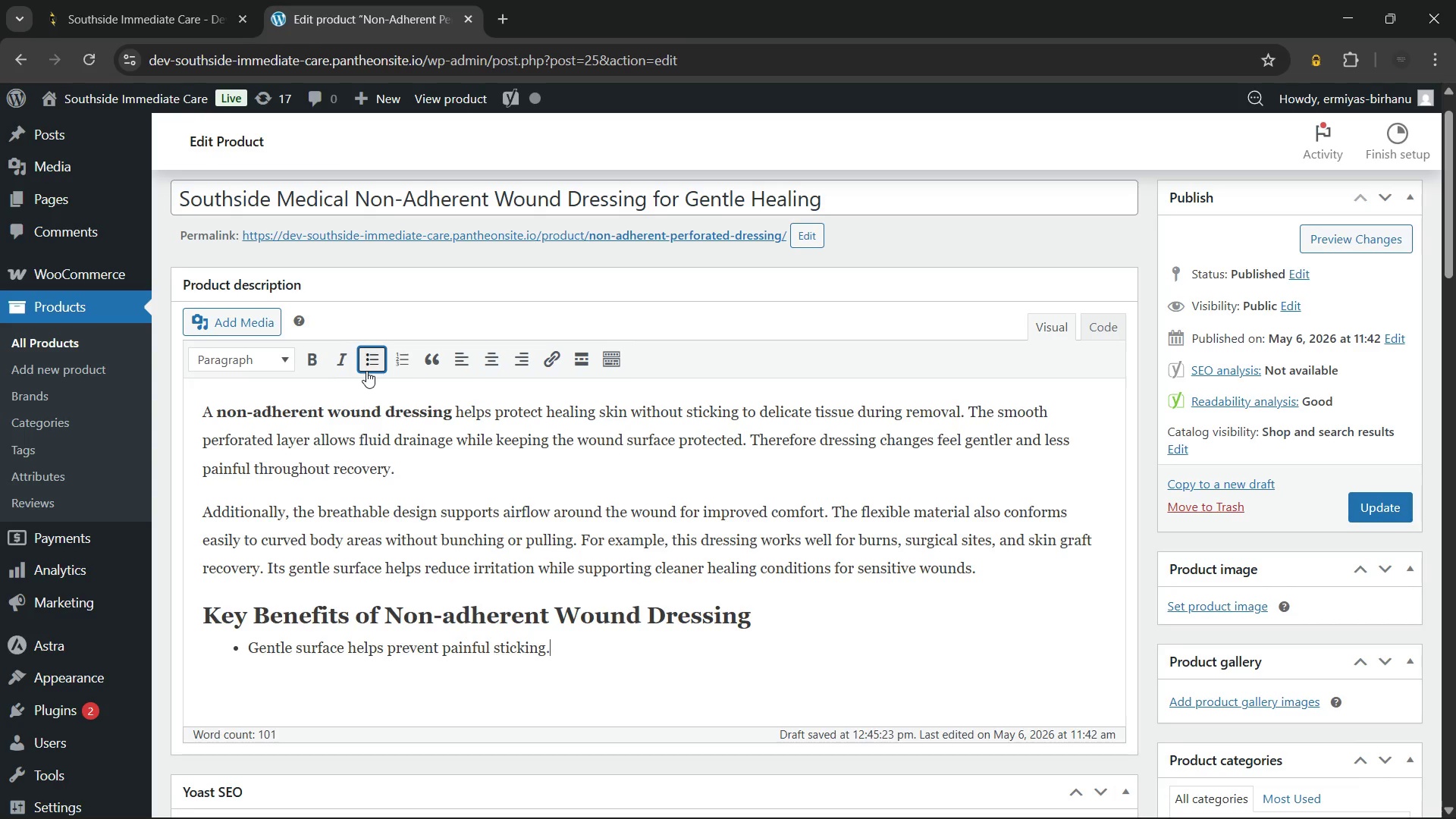 
key(Enter)
 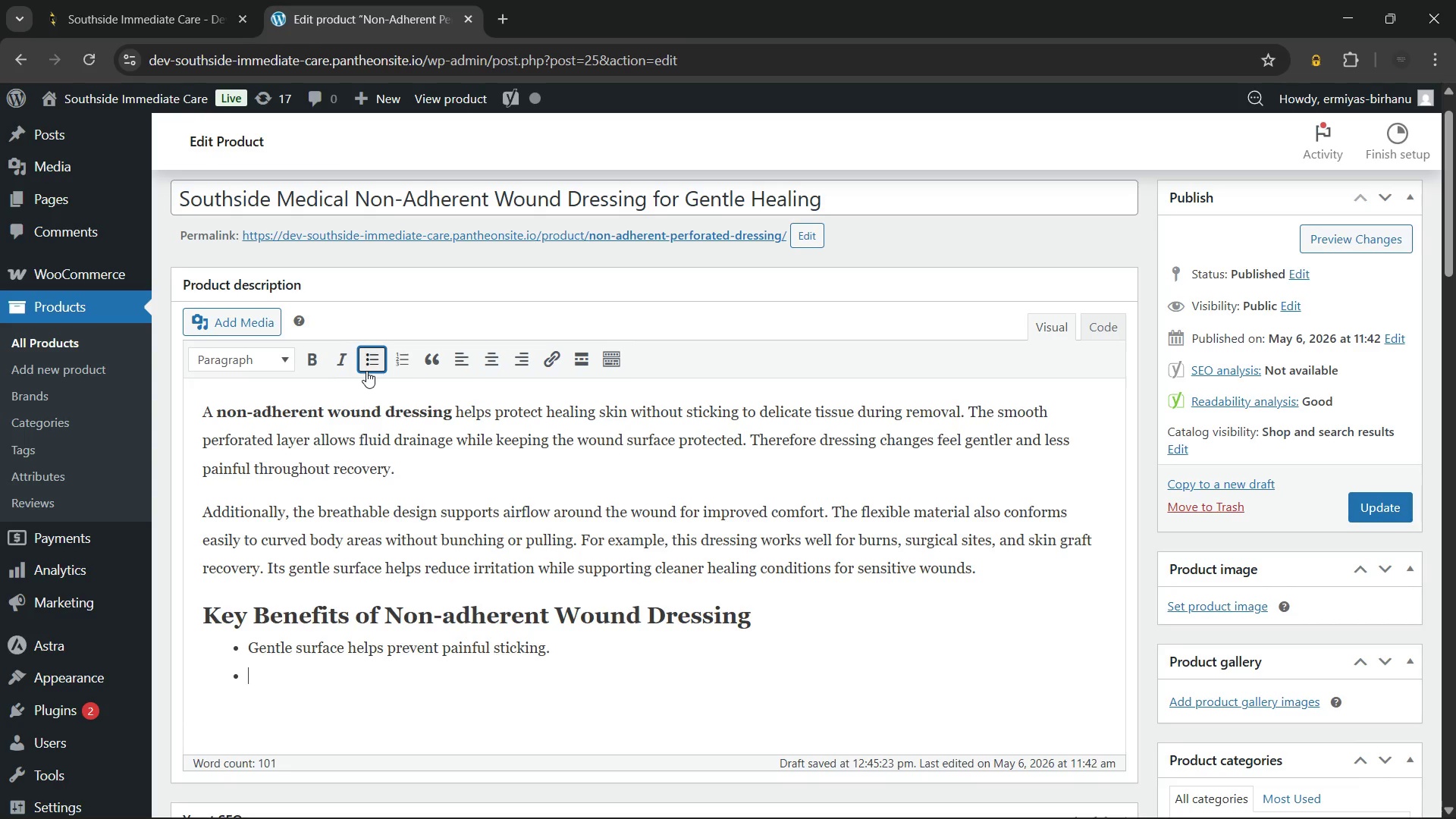 
type(Perforated layer supports fluid drainage and airflow.)
 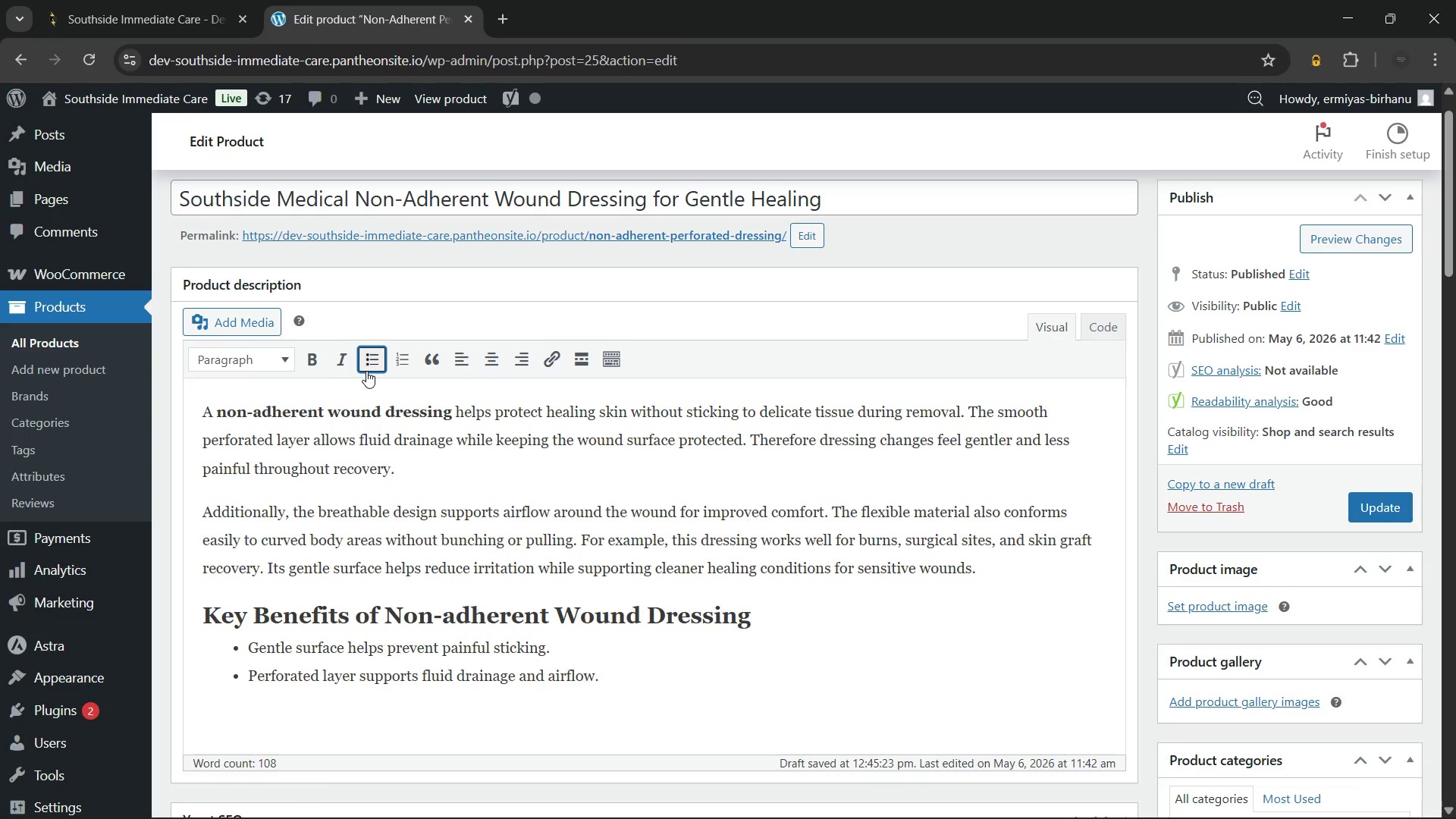 
key(Enter)
 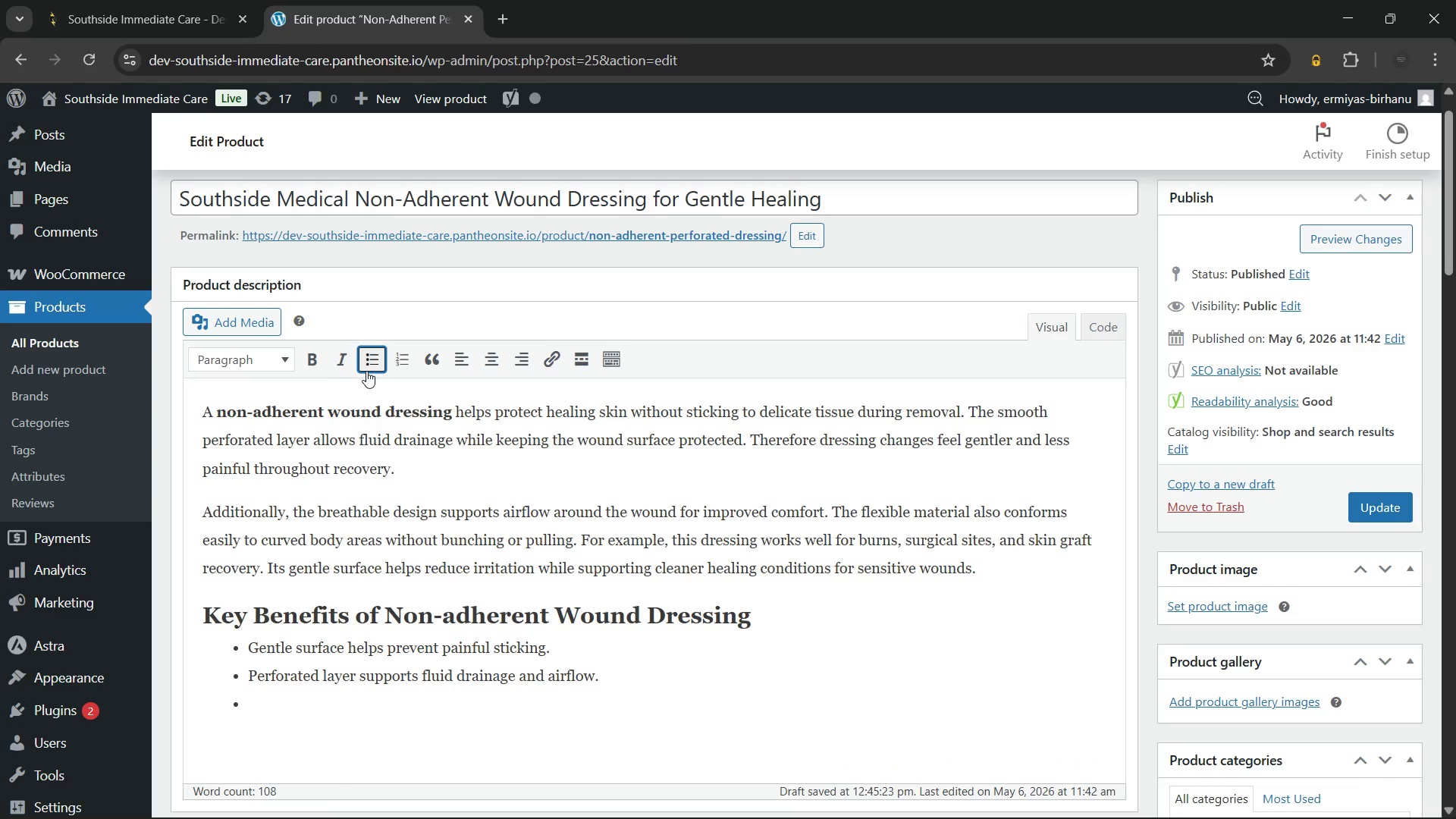 
type(Flexible material conforms comfortably to body contours.)
 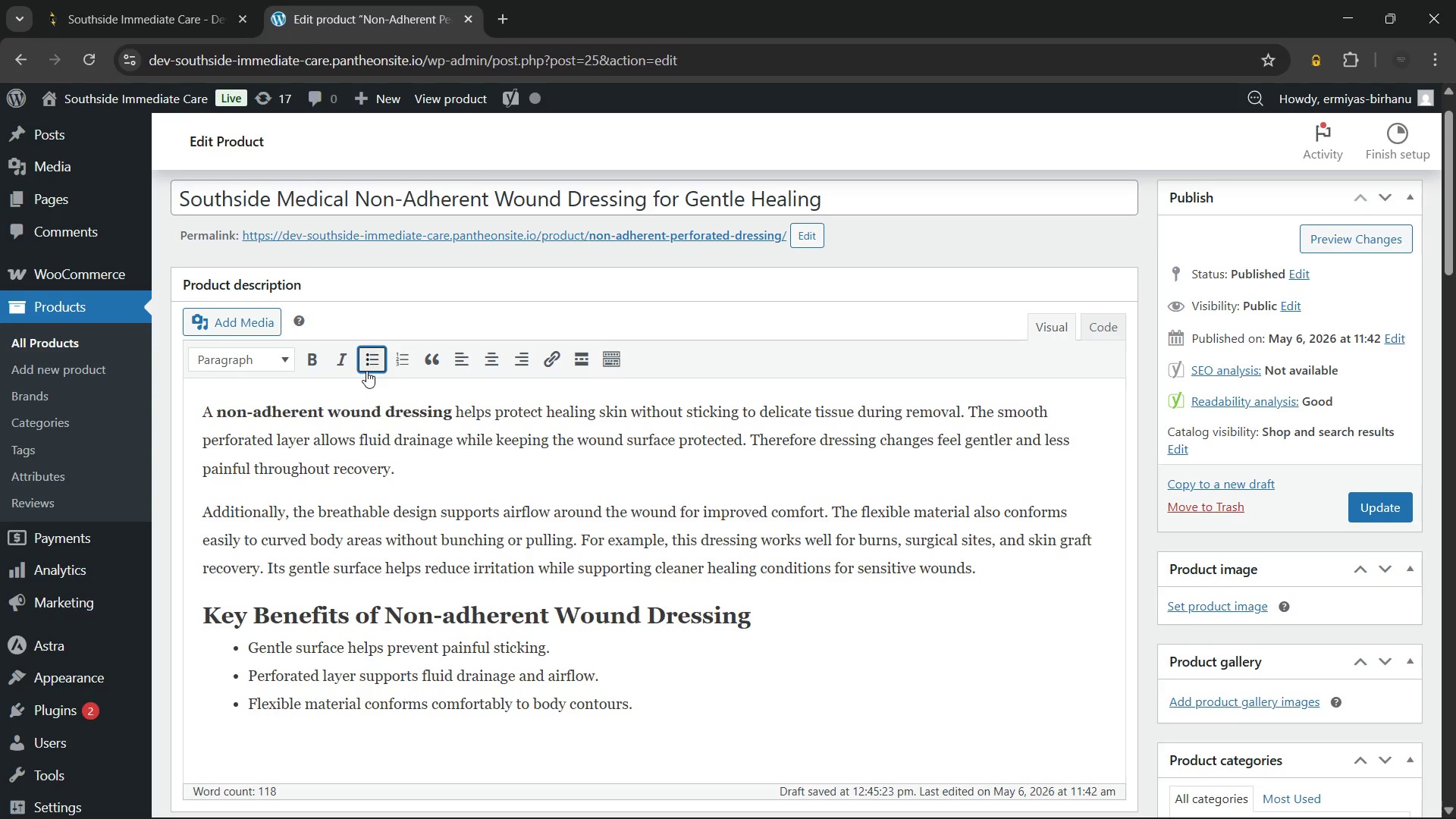 
key(Enter)
 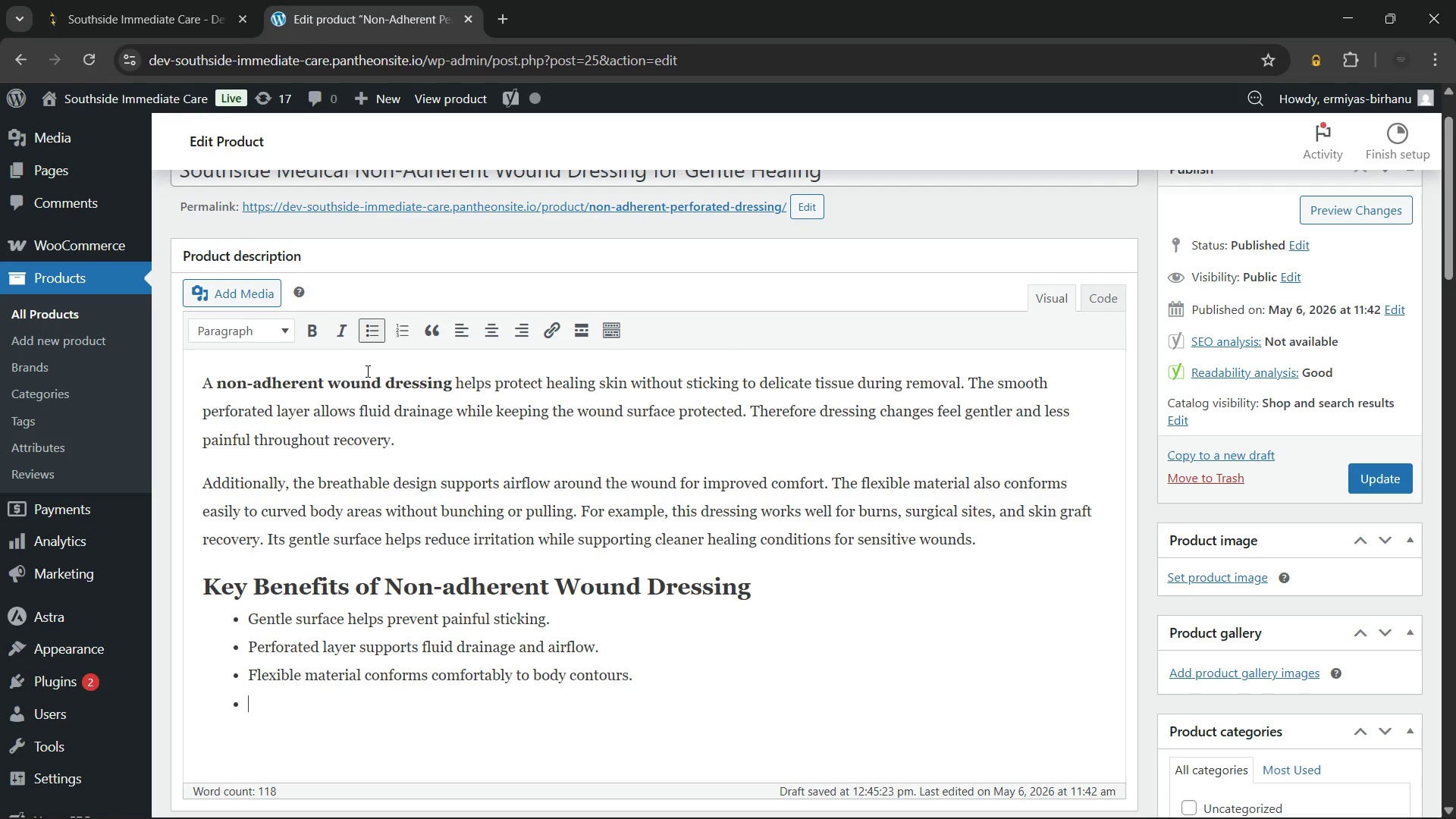 
type(Breathable design improves comfort)
 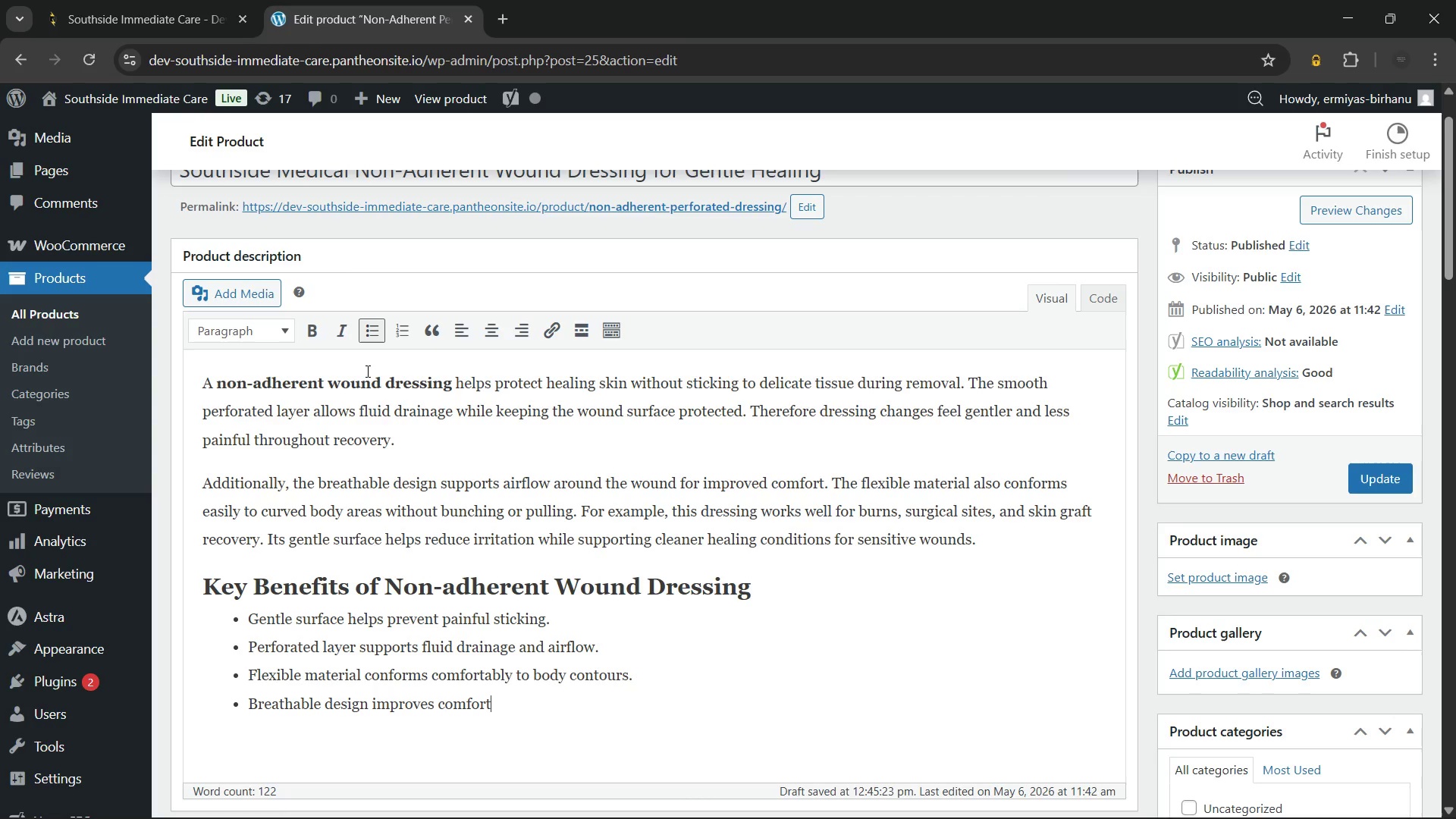 
type( during healing.)
 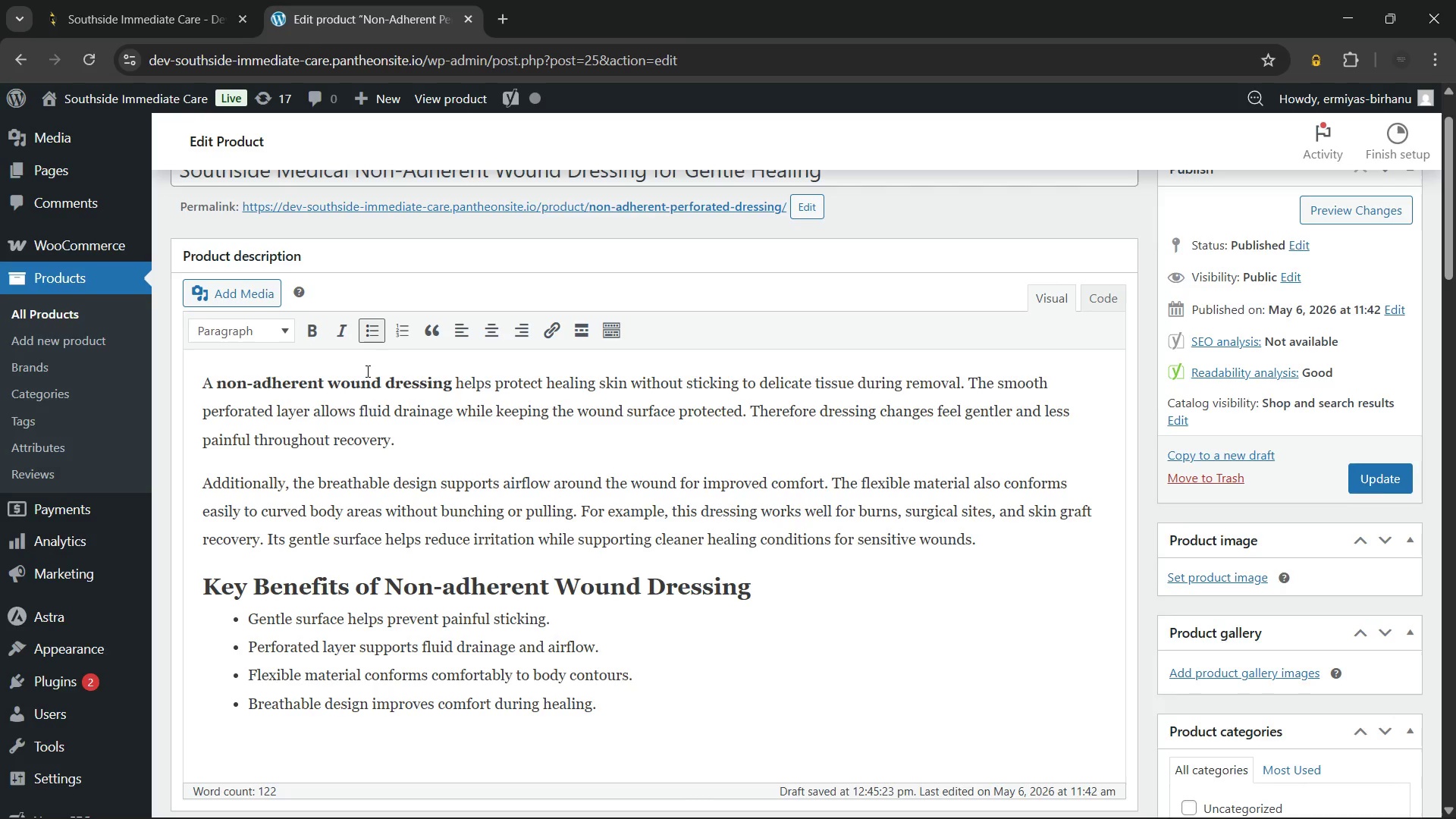 
key(Enter)
 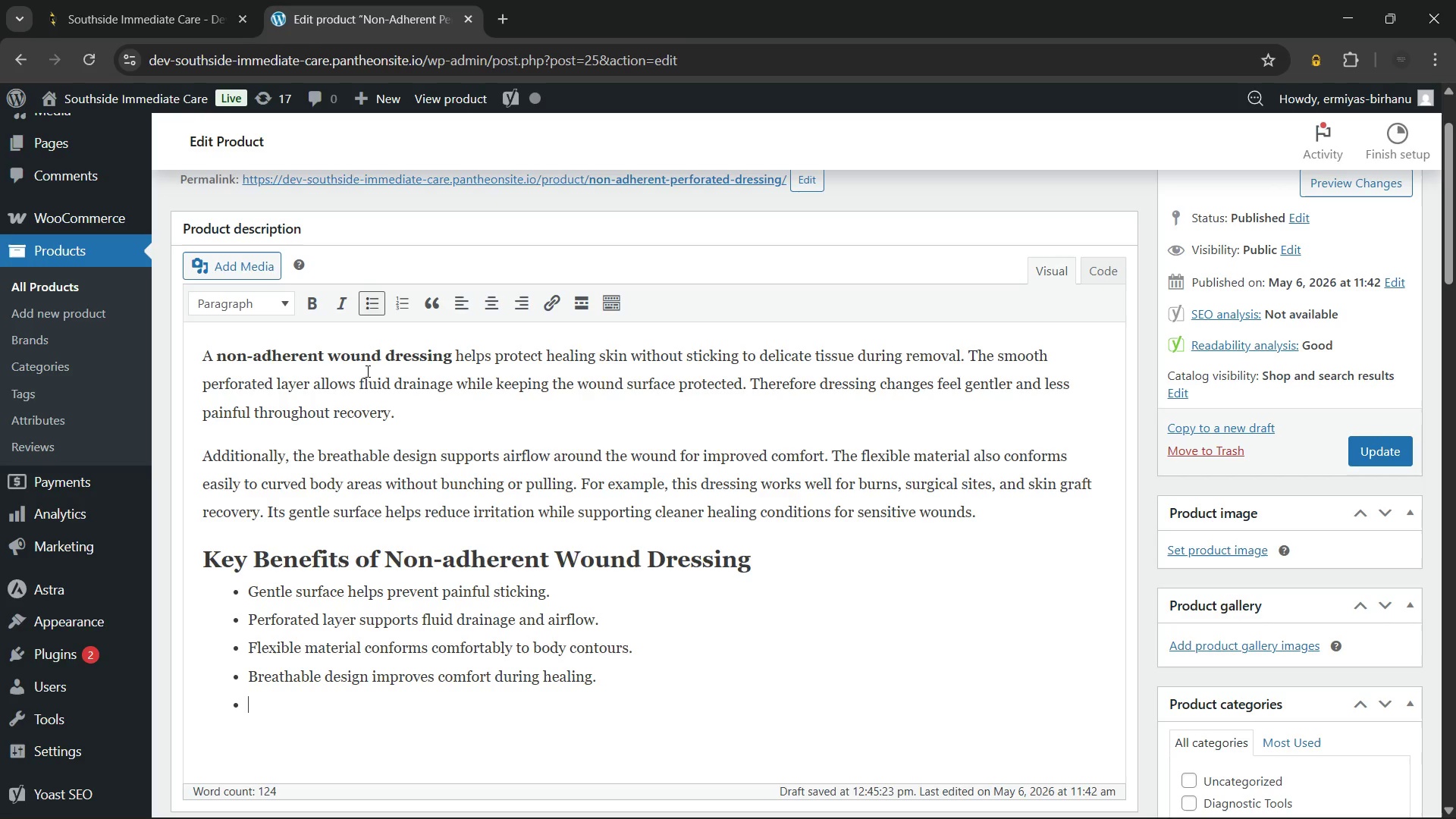 
wait(18.02)
 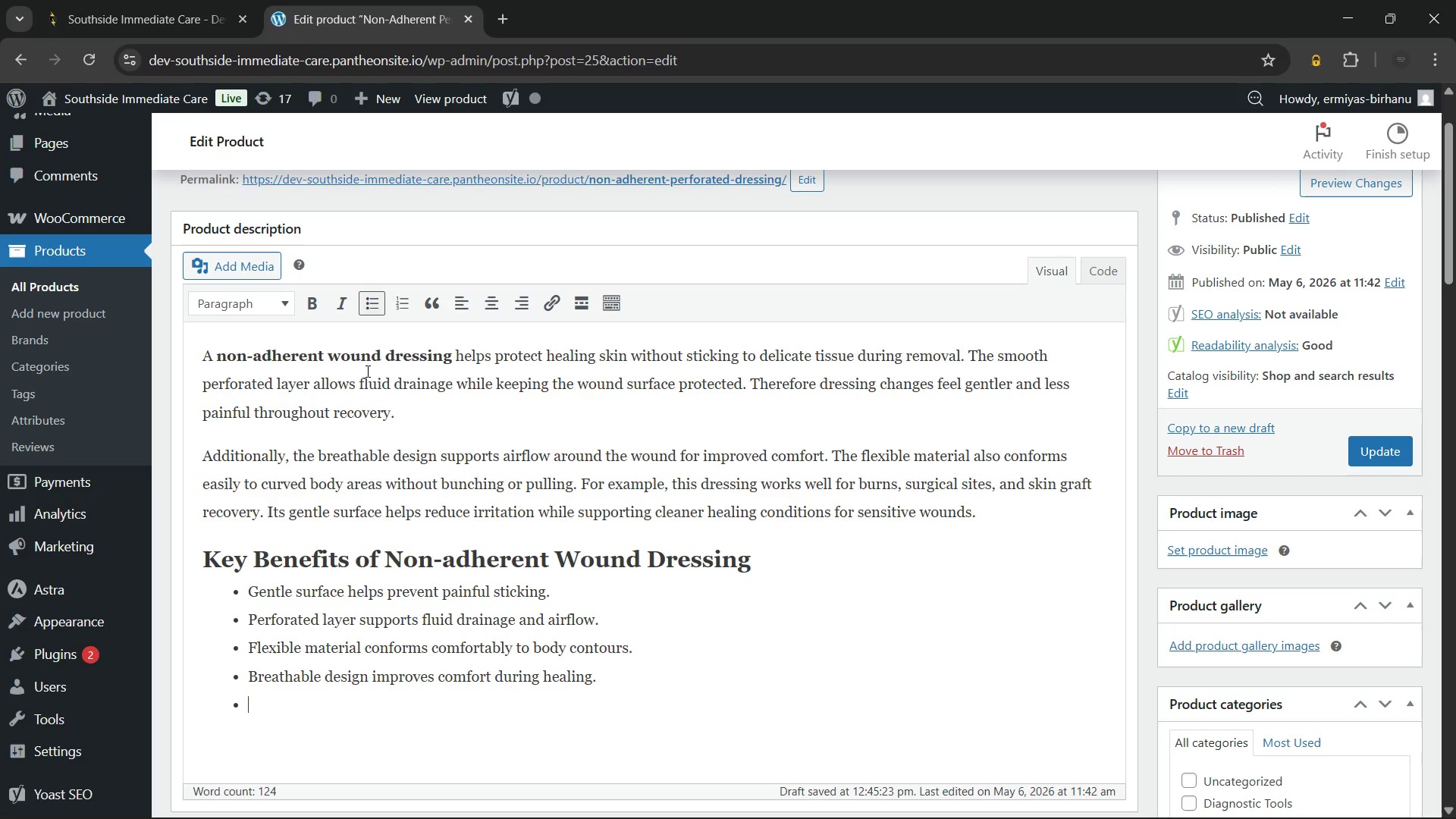 
type(Helps protect fragile new skin tissue.)
 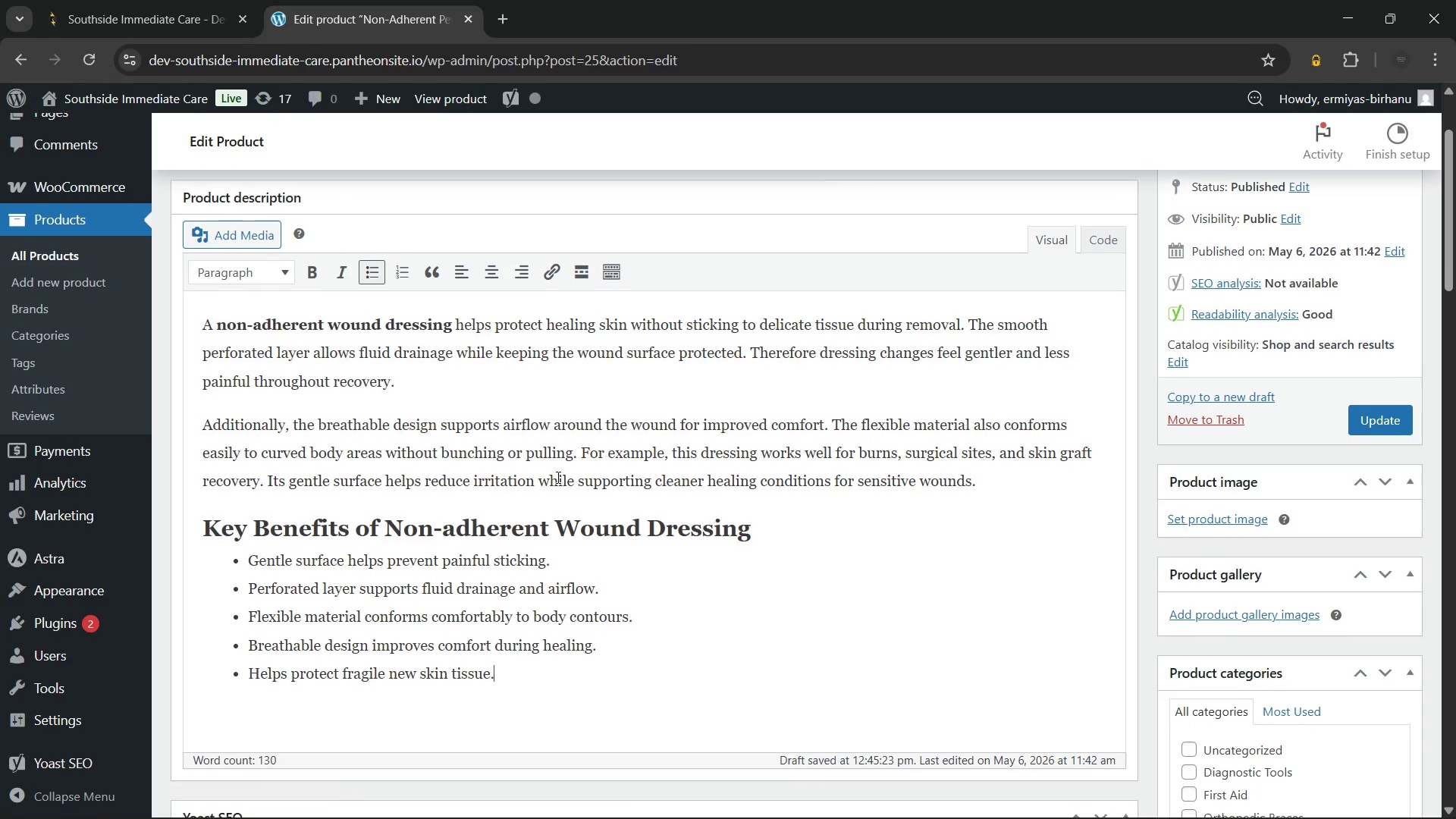 
wait(5.86)
 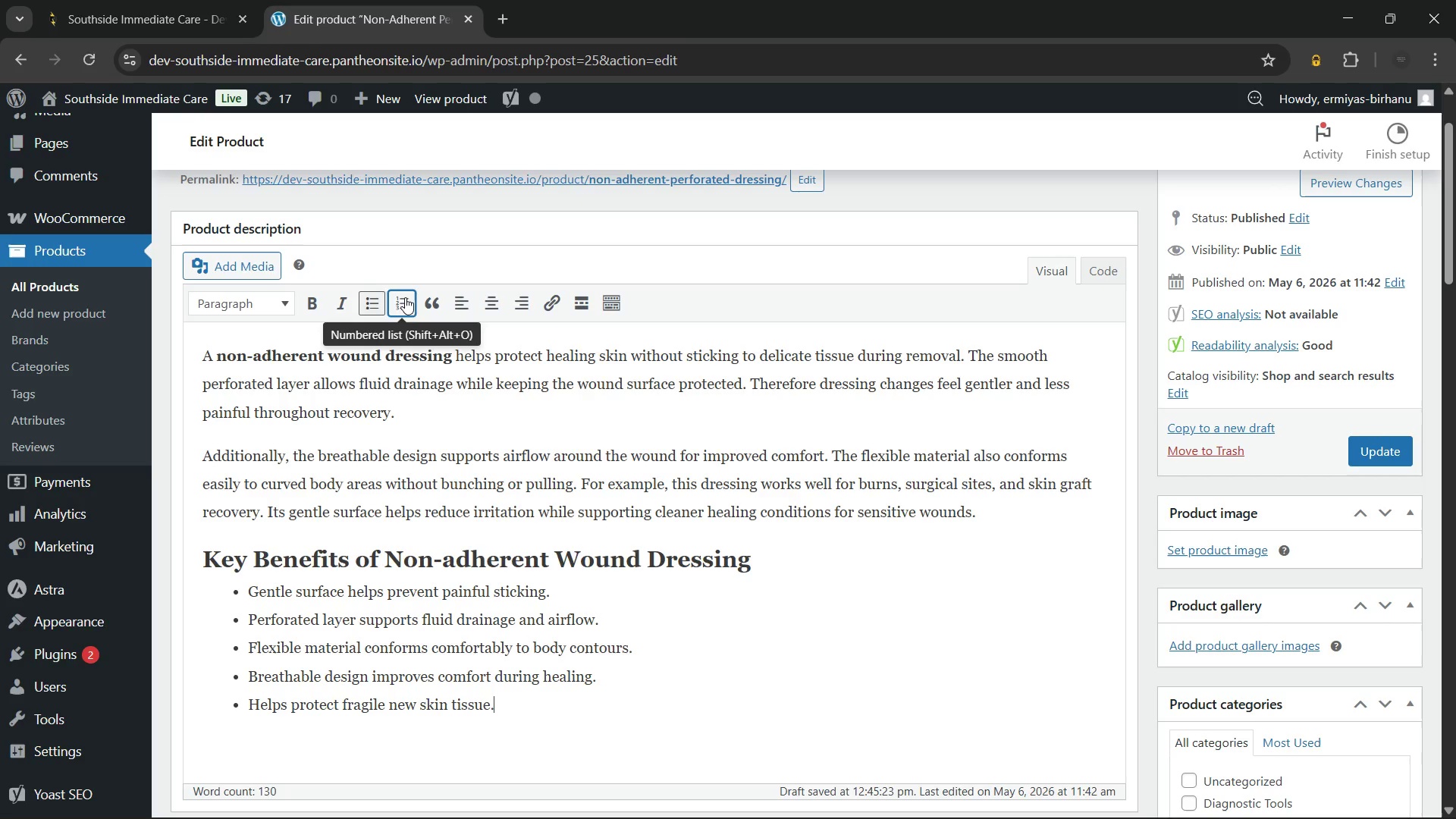 
key(Enter)
 